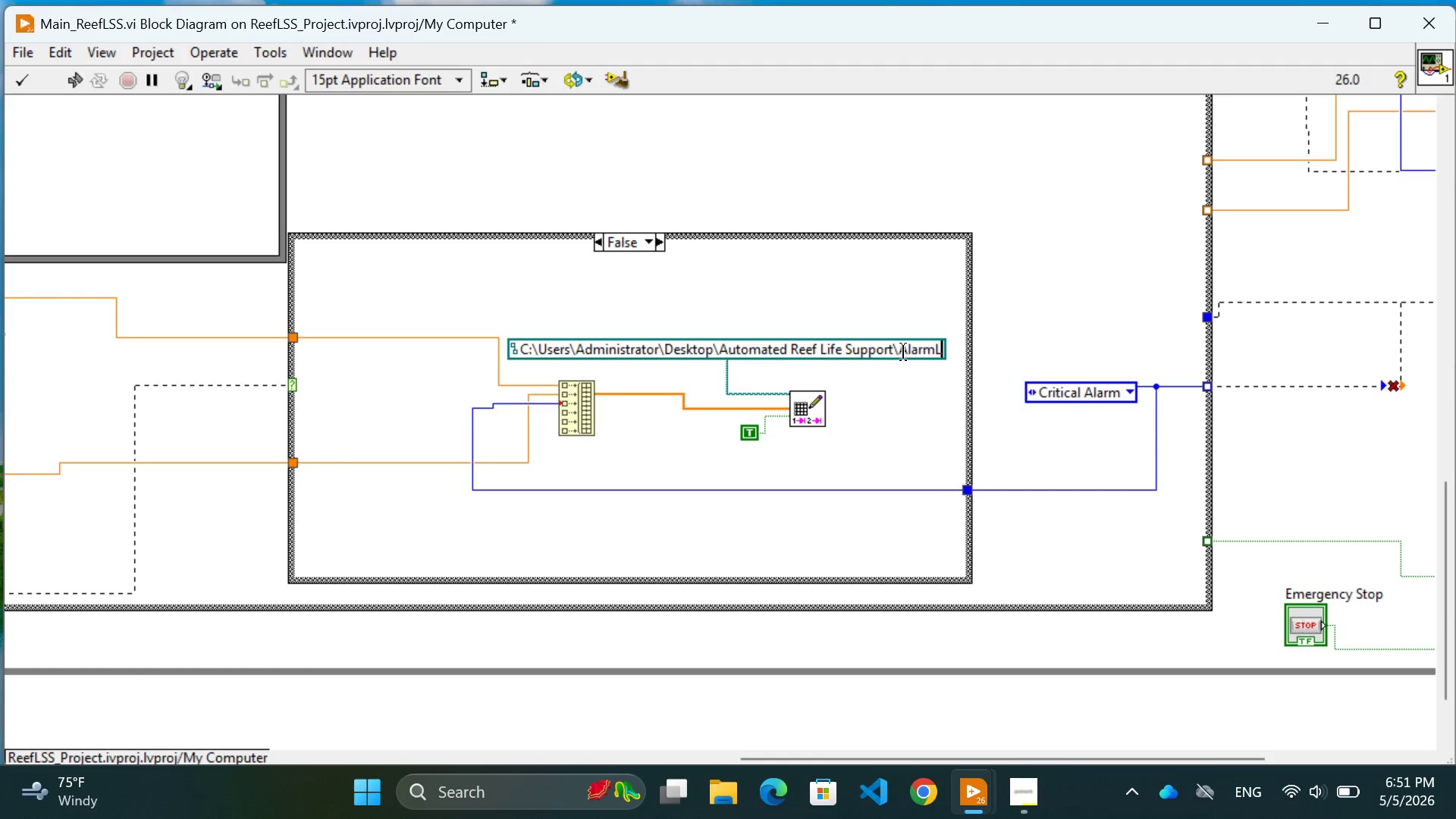 
key(Control+O)
 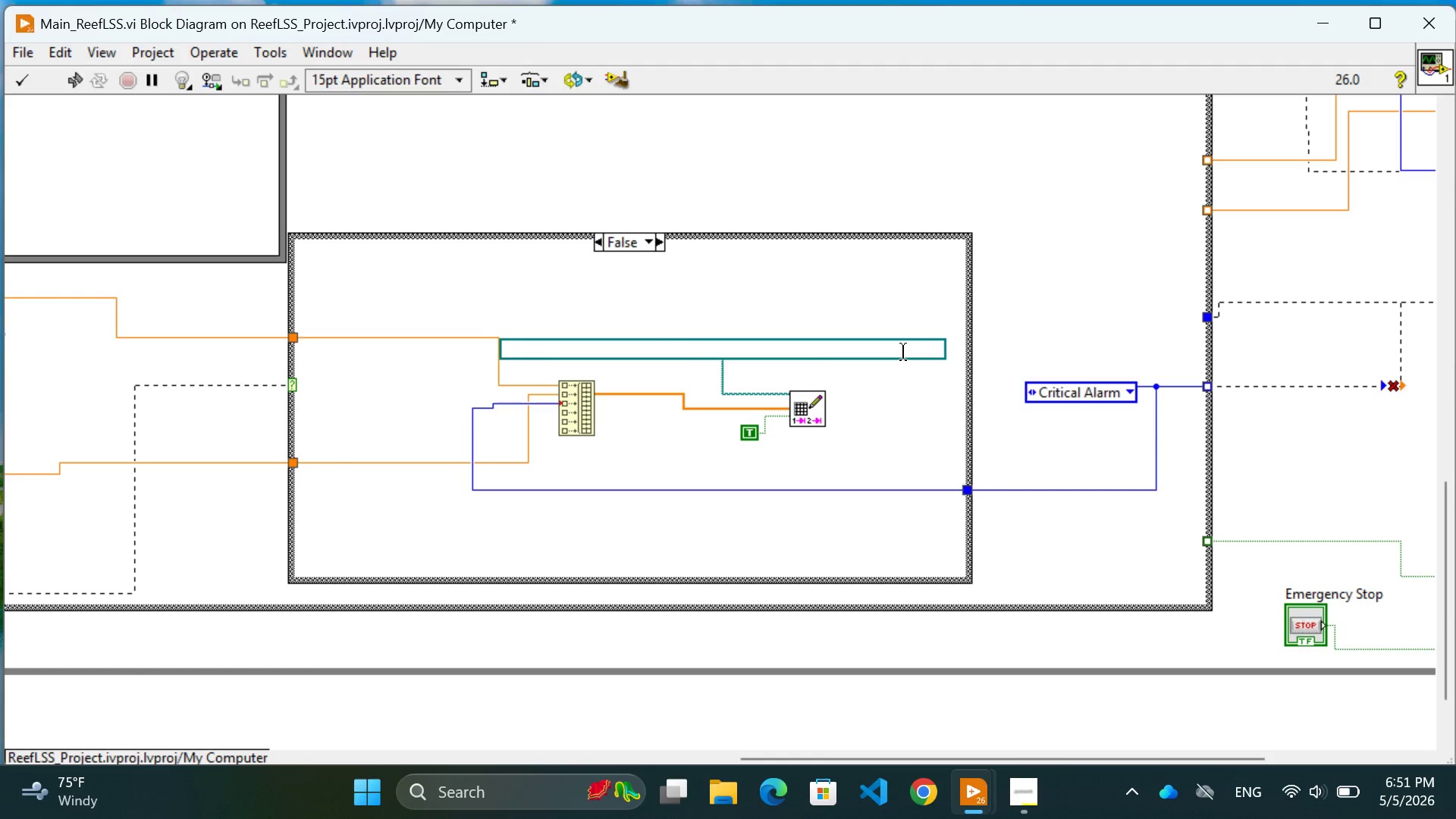 
key(Control+G)
 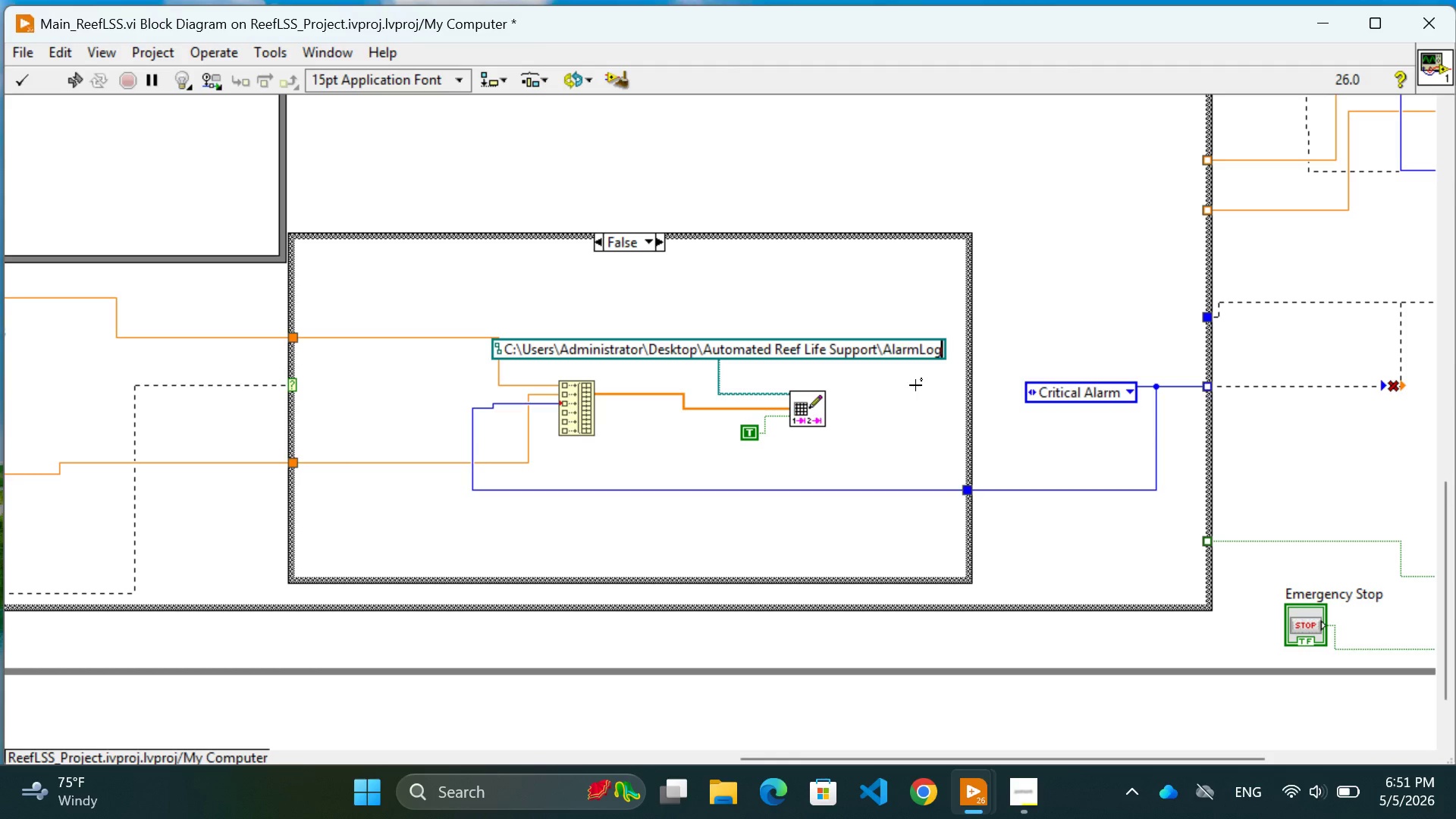 
key(Control+Period)
 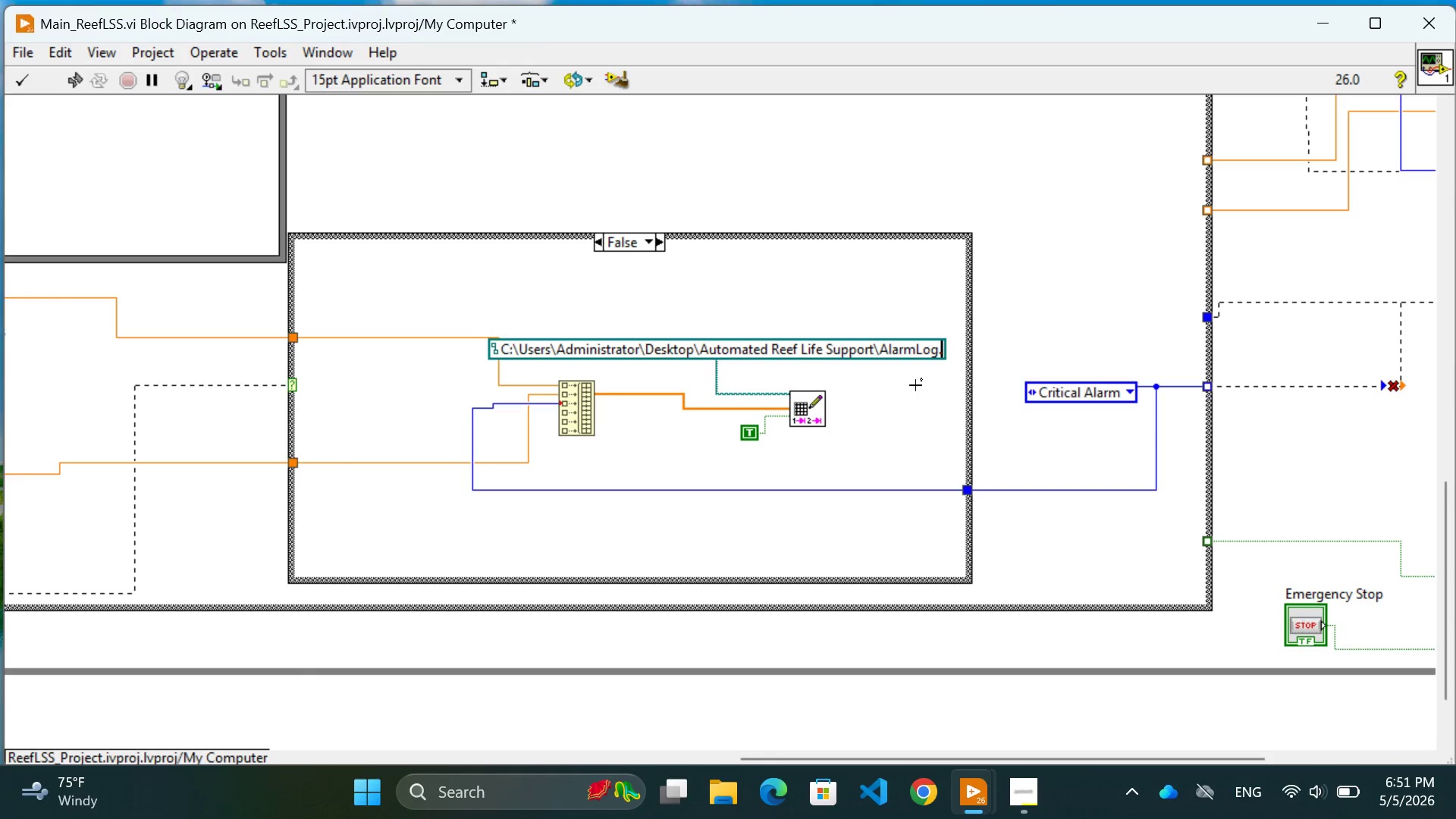 
key(Control+C)
 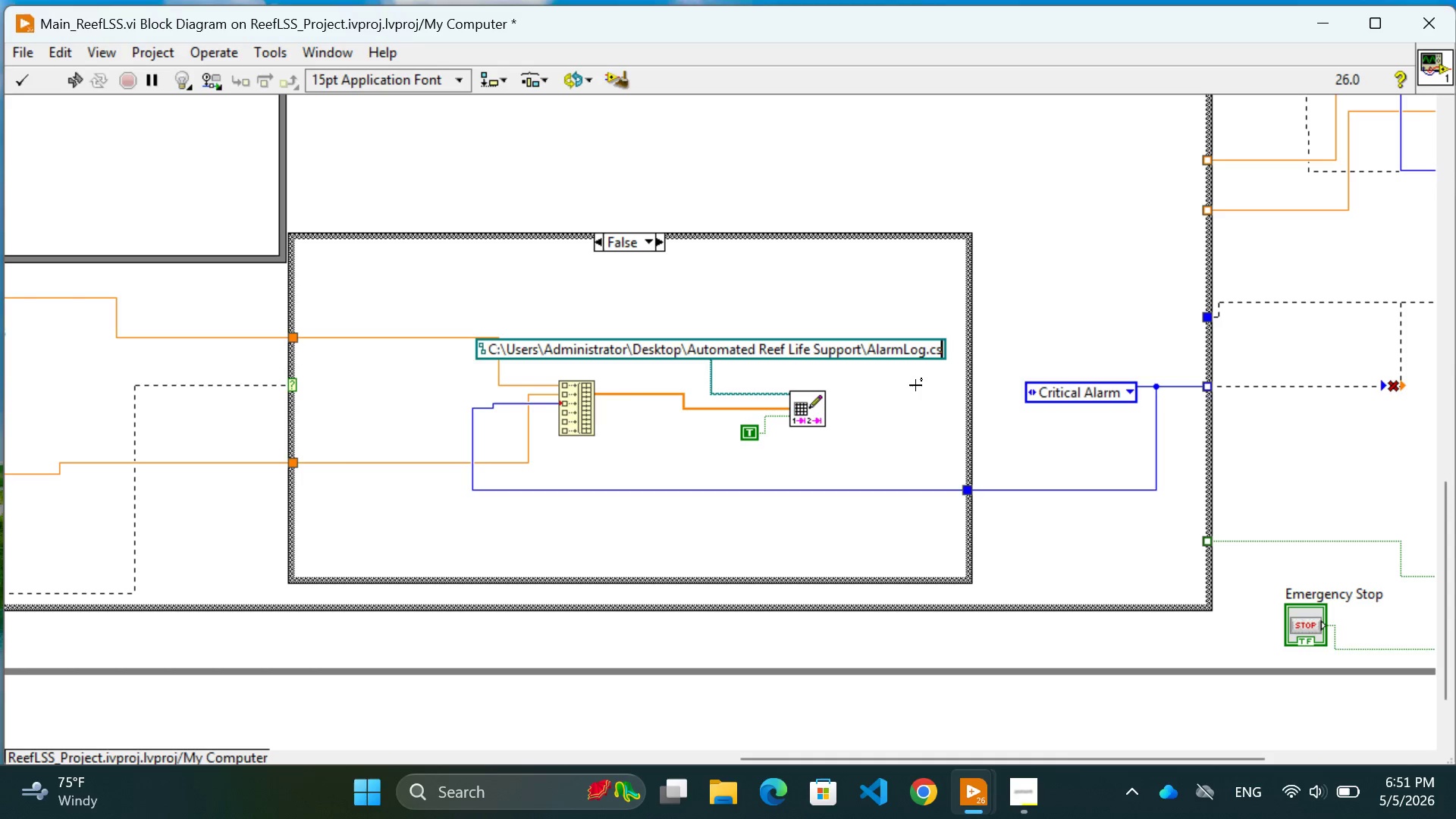 
key(Control+S)
 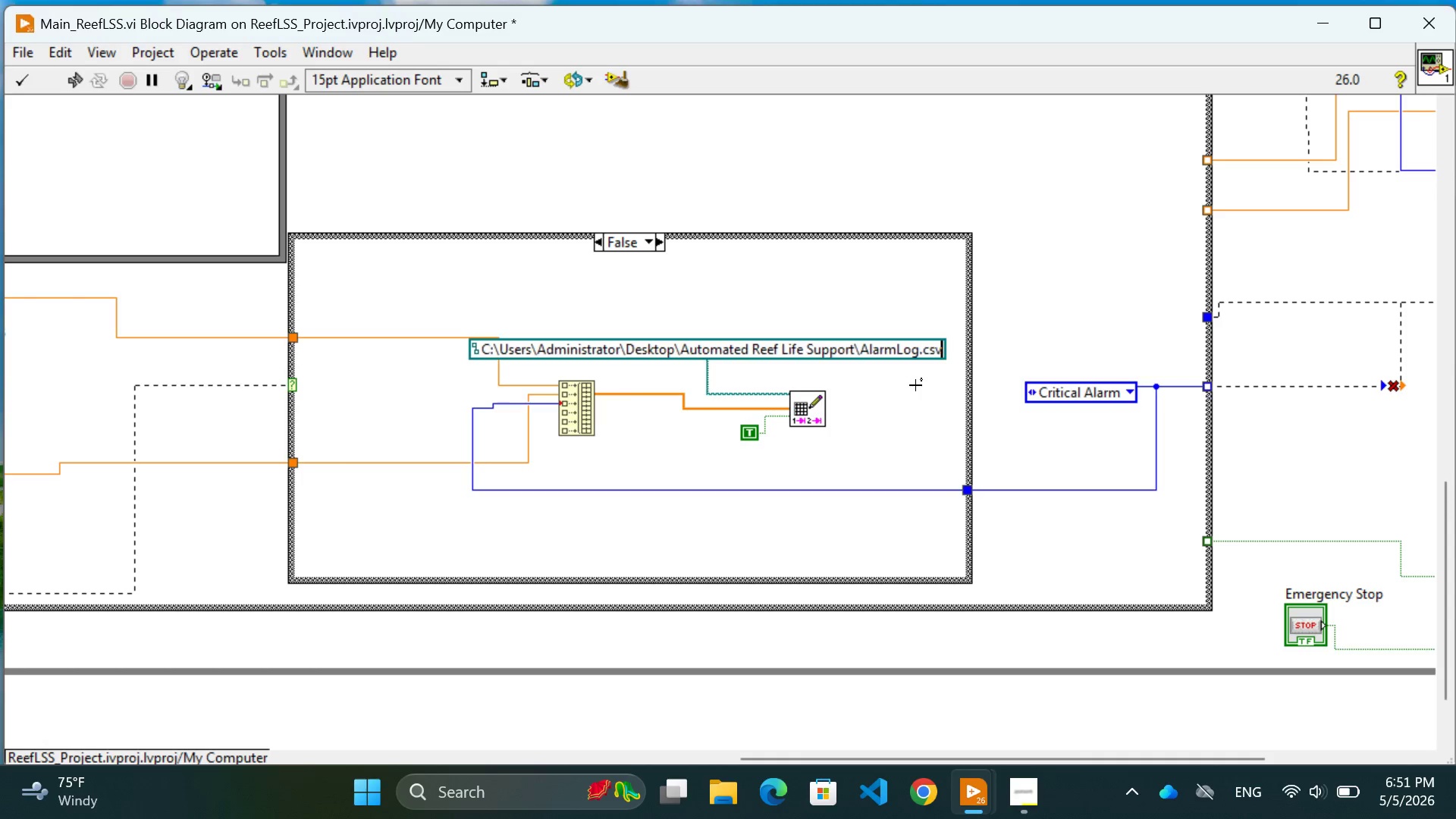 
key(Control+V)
 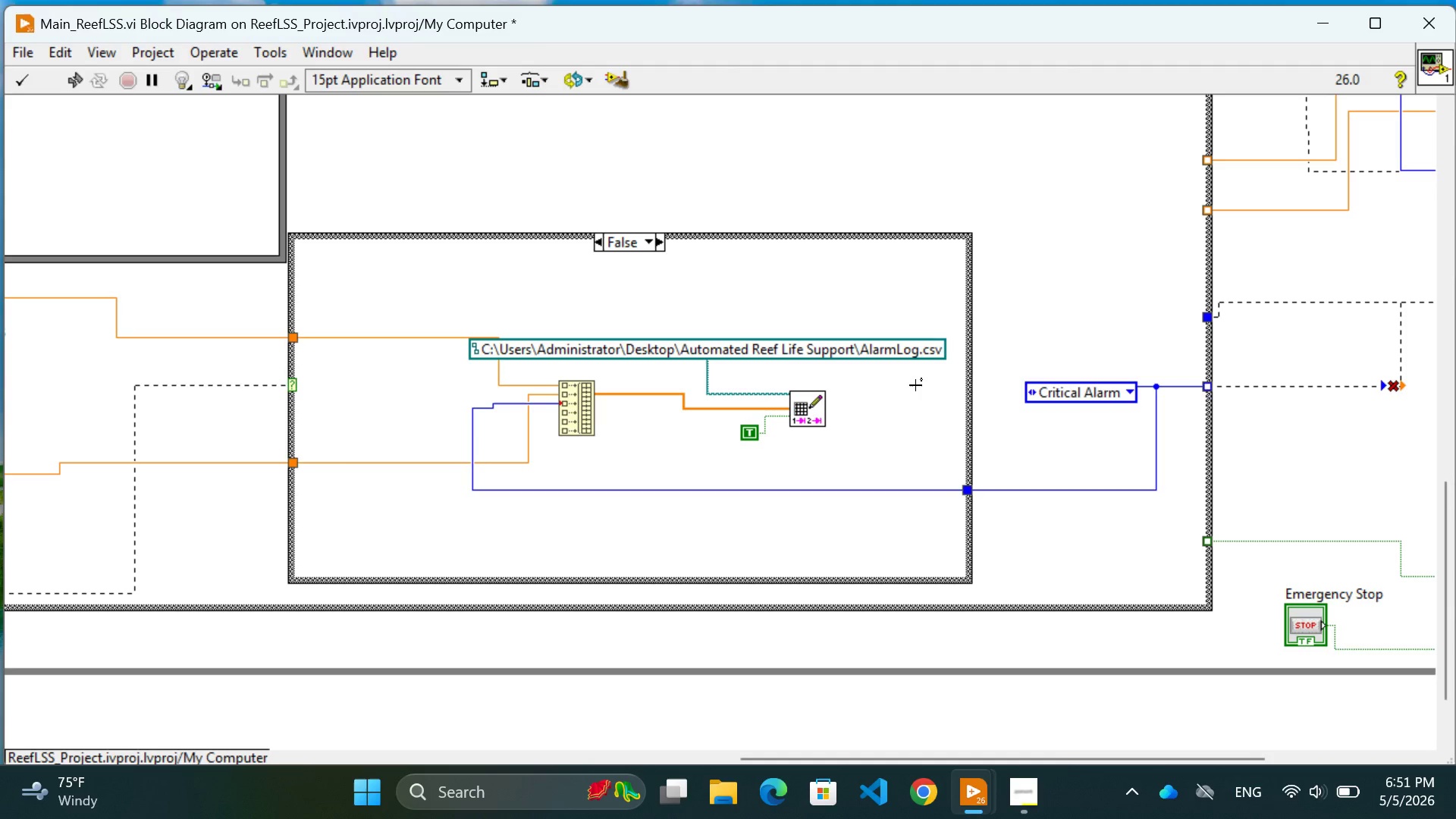 
wait(8.19)
 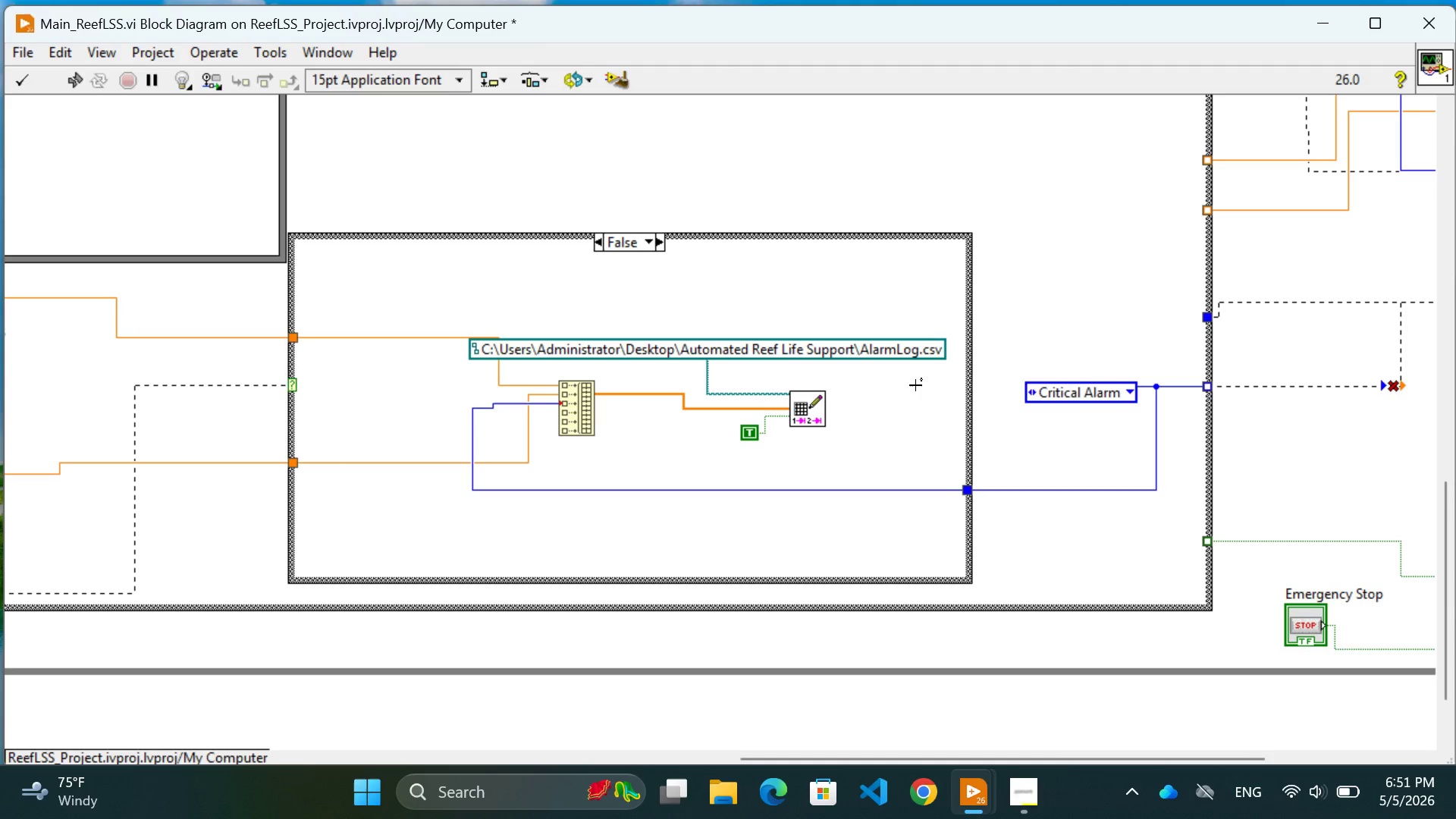 
left_click([915, 415])
 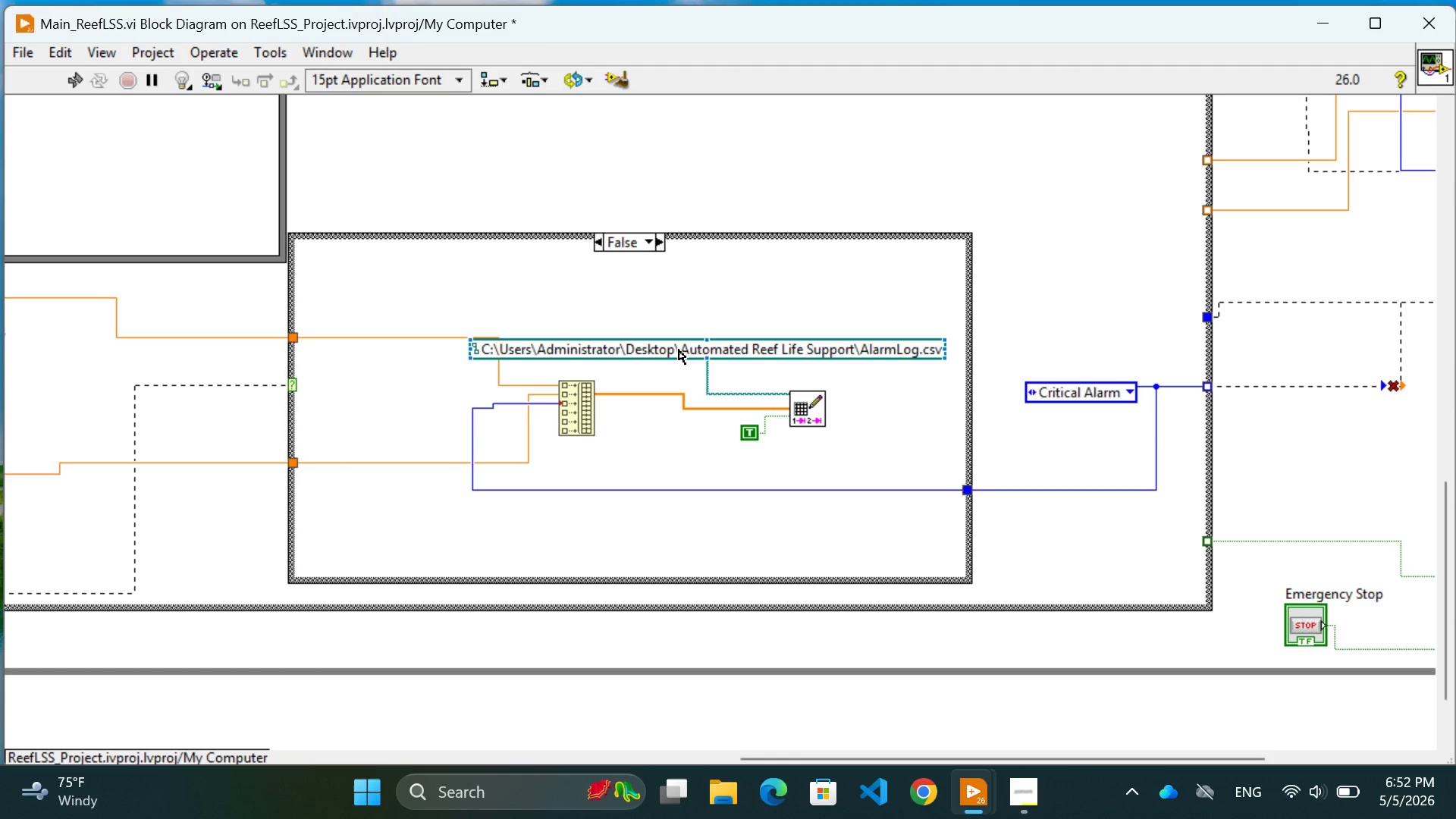 
left_click_drag(start_coordinate=[679, 350], to_coordinate=[690, 313])
 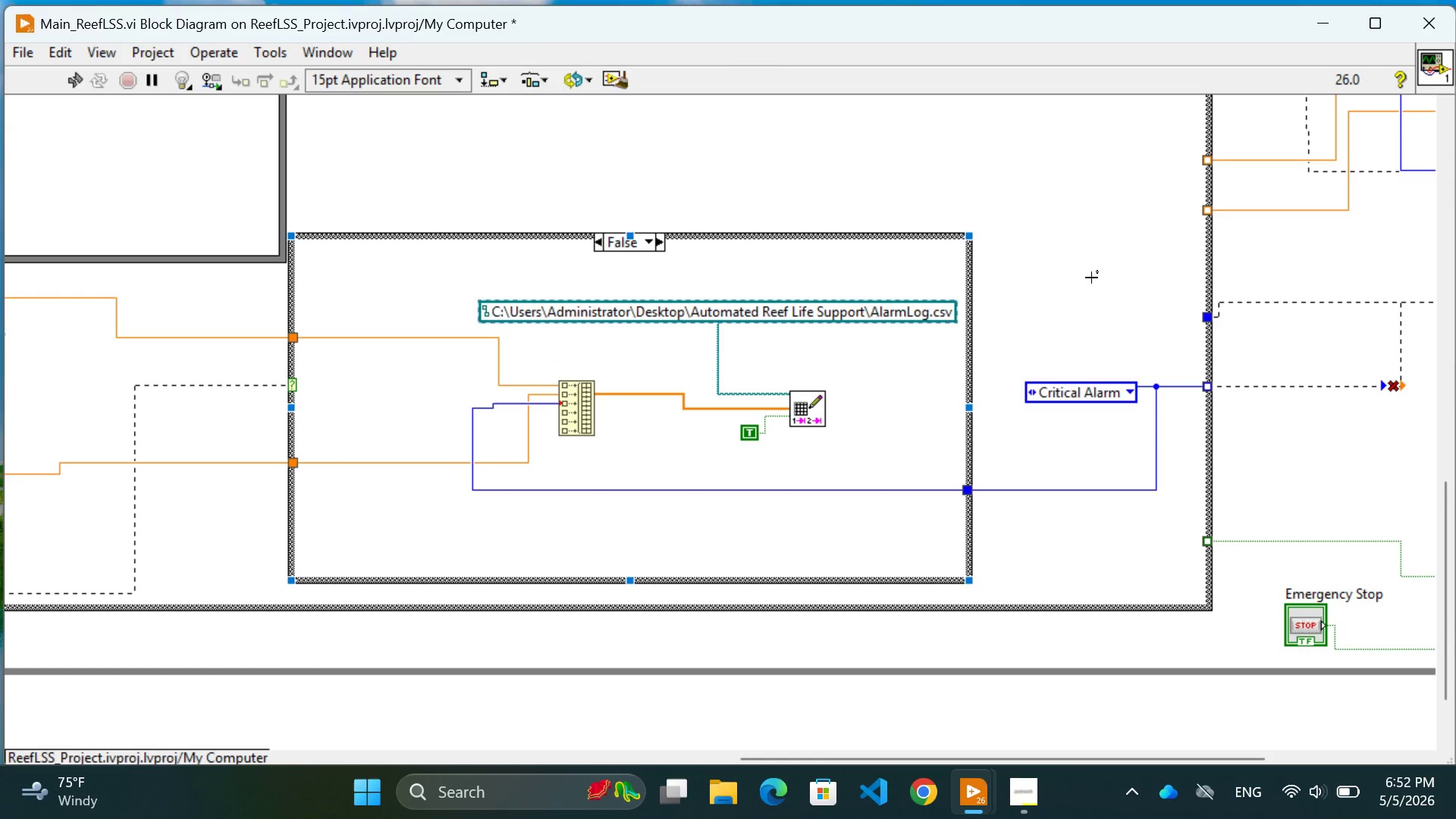 
left_click([1091, 278])
 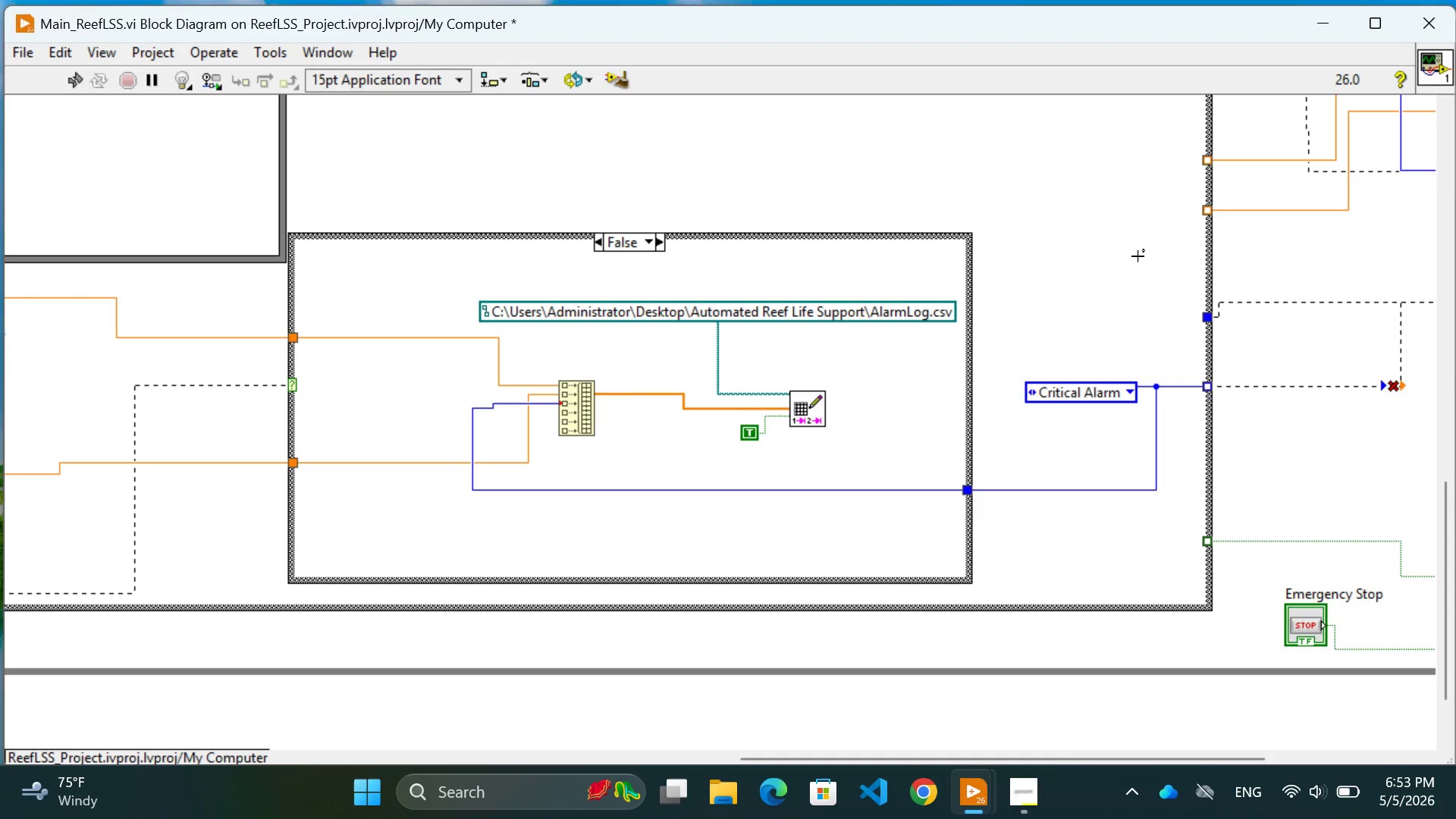 
wait(91.03)
 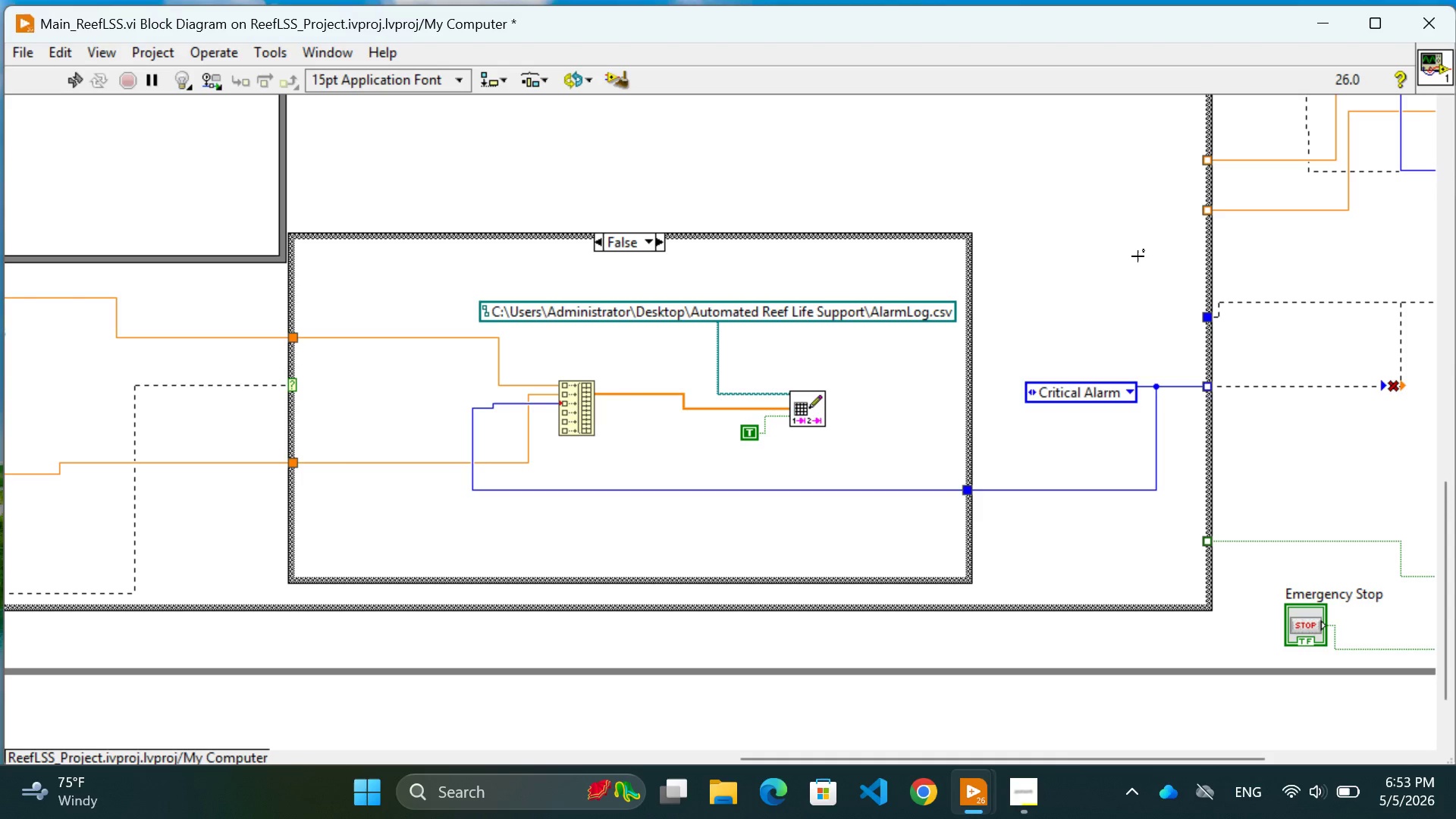 
left_click([1061, 251])
 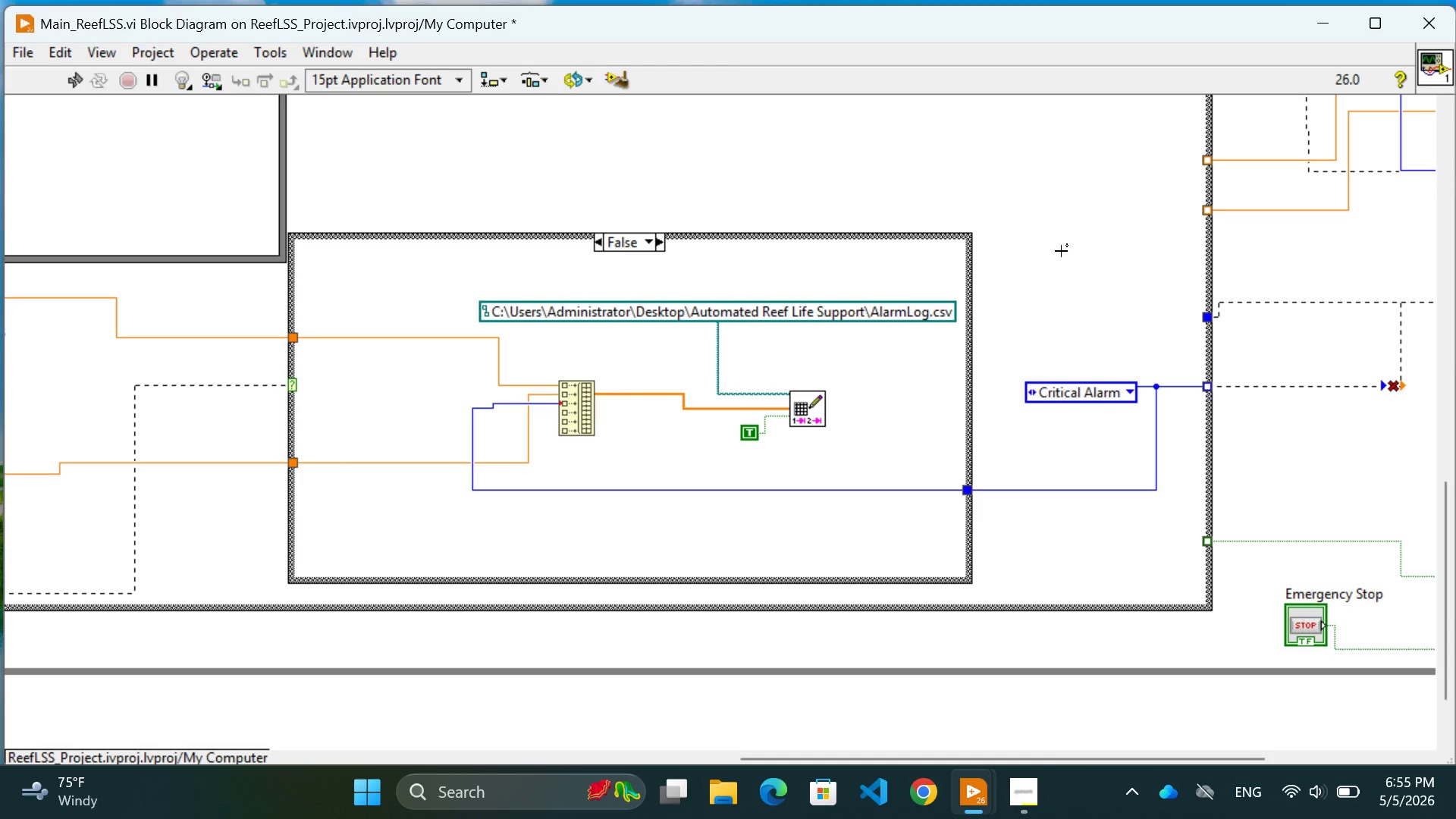 
wait(137.3)
 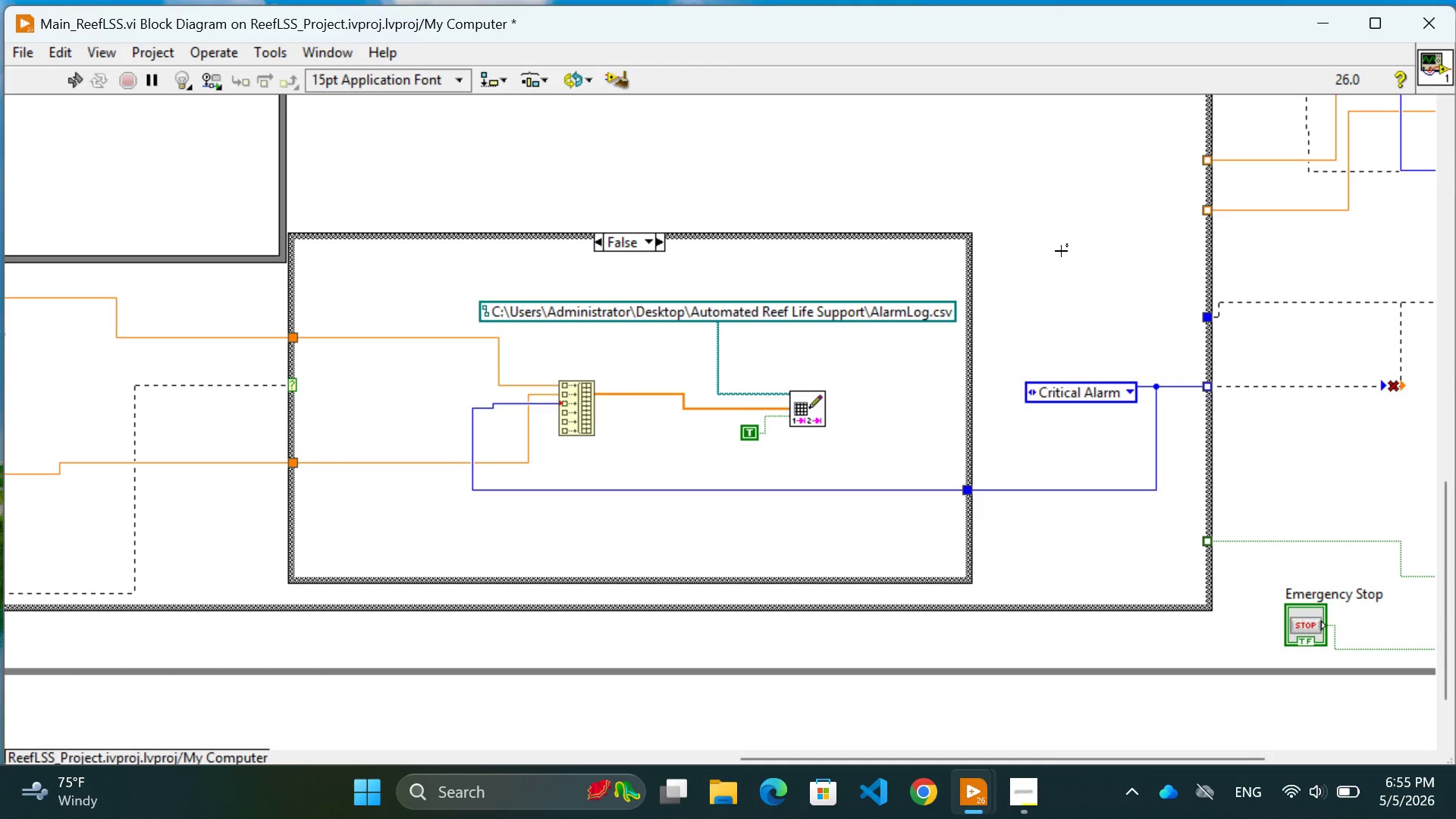 
scroll: coordinate [836, 344], scroll_direction: down, amount: 1.0
 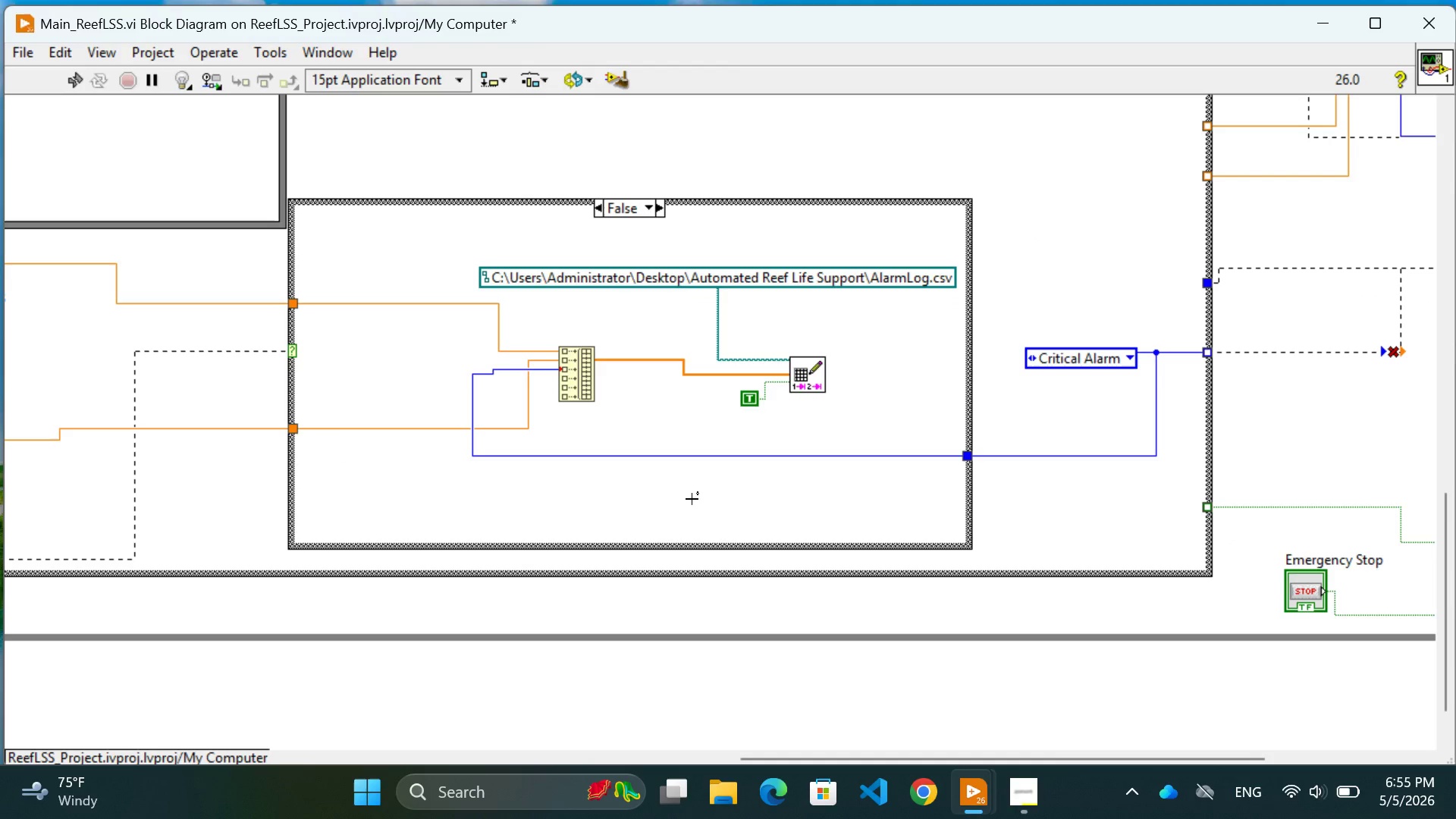 
left_click([692, 499])
 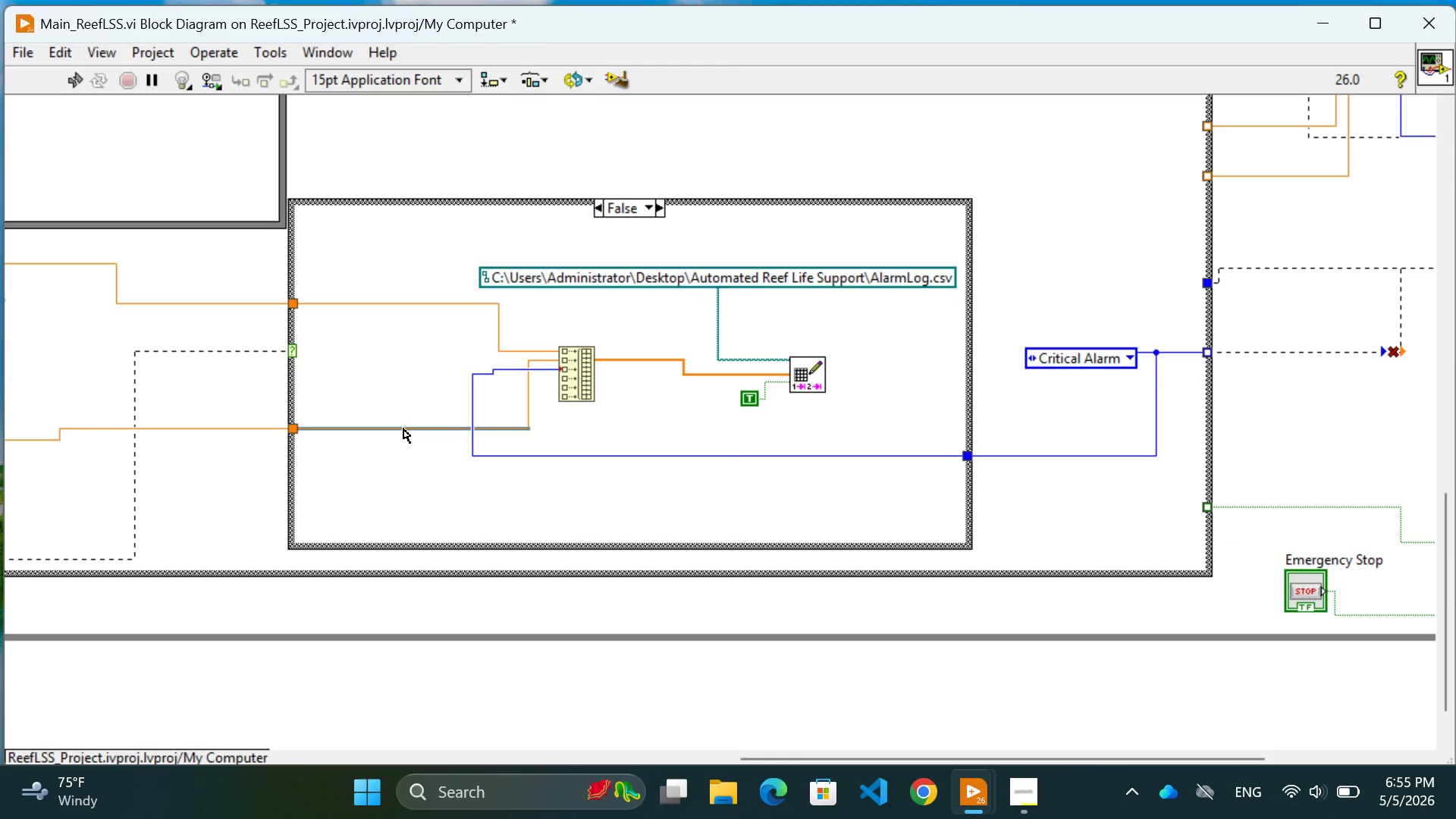 
left_click_drag(start_coordinate=[403, 428], to_coordinate=[411, 426])
 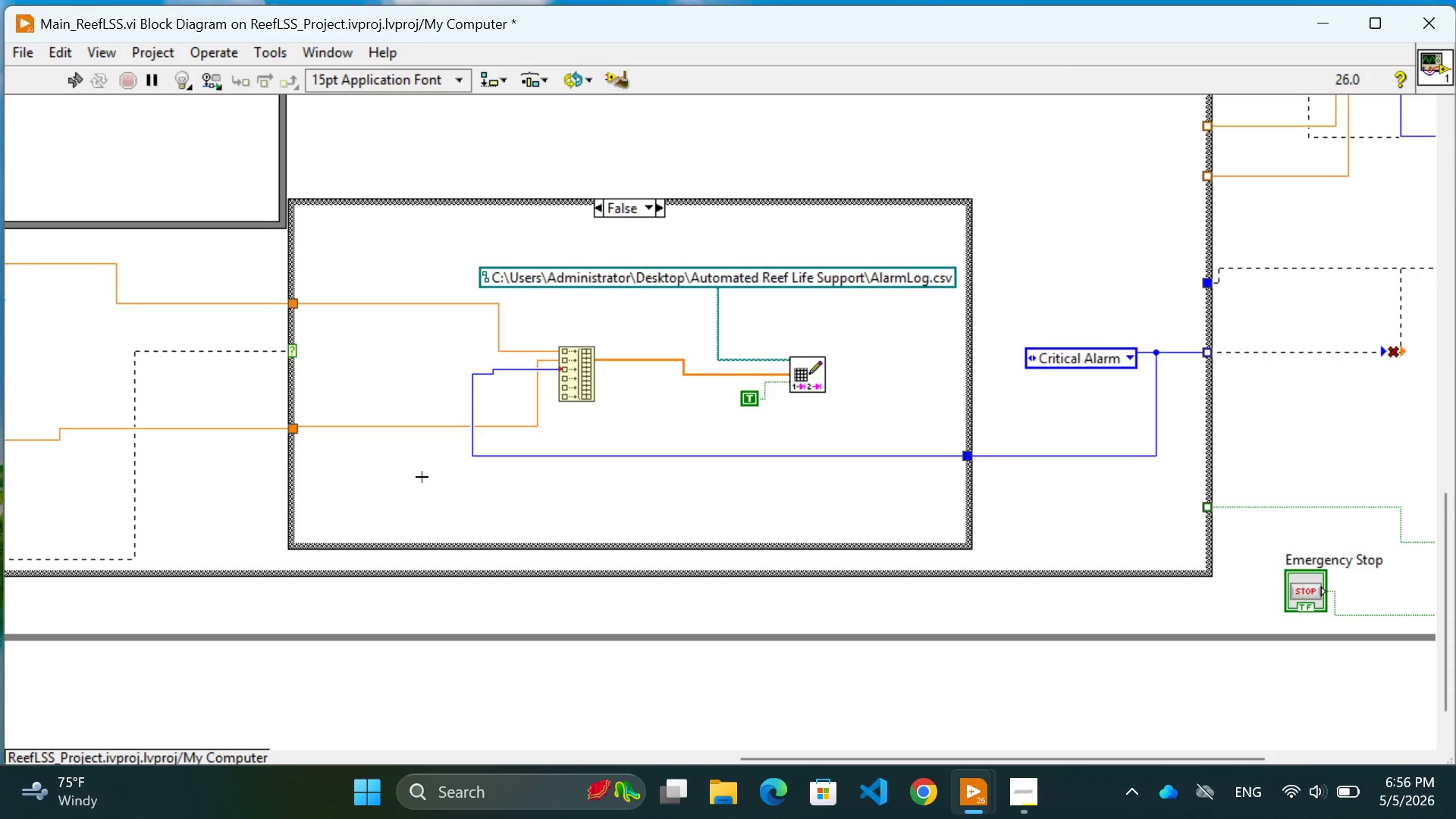 
left_click([422, 477])
 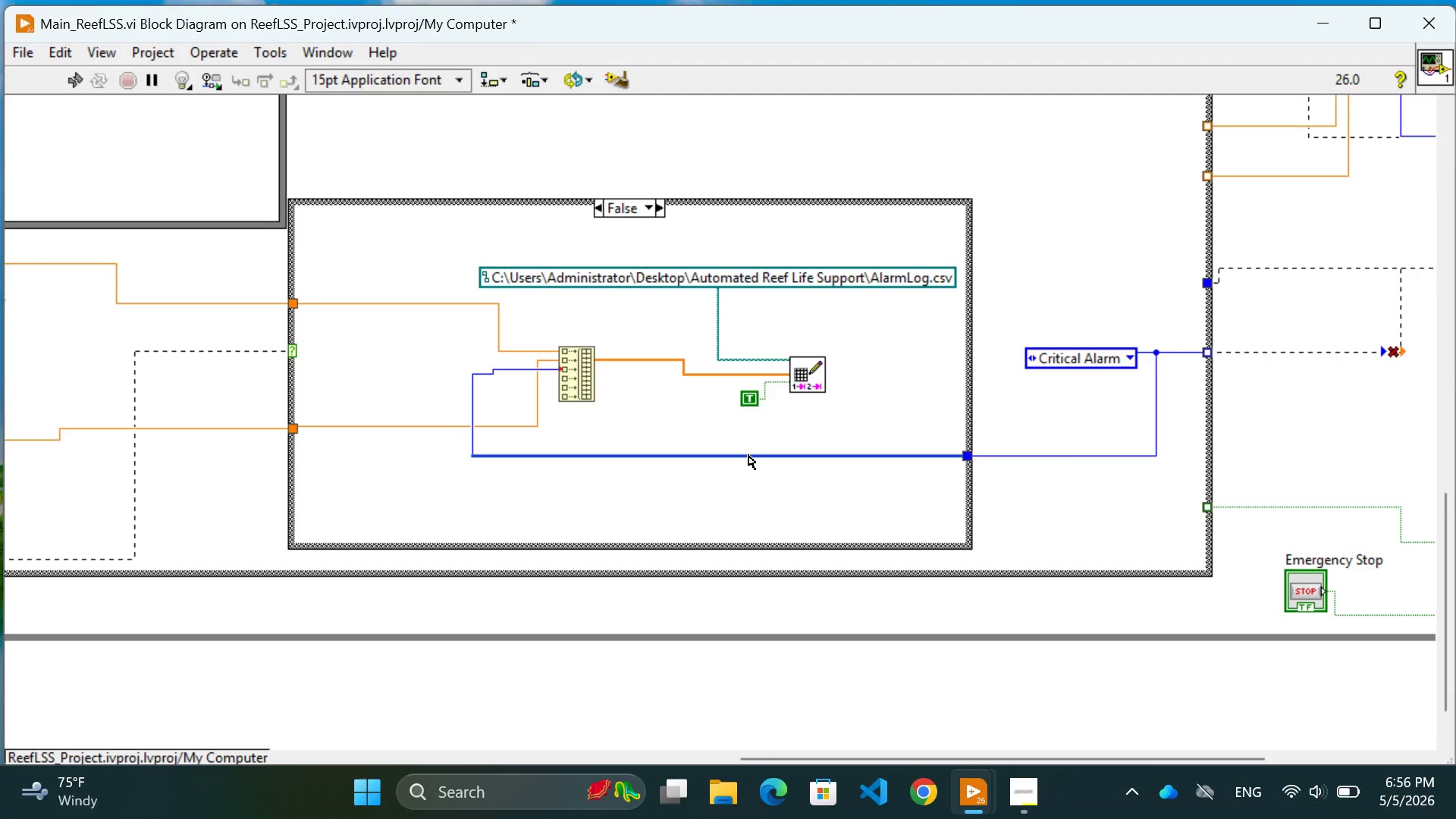 
left_click_drag(start_coordinate=[748, 455], to_coordinate=[748, 440])
 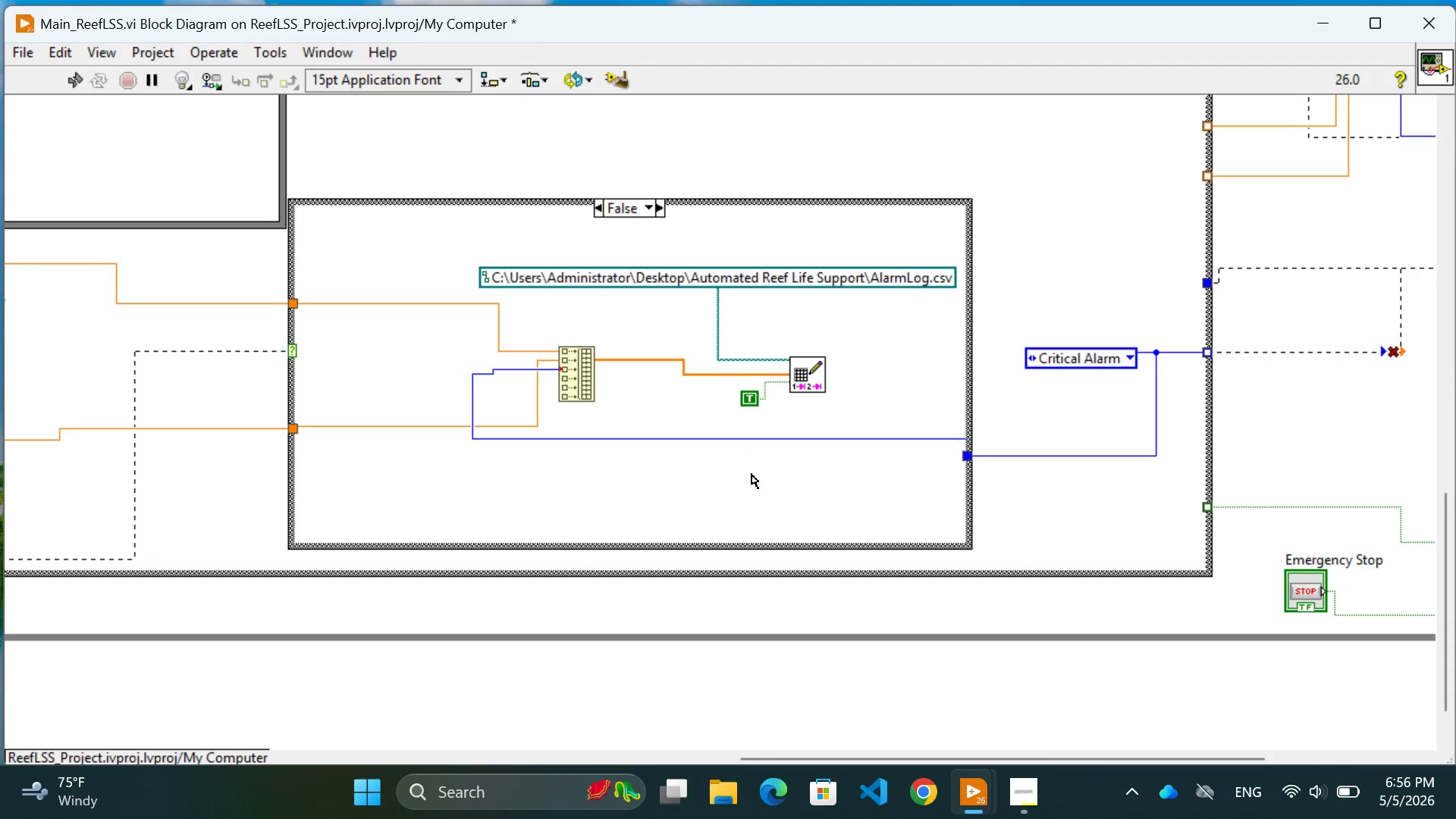 
left_click([752, 474])
 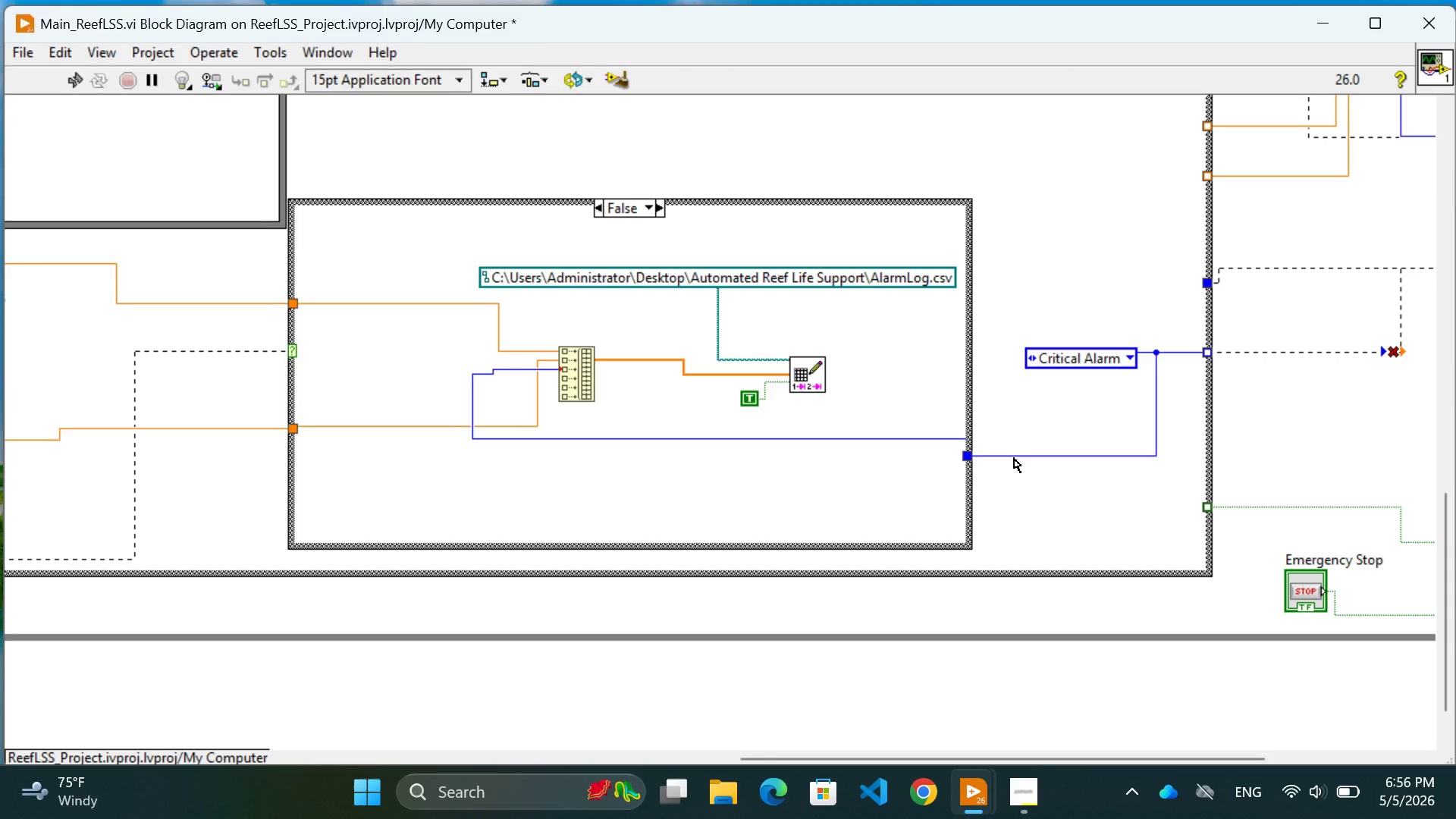 
left_click_drag(start_coordinate=[1014, 458], to_coordinate=[1025, 443])
 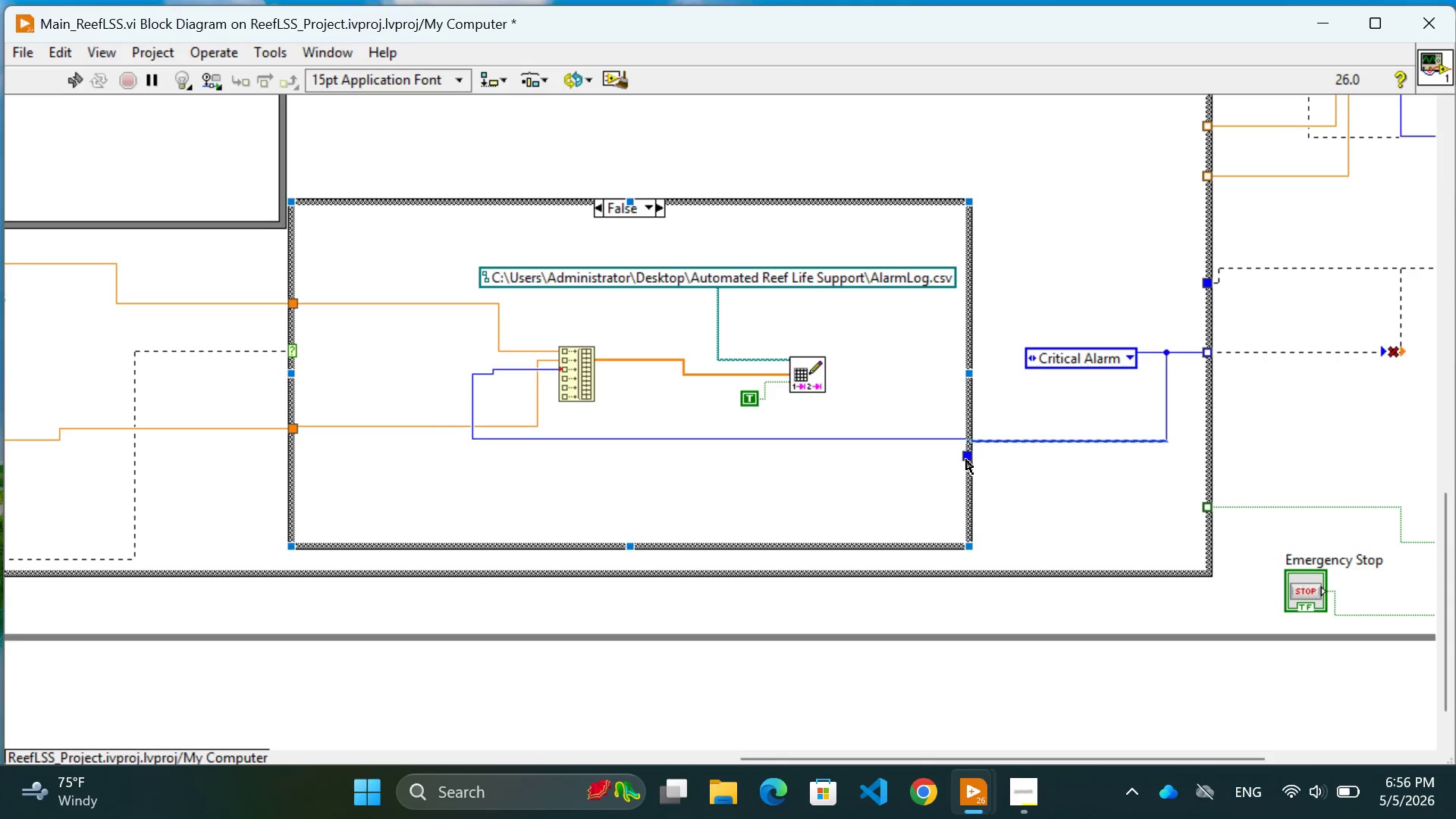 
left_click_drag(start_coordinate=[966, 460], to_coordinate=[972, 445])
 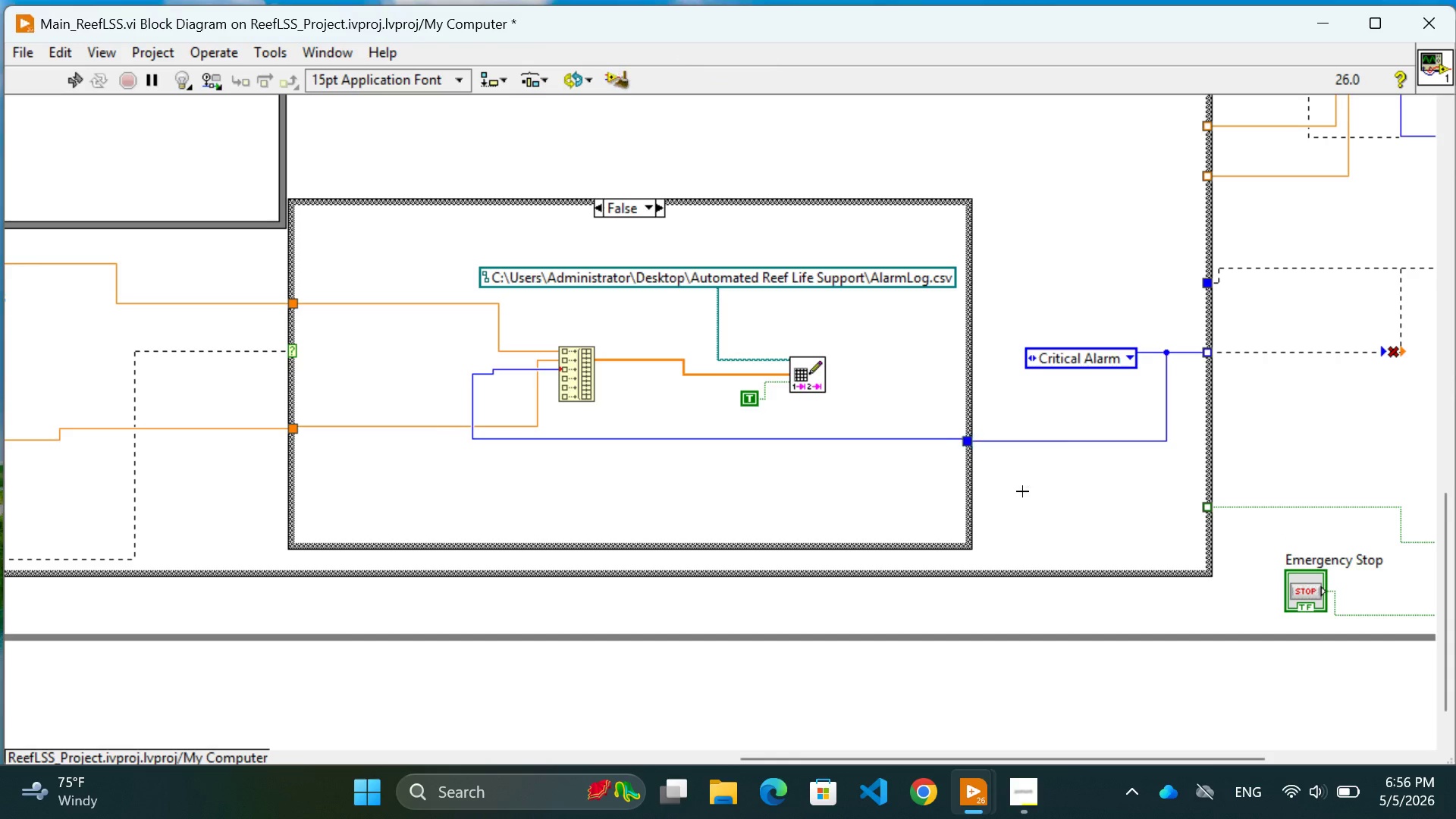 
left_click([1022, 491])
 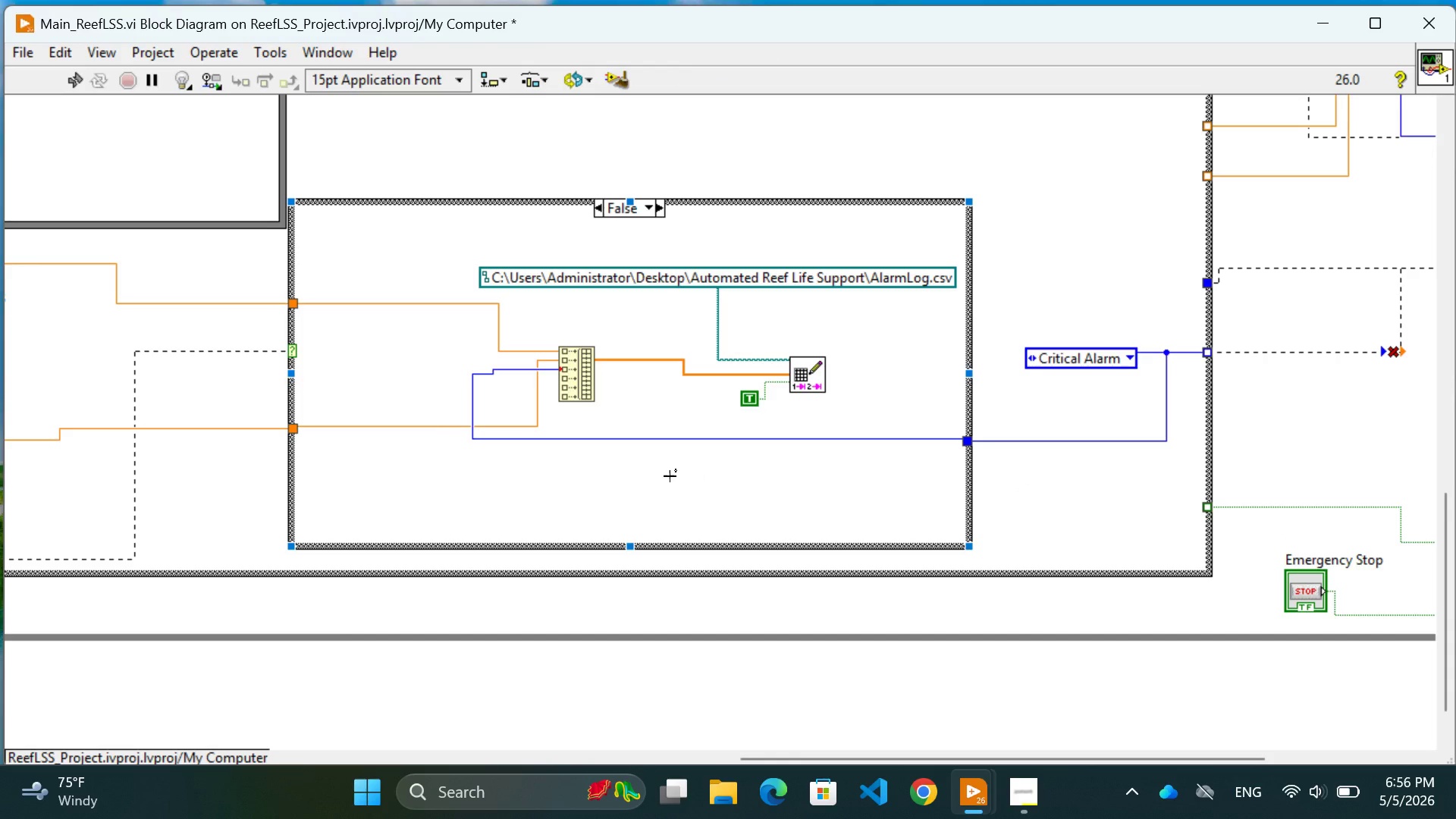 
left_click([670, 476])
 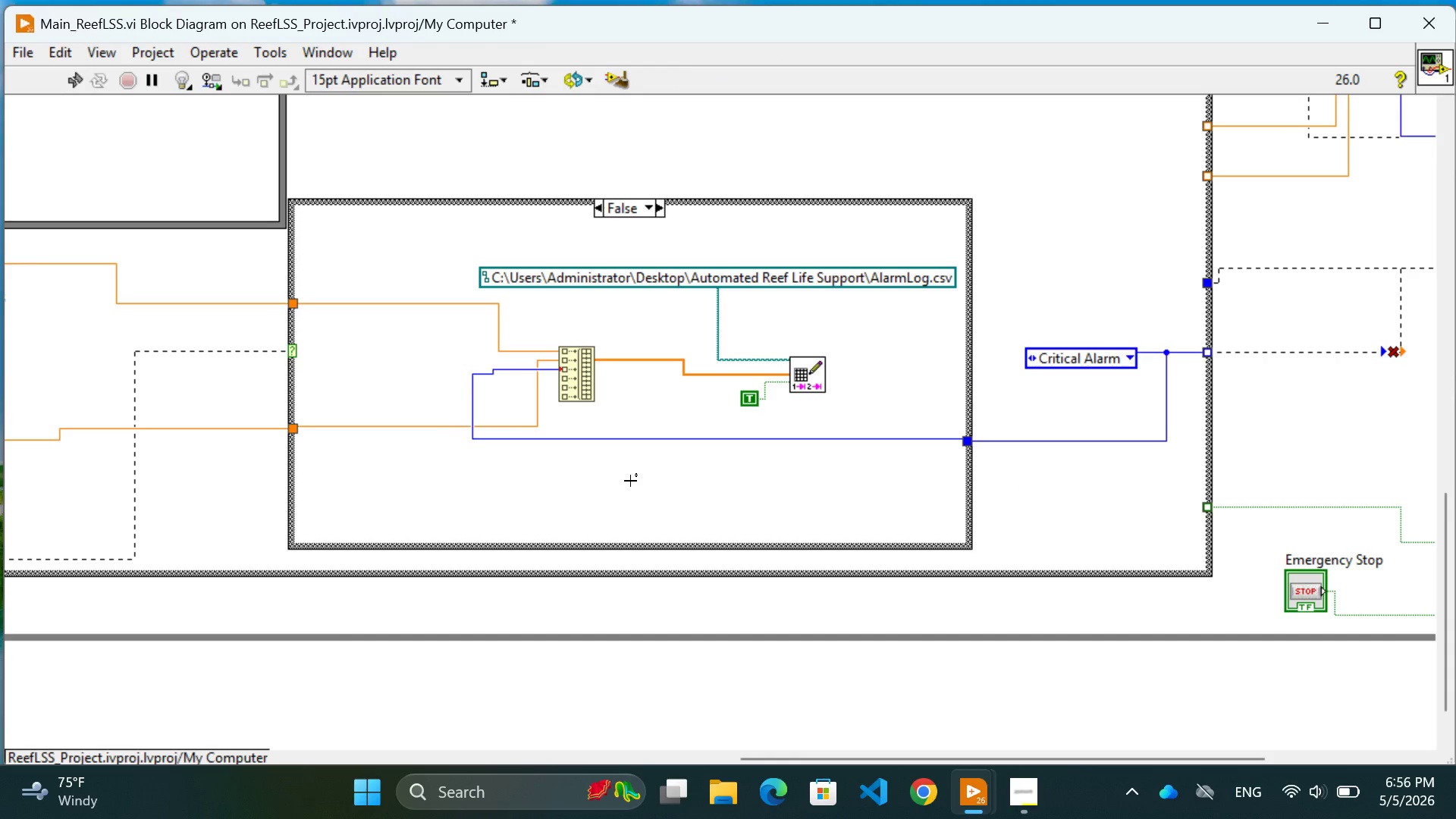 
scroll: coordinate [630, 481], scroll_direction: up, amount: 18.0
 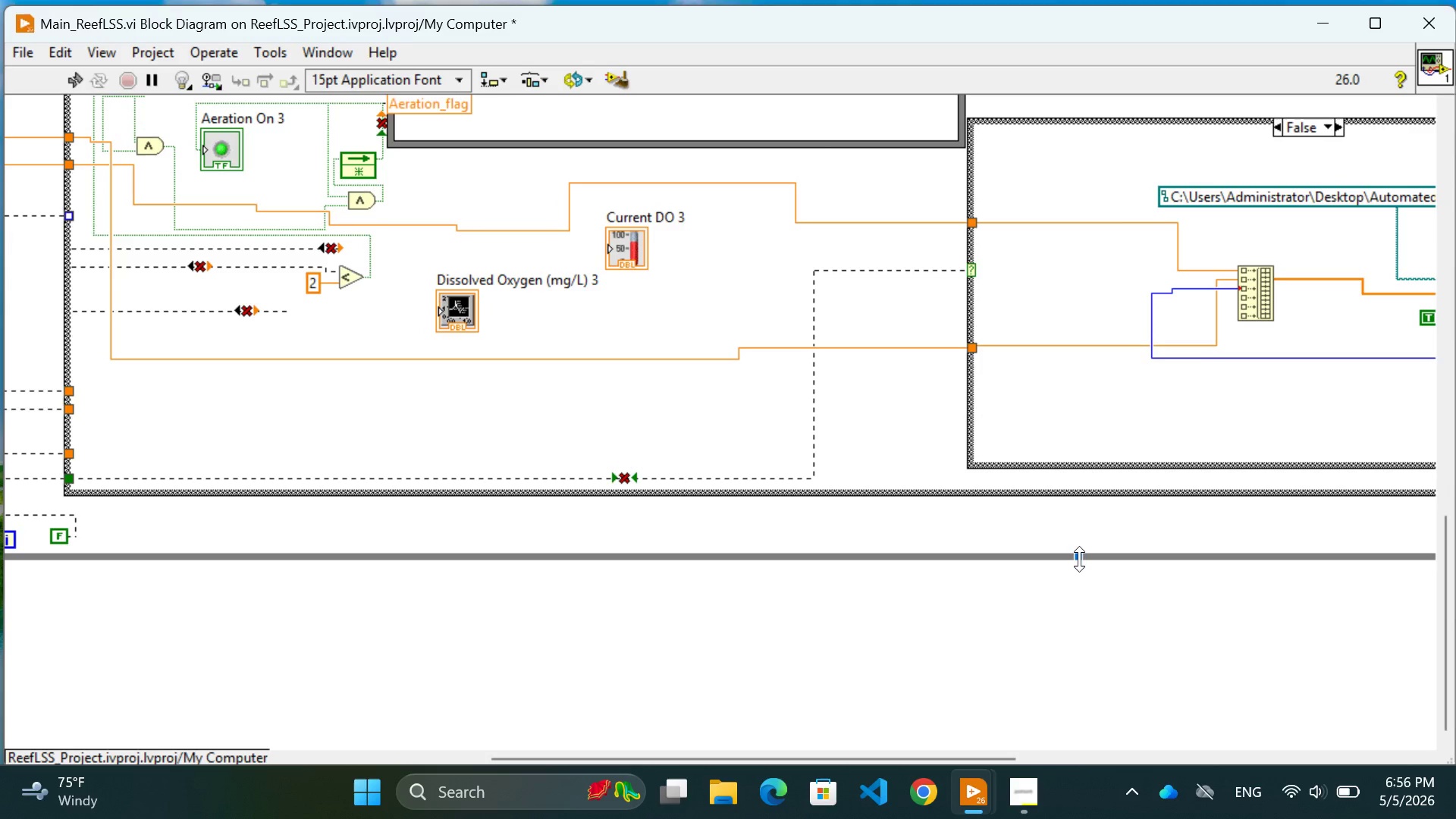 
left_click_drag(start_coordinate=[1079, 557], to_coordinate=[1078, 617])
 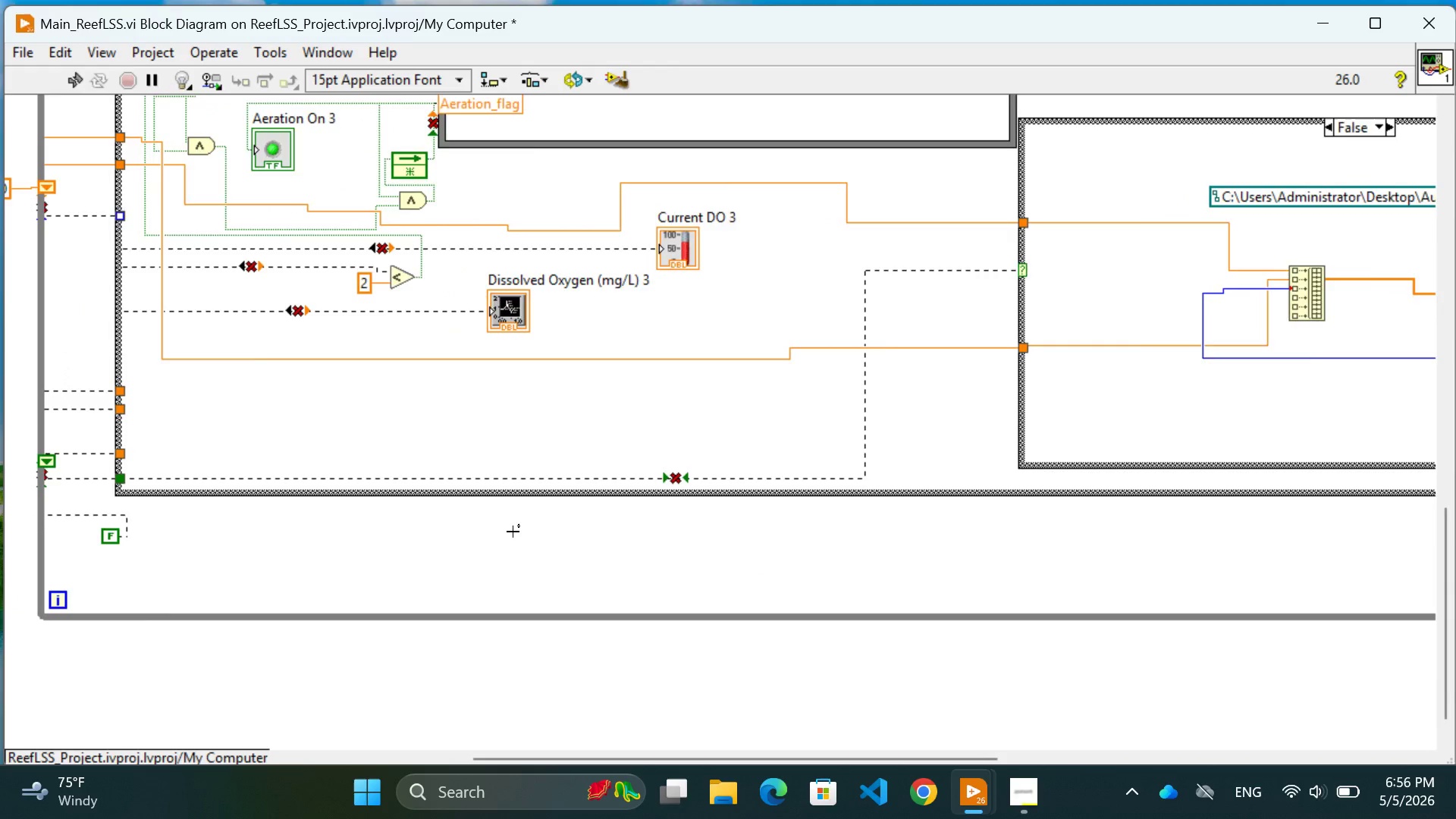 
scroll: coordinate [1254, 586], scroll_direction: down, amount: 24.0
 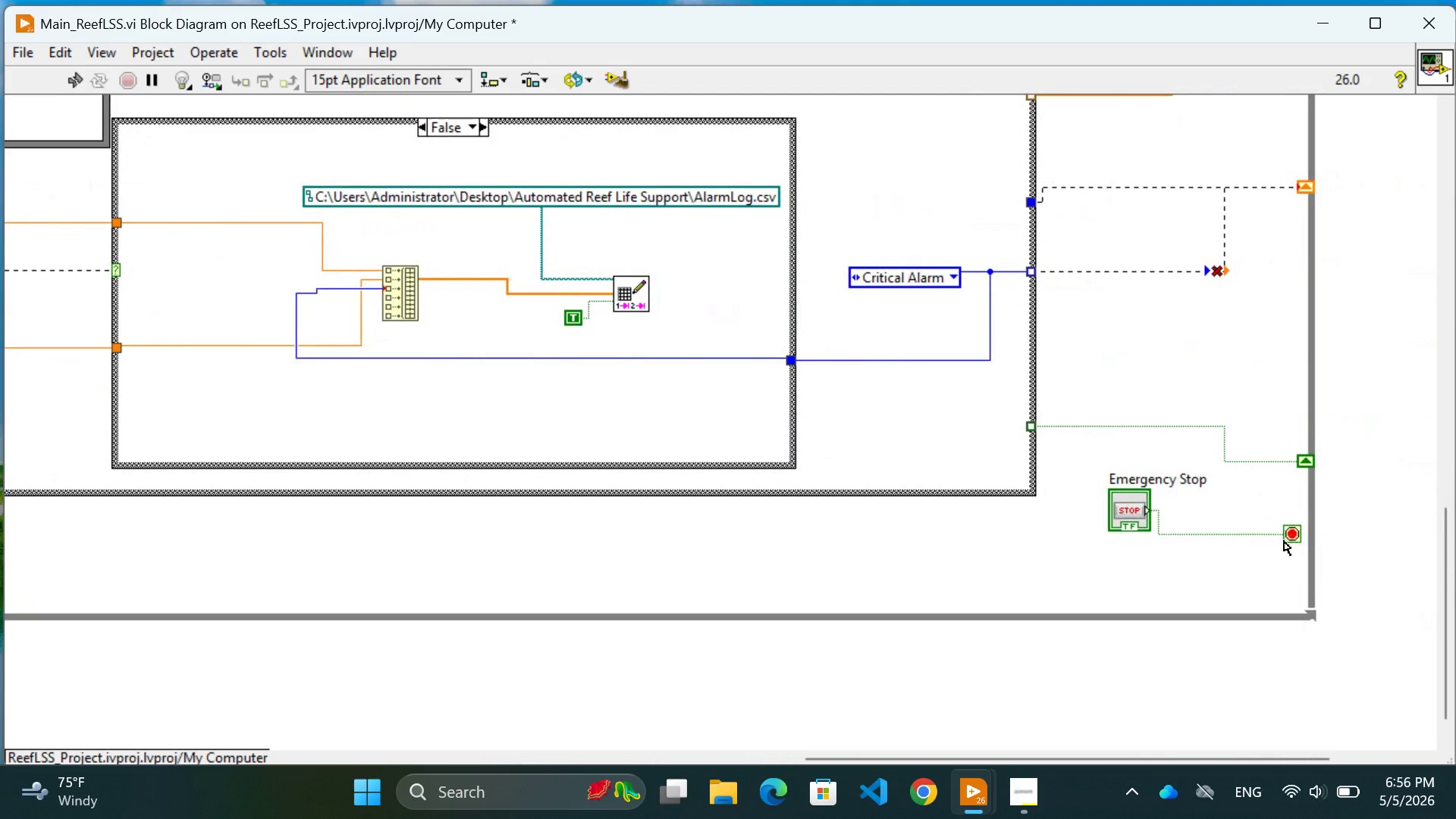 
left_click_drag(start_coordinate=[1284, 541], to_coordinate=[1285, 593])
 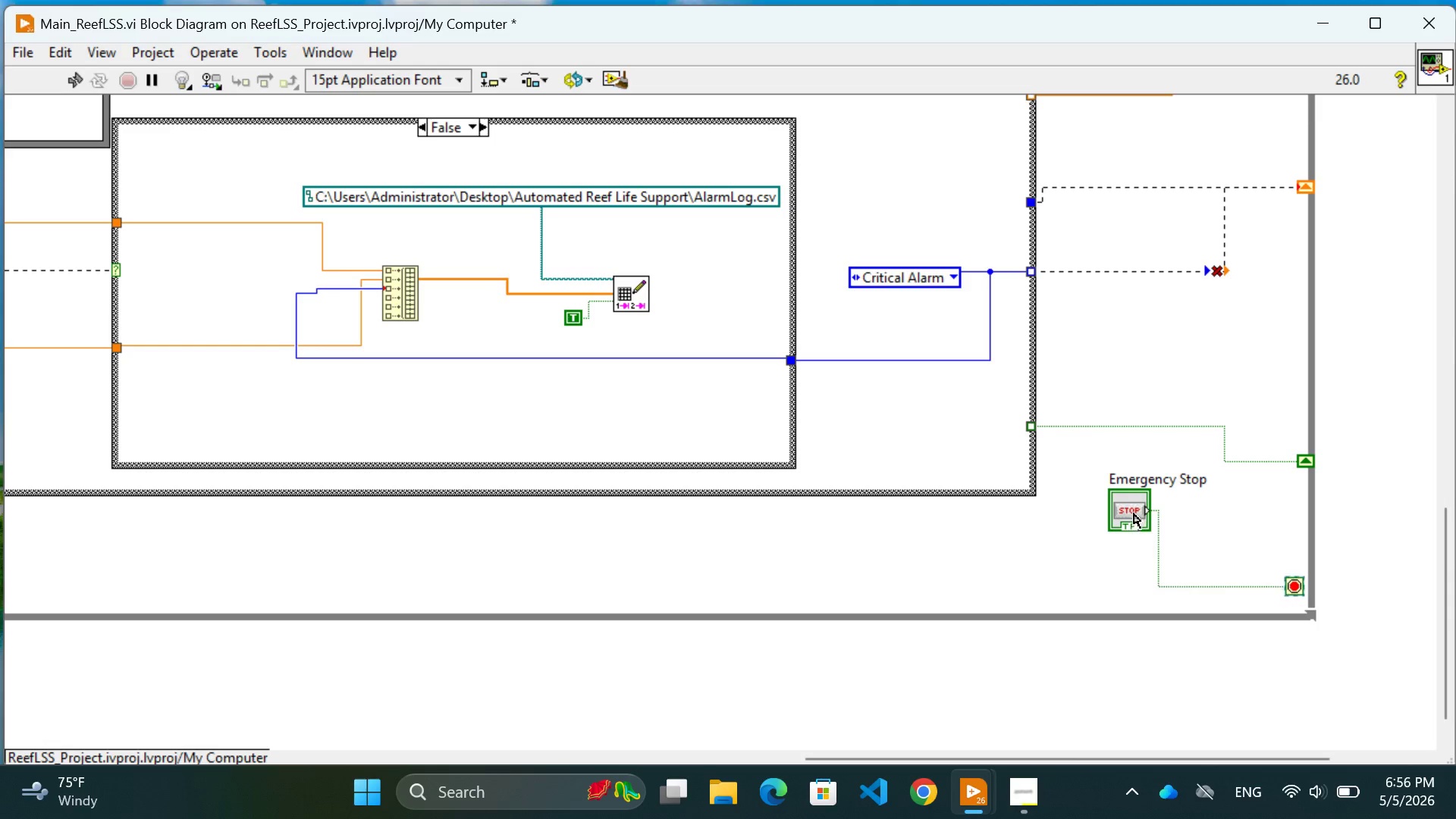 
left_click_drag(start_coordinate=[1134, 513], to_coordinate=[1134, 585])
 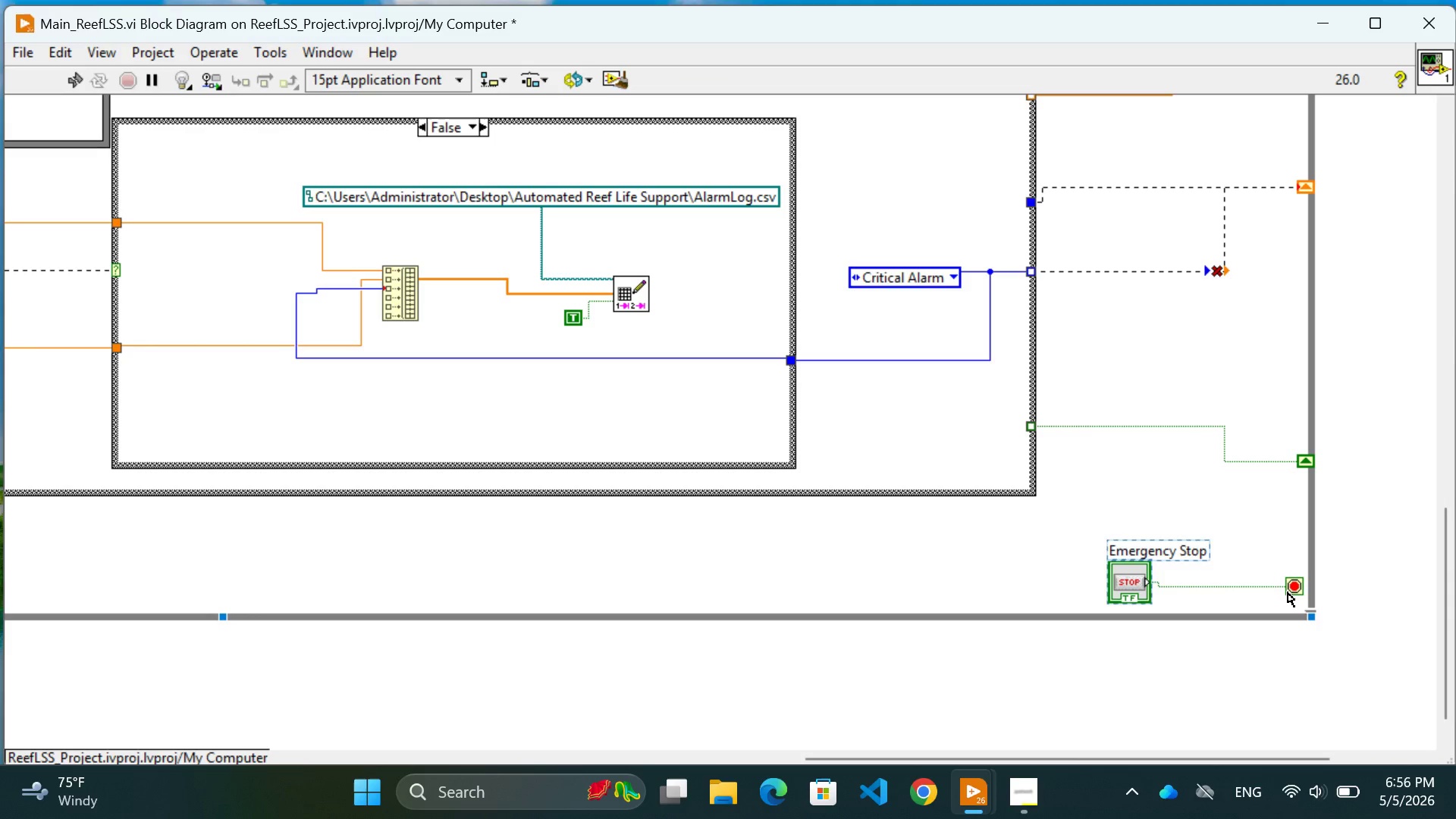 
left_click_drag(start_coordinate=[1288, 592], to_coordinate=[1284, 607])
 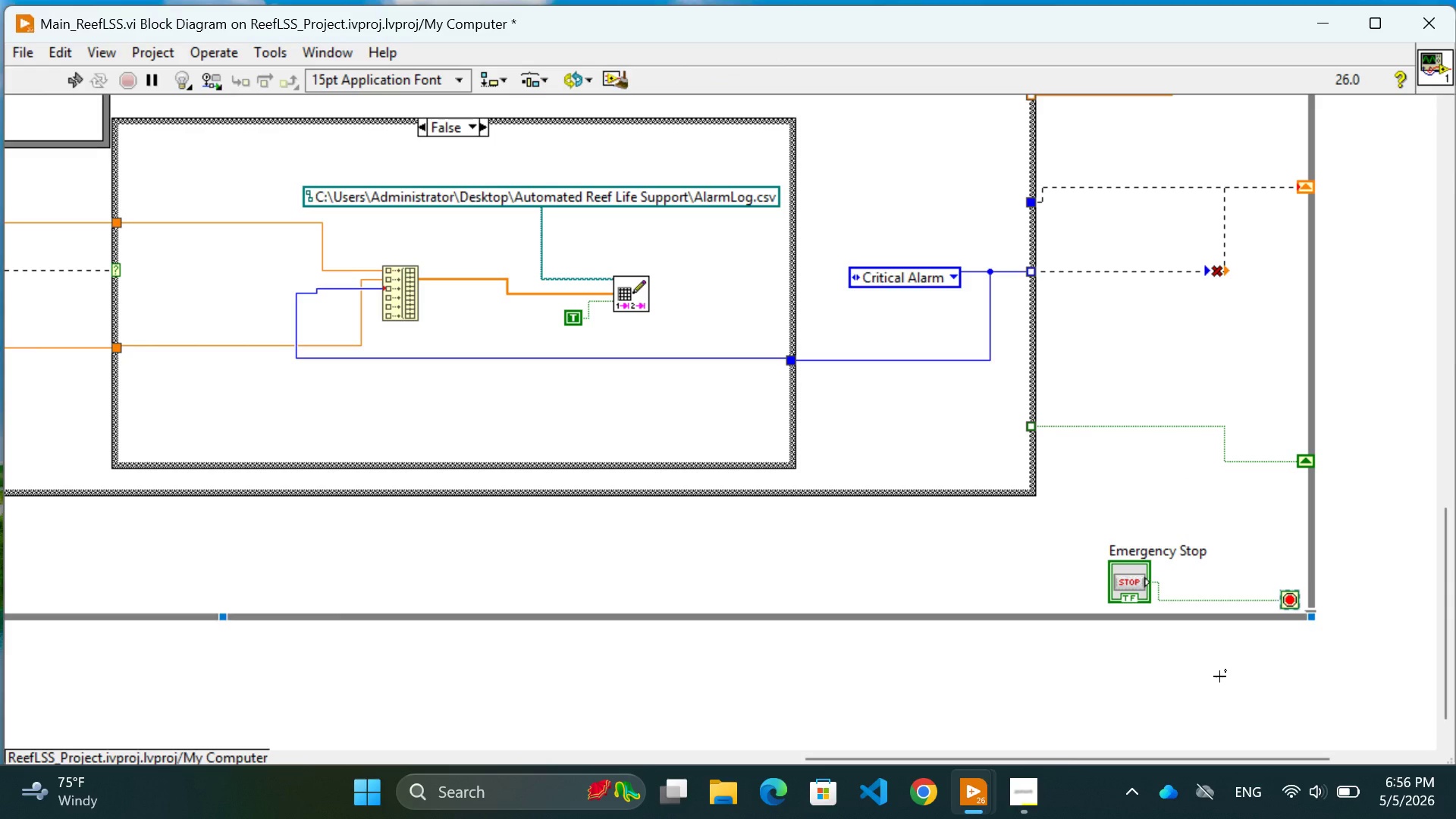 
left_click([1219, 676])
 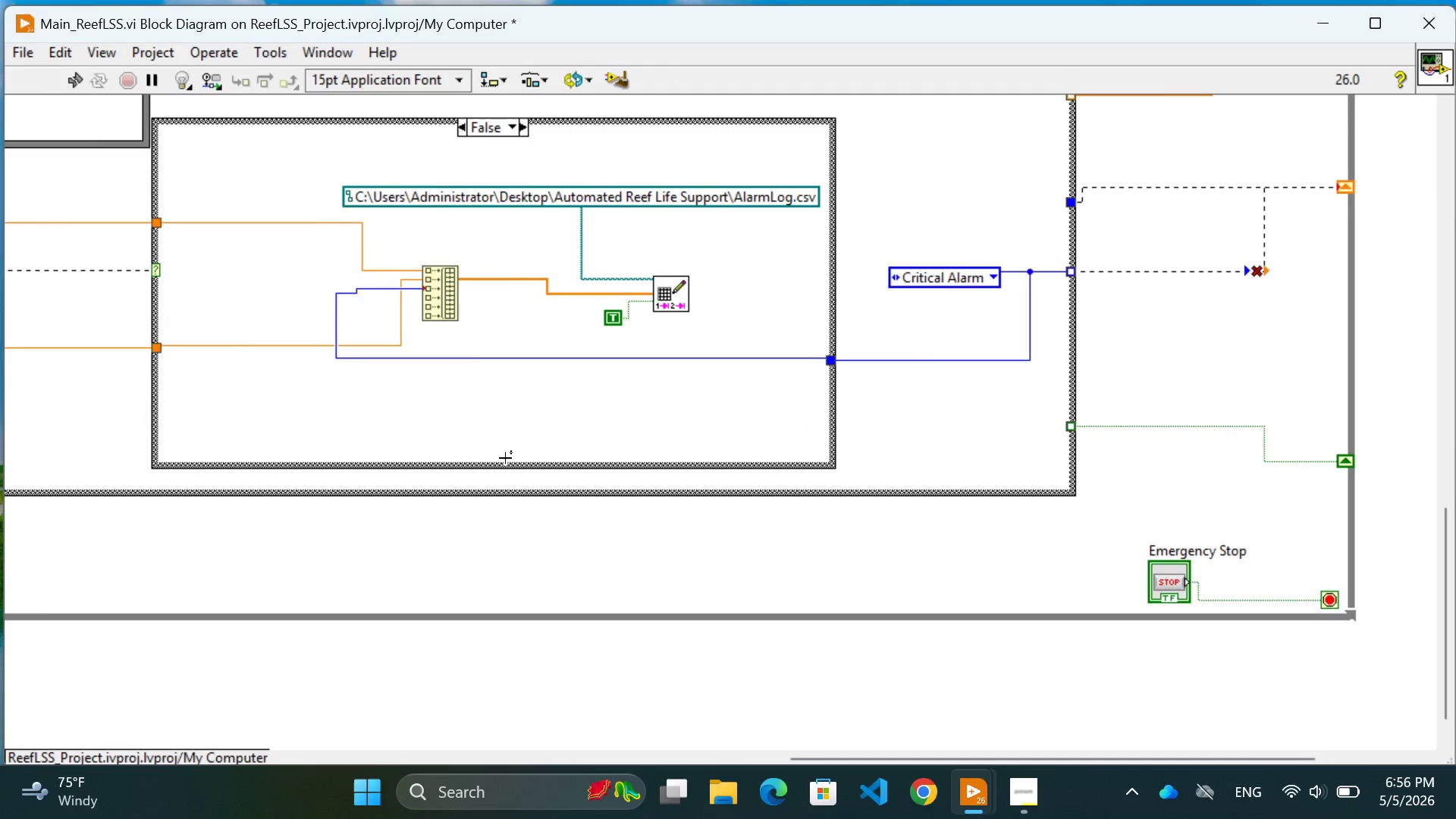 
scroll: coordinate [505, 458], scroll_direction: up, amount: 12.0
 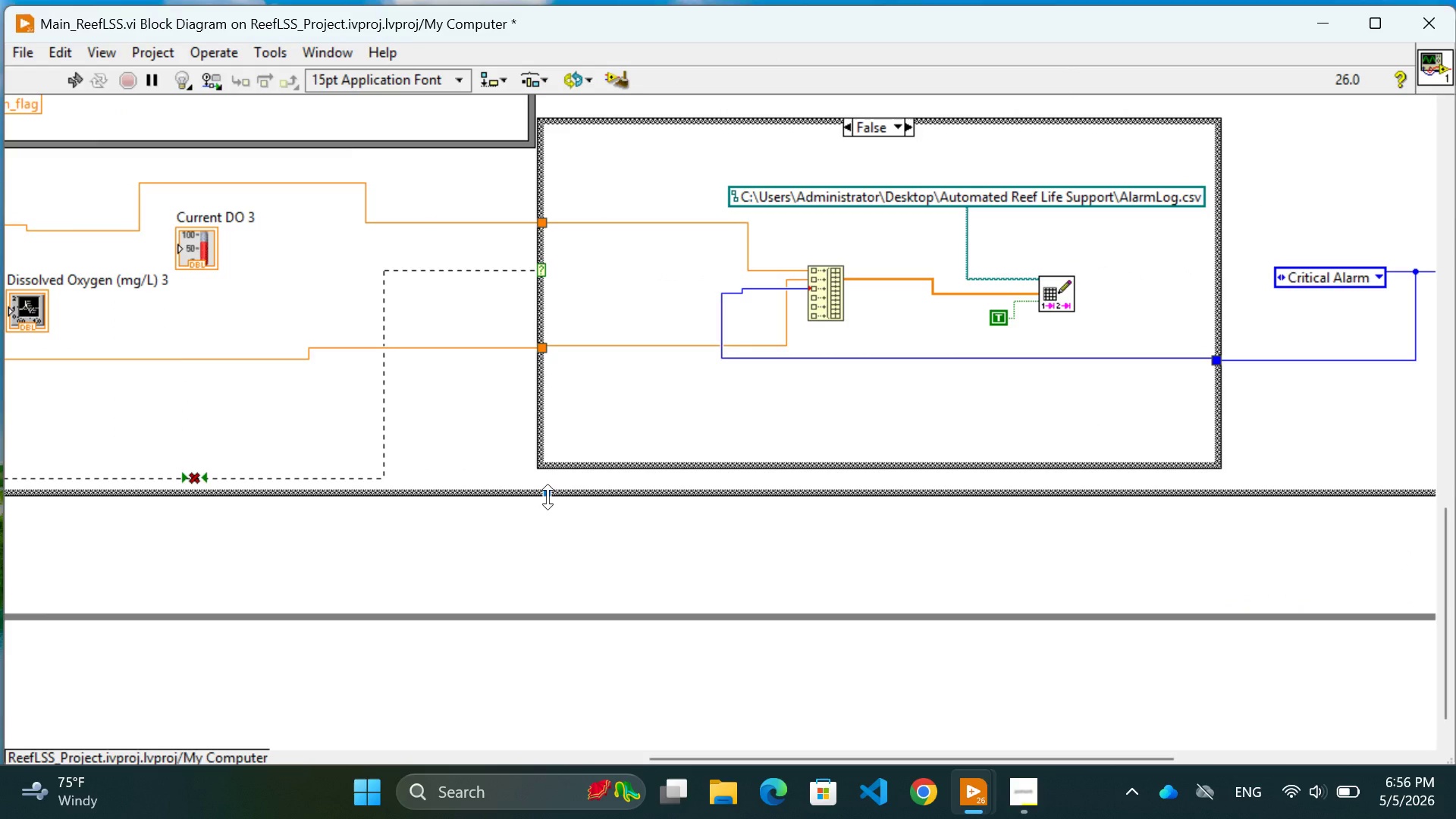 
left_click_drag(start_coordinate=[544, 494], to_coordinate=[556, 548])
 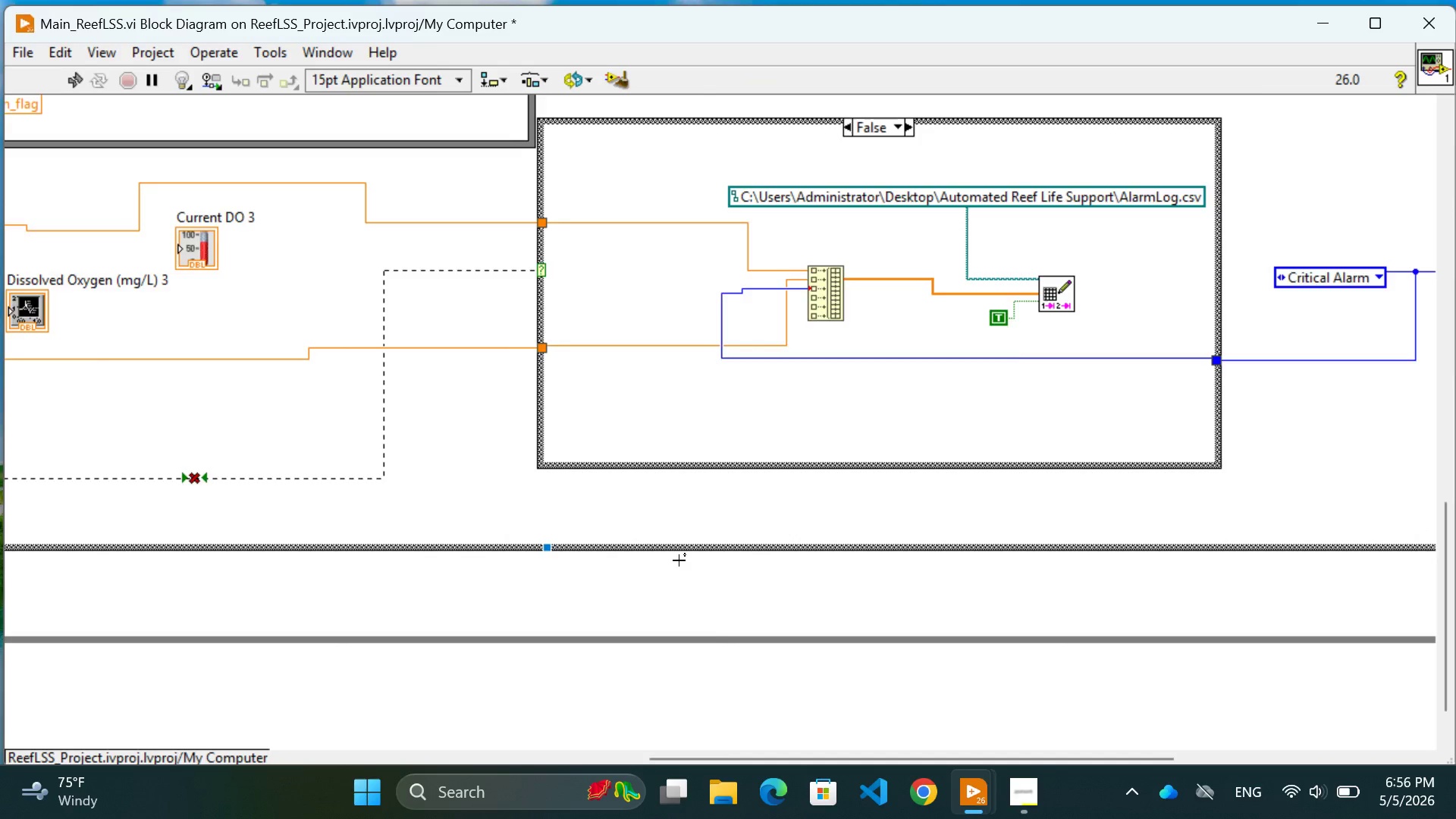 
scroll: coordinate [825, 576], scroll_direction: down, amount: 8.0
 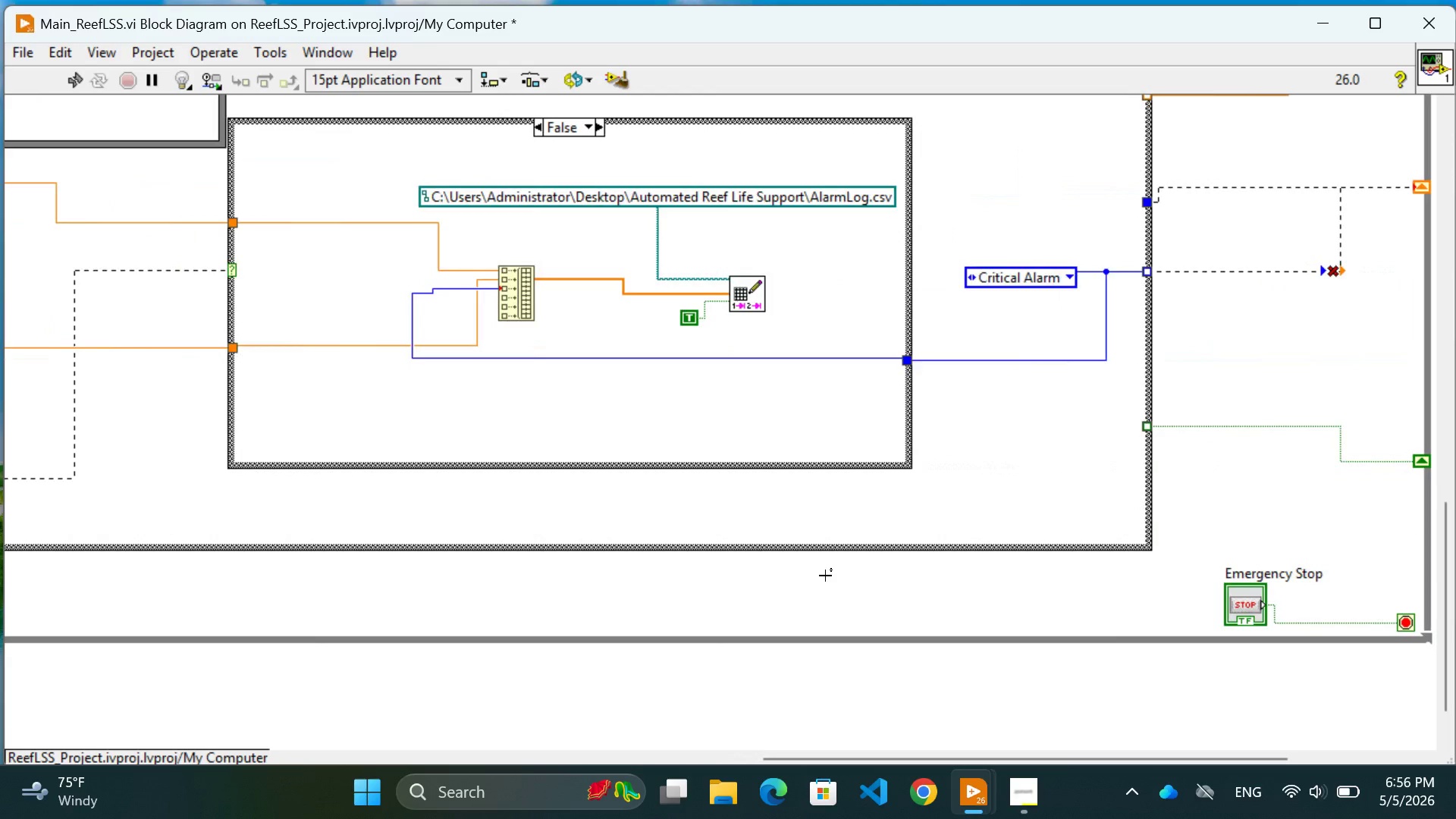 
scroll: coordinate [720, 456], scroll_direction: up, amount: 6.0
 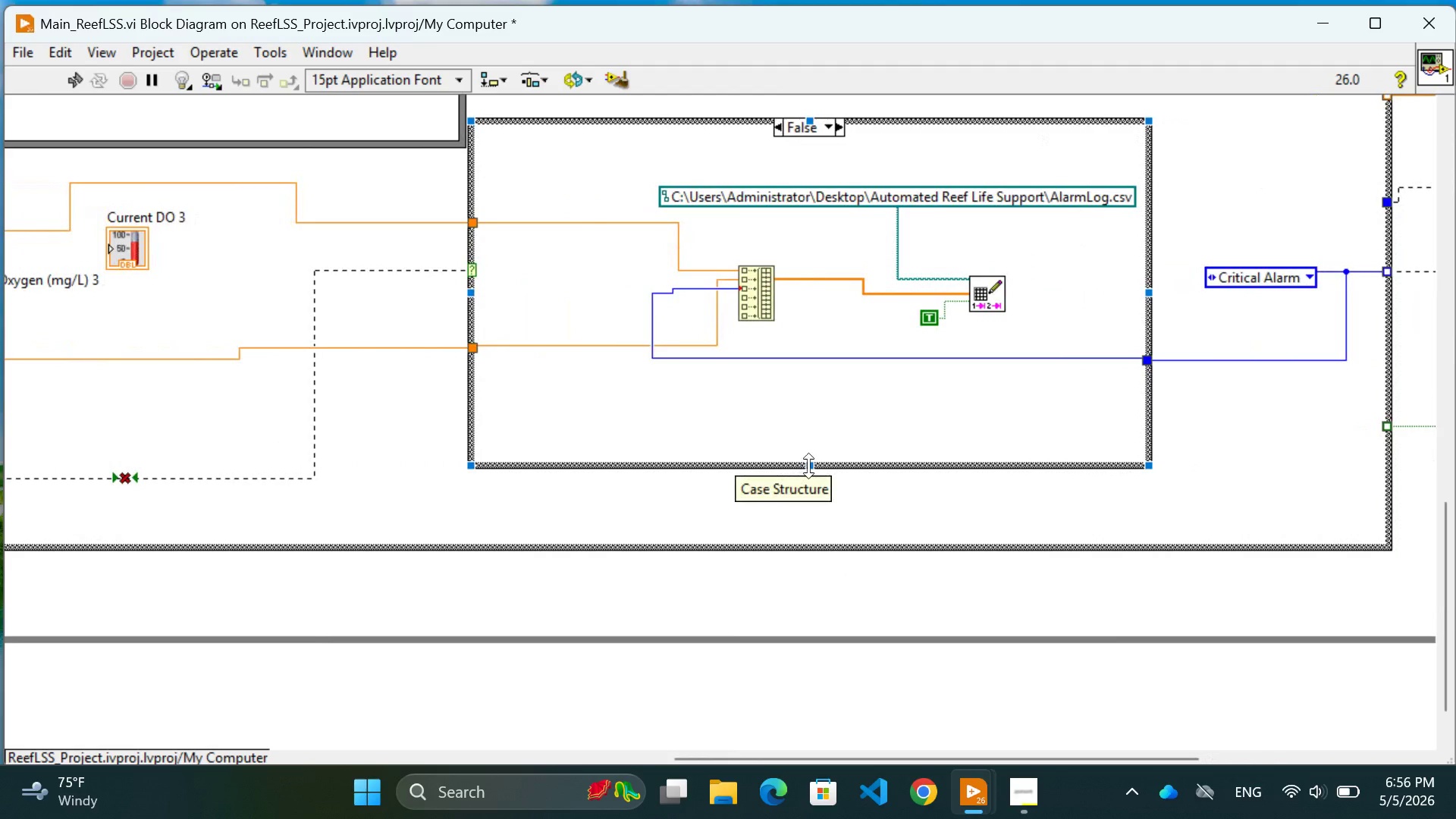 
left_click_drag(start_coordinate=[810, 466], to_coordinate=[811, 503])
 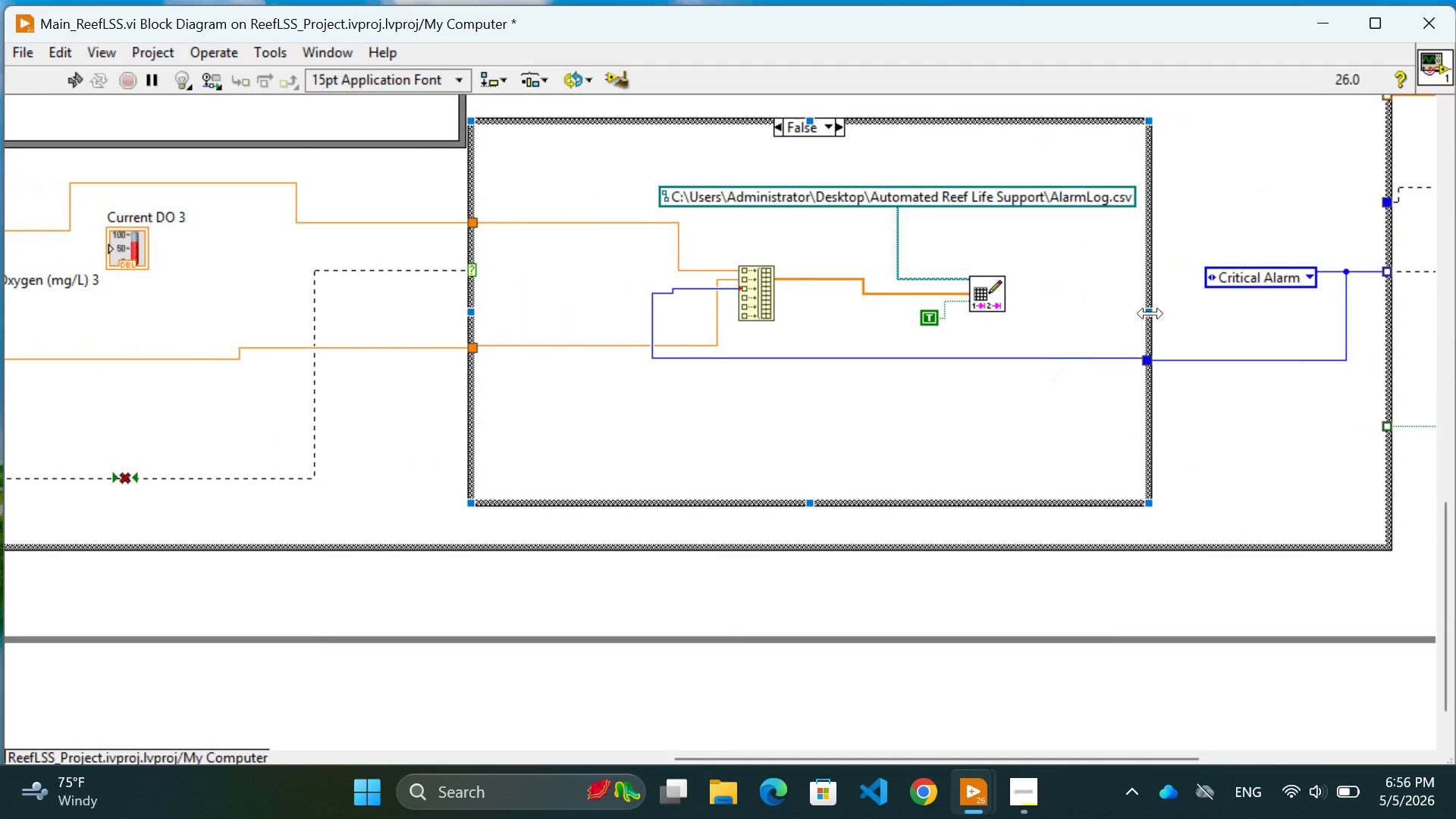 
left_click_drag(start_coordinate=[1149, 313], to_coordinate=[1173, 323])
 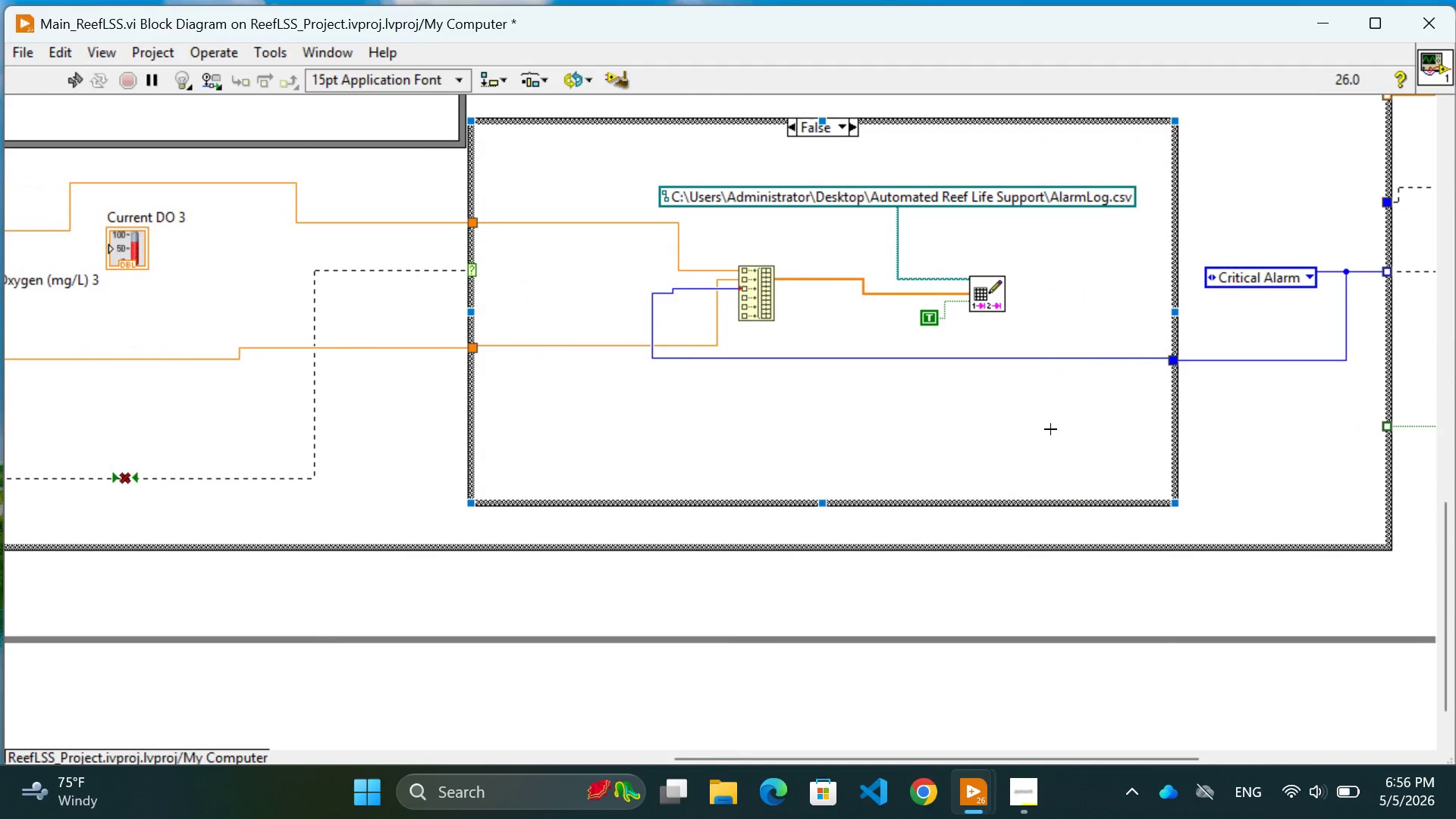 
left_click([1050, 429])
 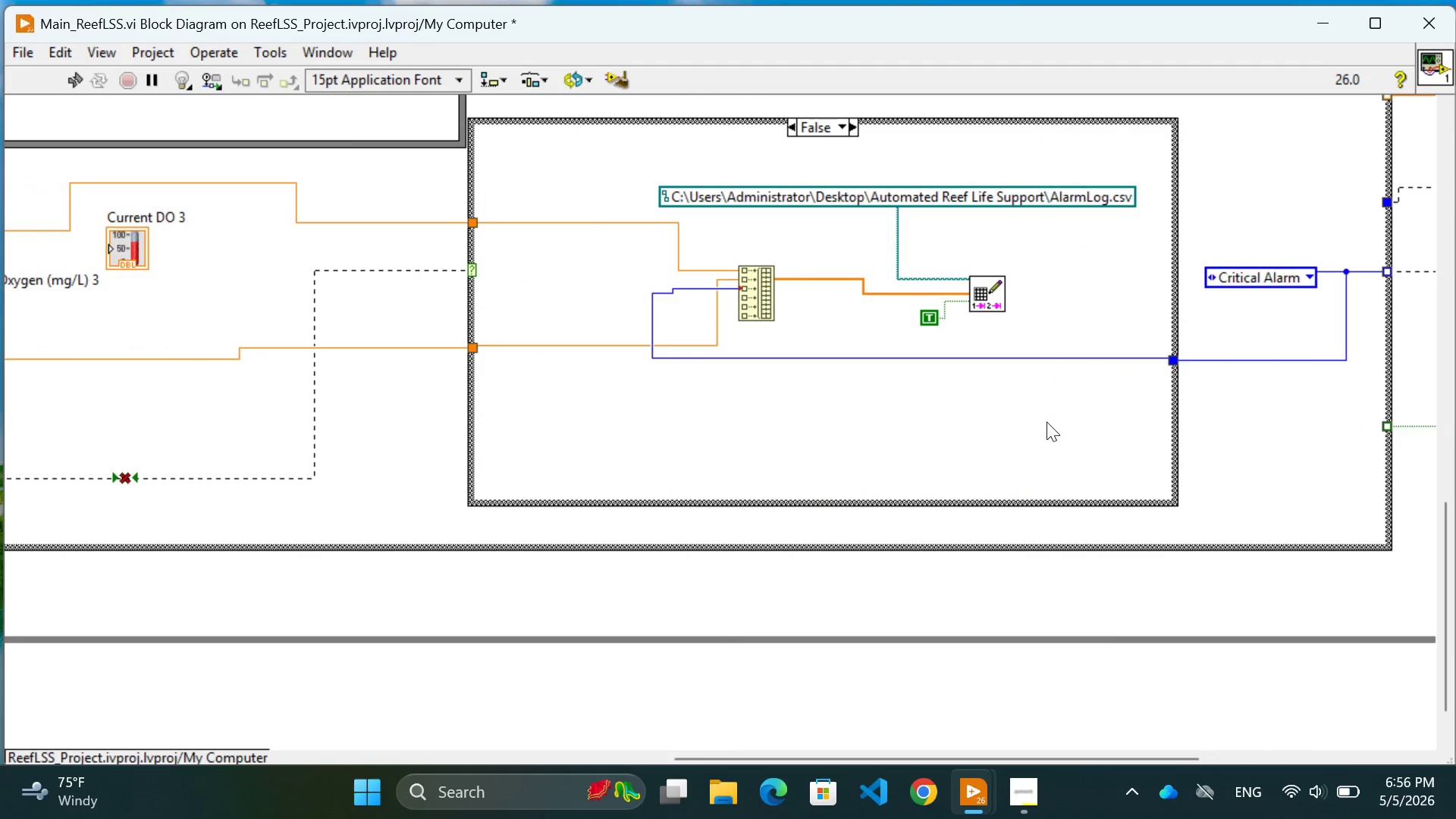 
right_click([1046, 422])
 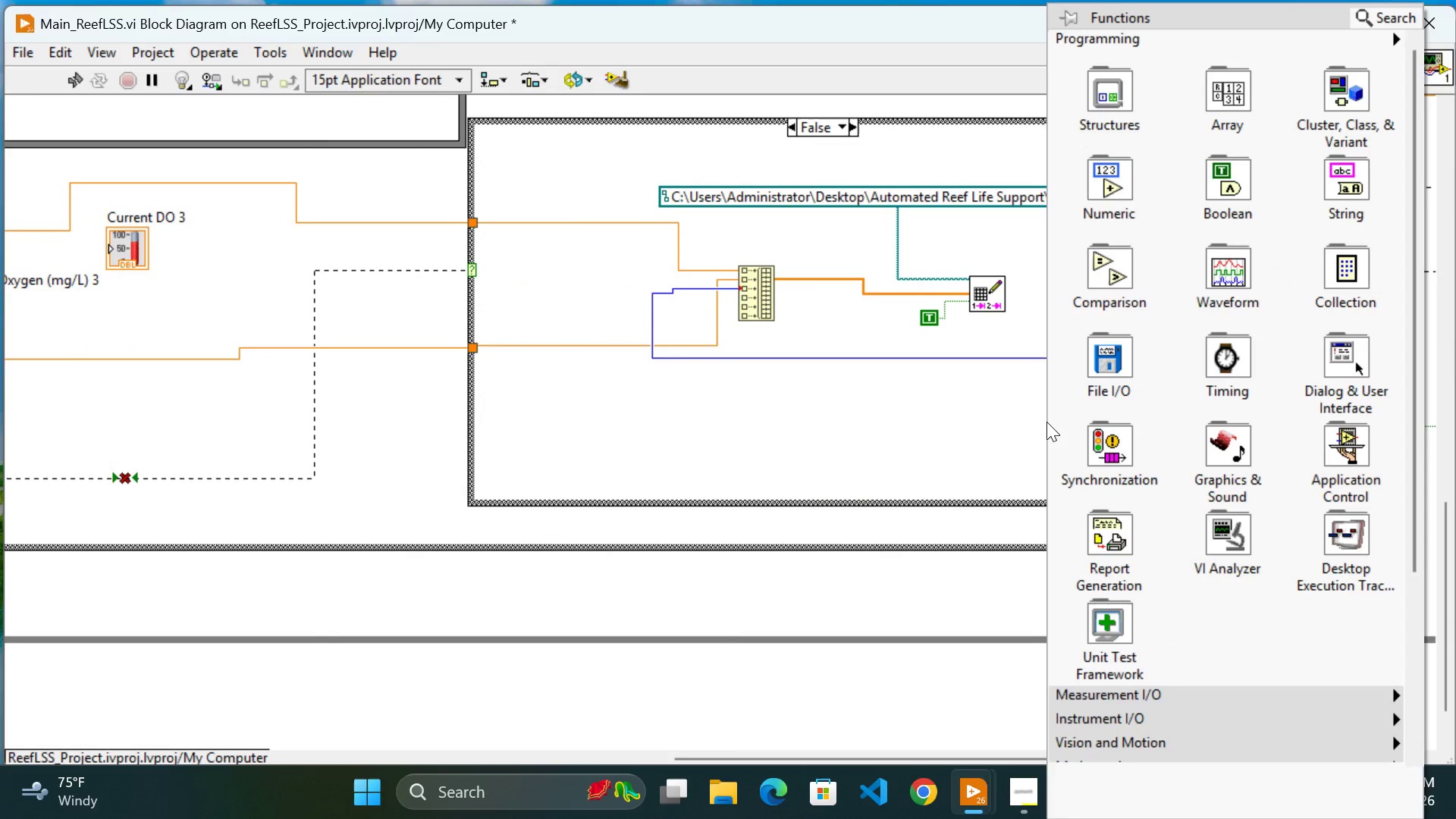 
wait(8.88)
 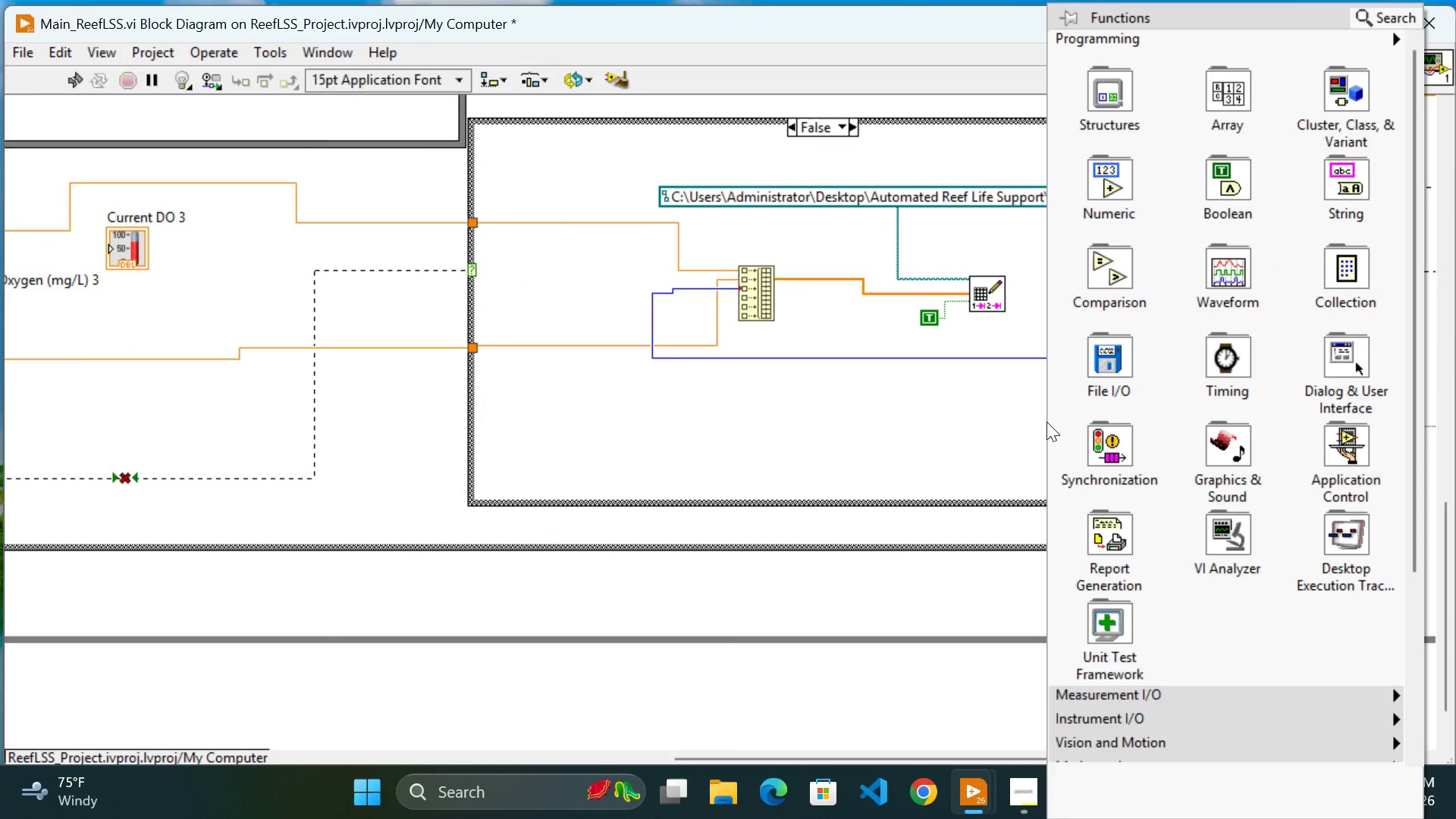 
left_click([752, 536])
 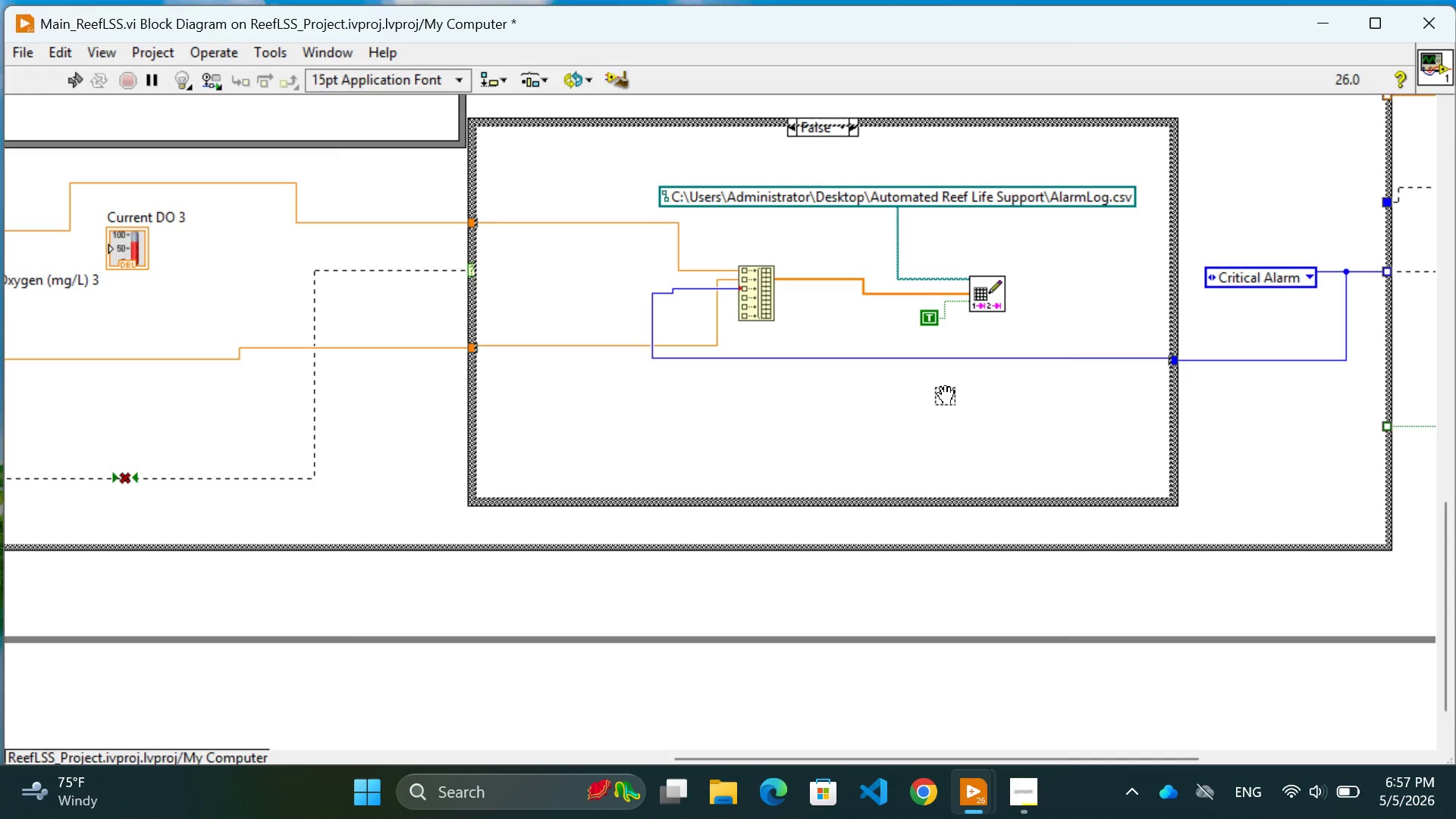 
left_click([946, 396])
 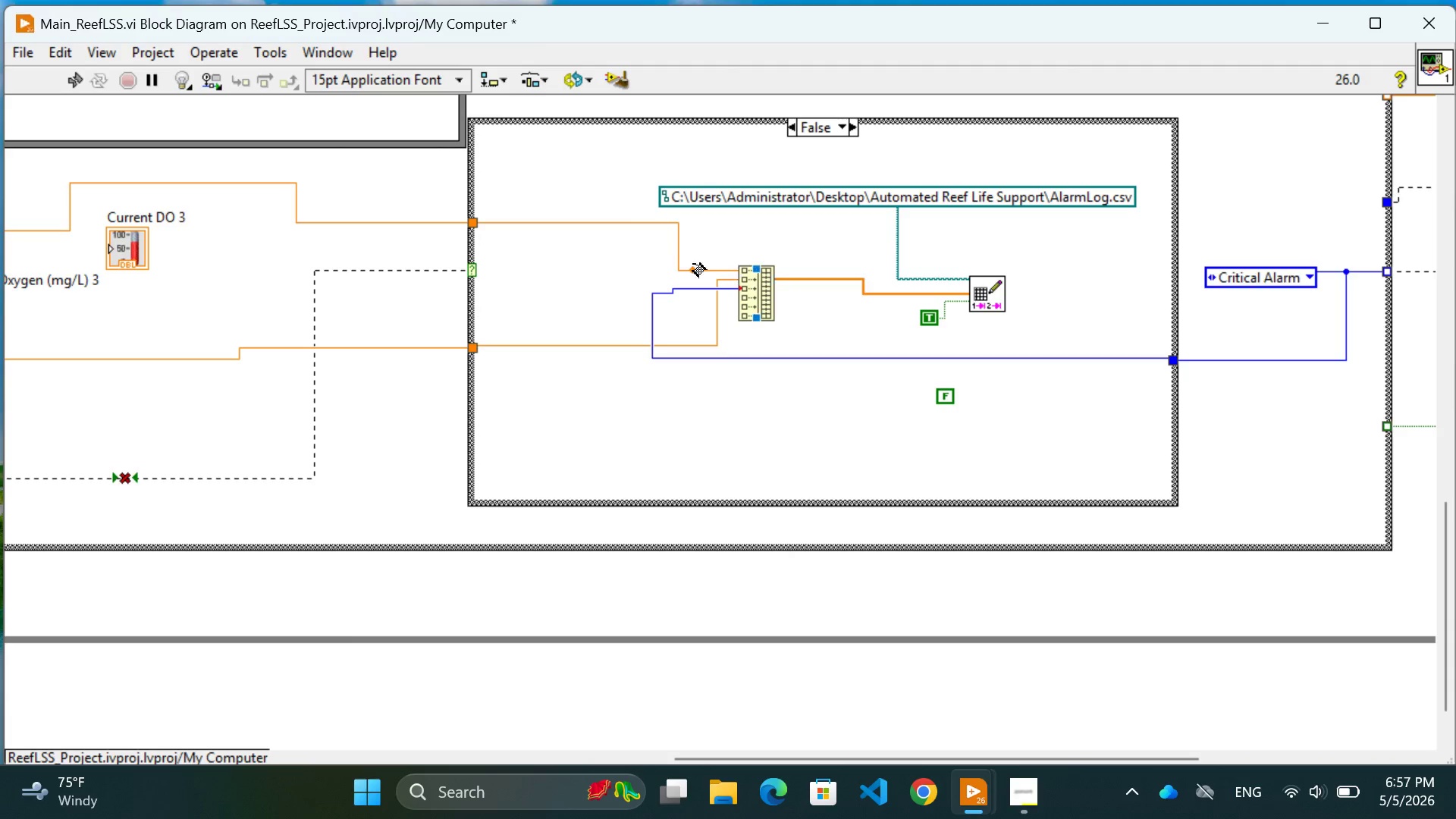 
wait(7.86)
 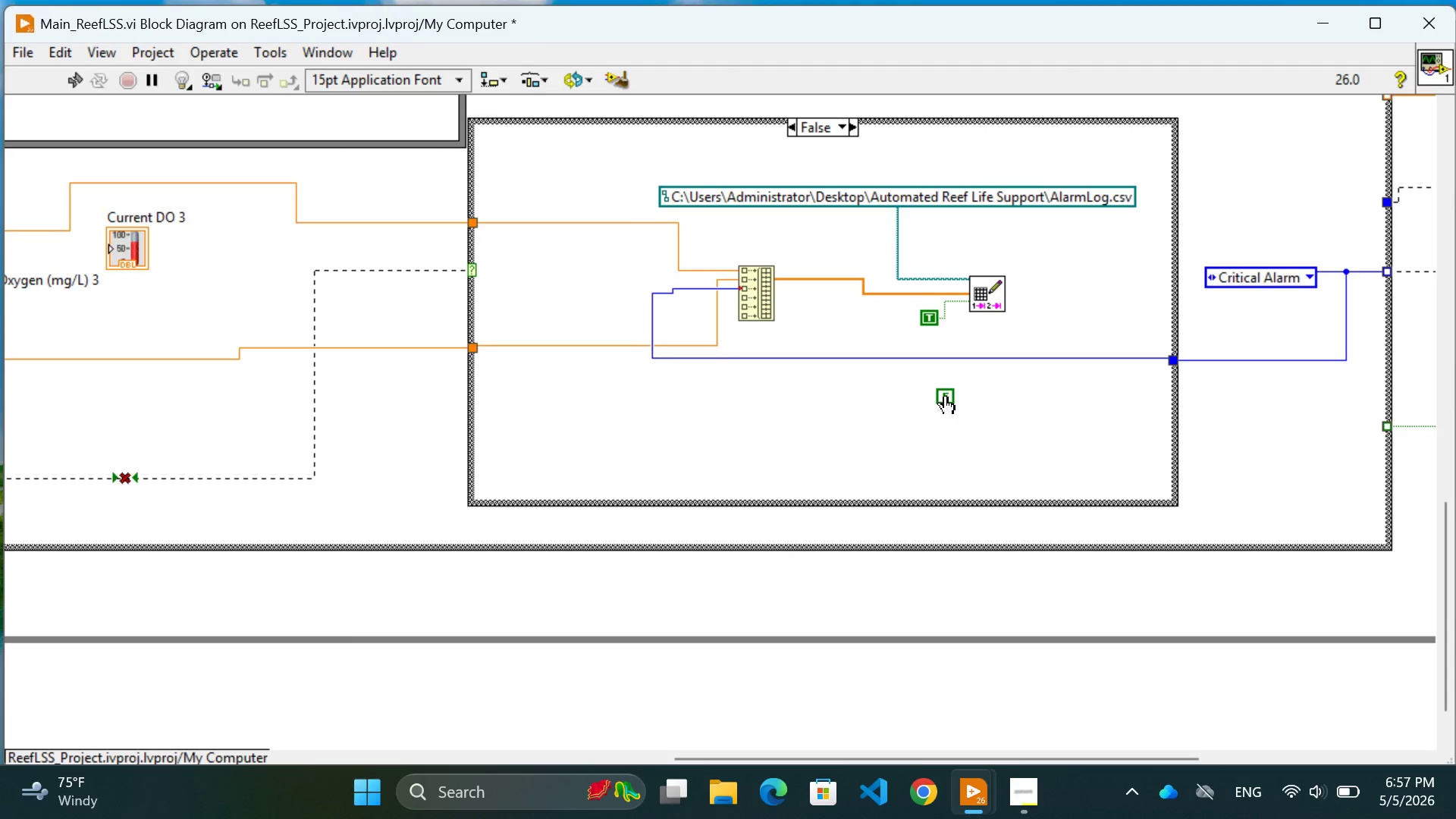 
left_click_drag(start_coordinate=[470, 313], to_coordinate=[475, 314])
 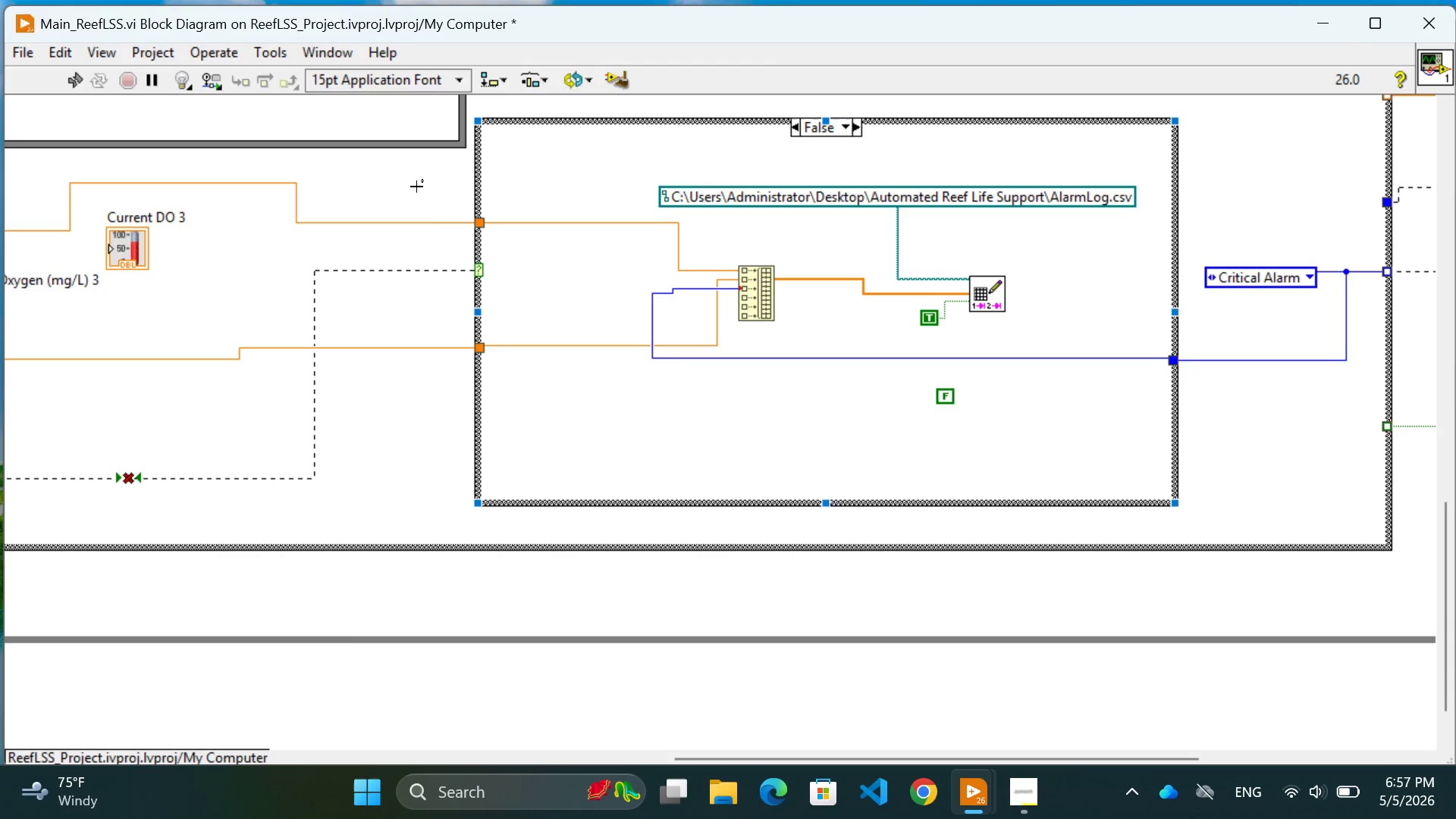 
left_click([416, 187])
 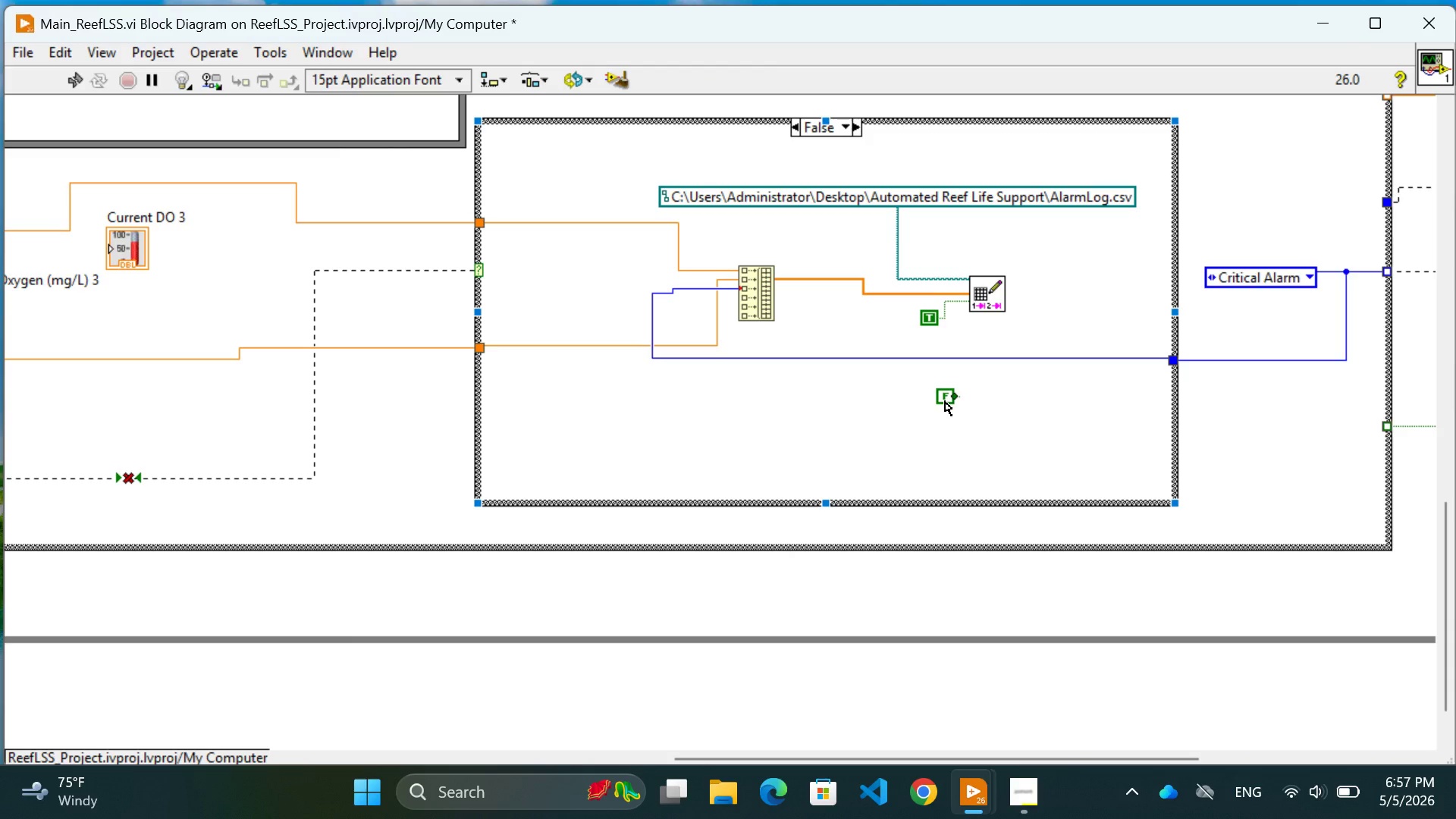 
left_click_drag(start_coordinate=[945, 401], to_coordinate=[956, 430])
 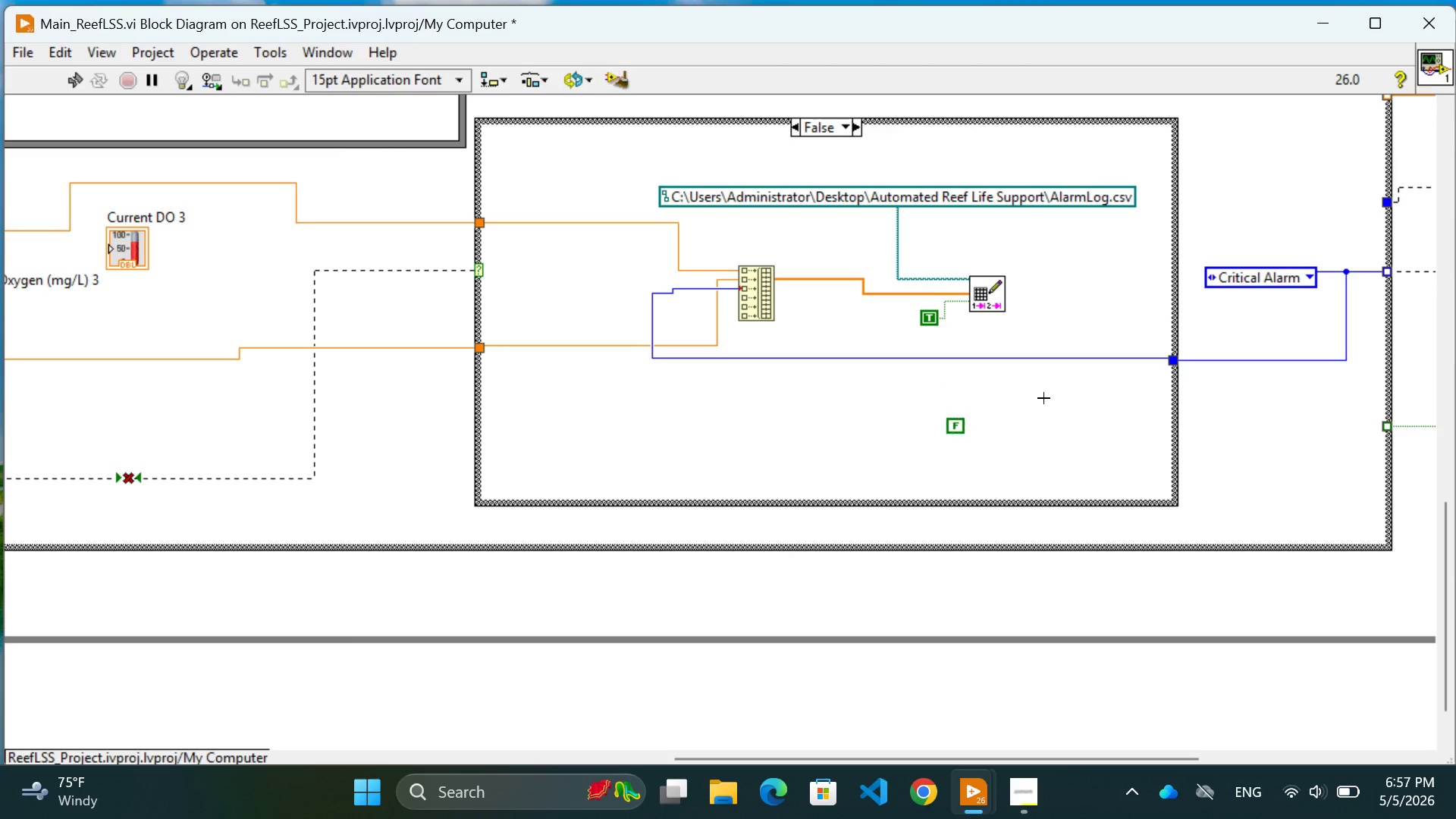 
left_click([1043, 398])
 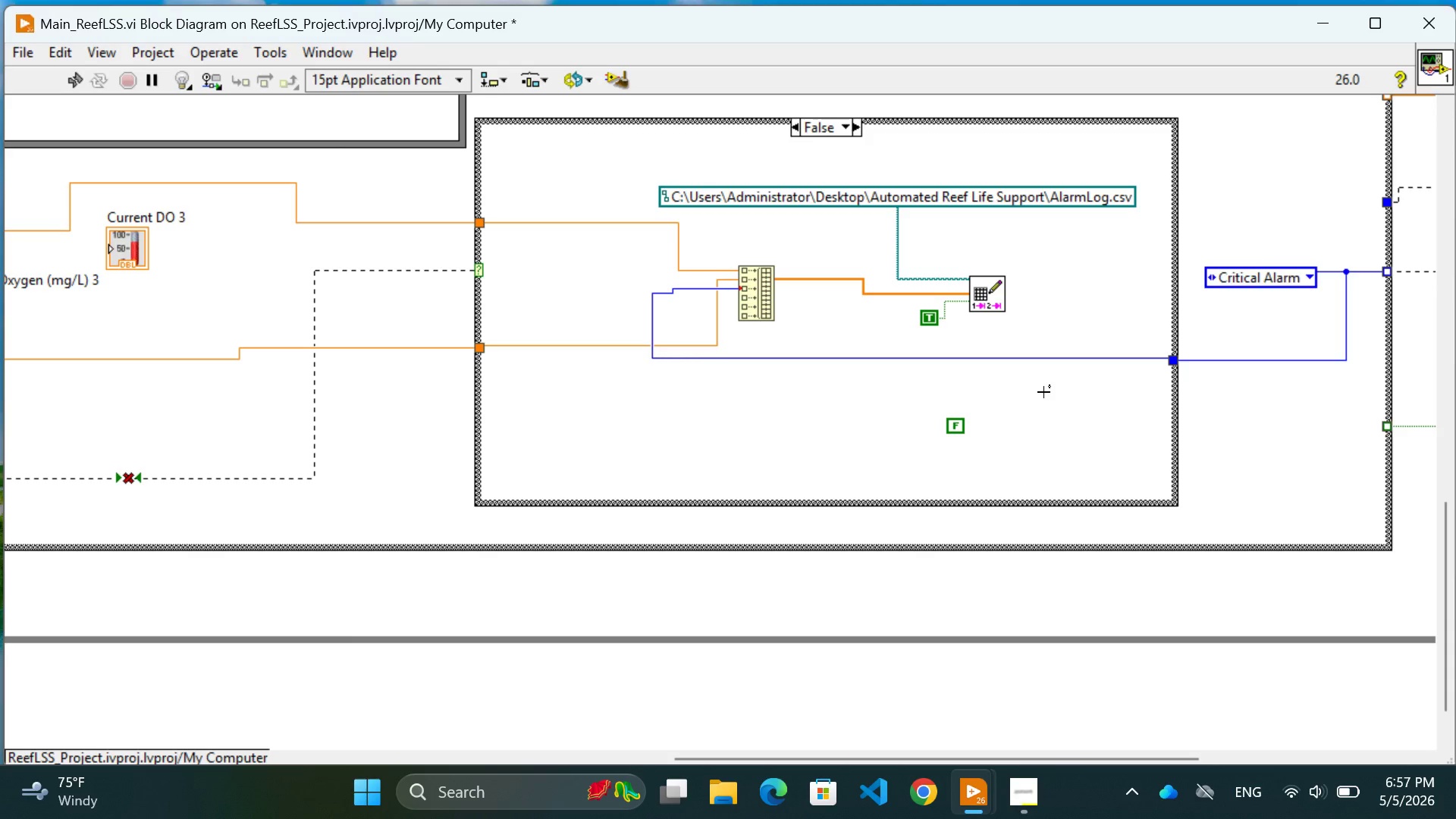 
wait(32.92)
 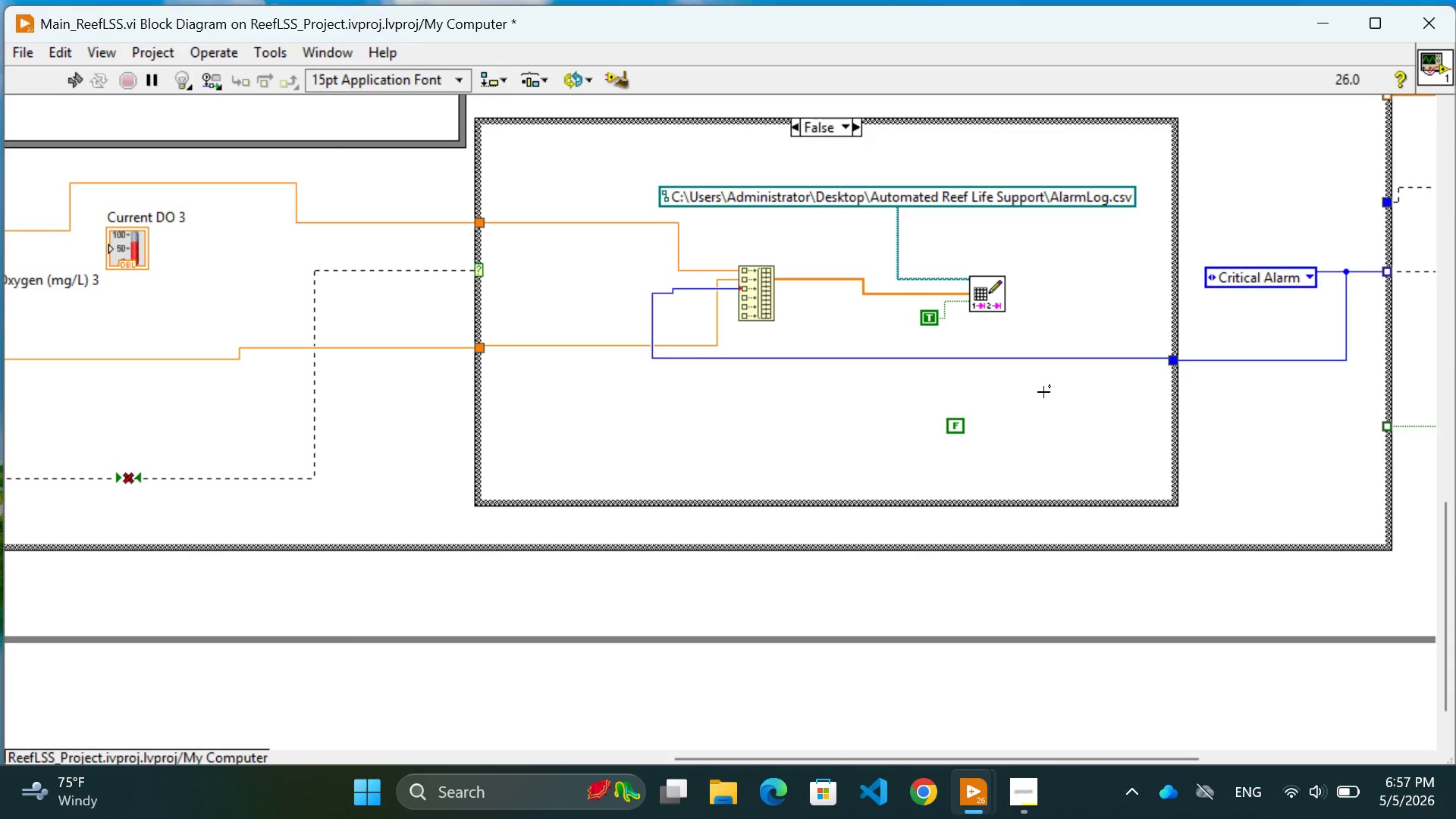 
left_click([957, 428])
 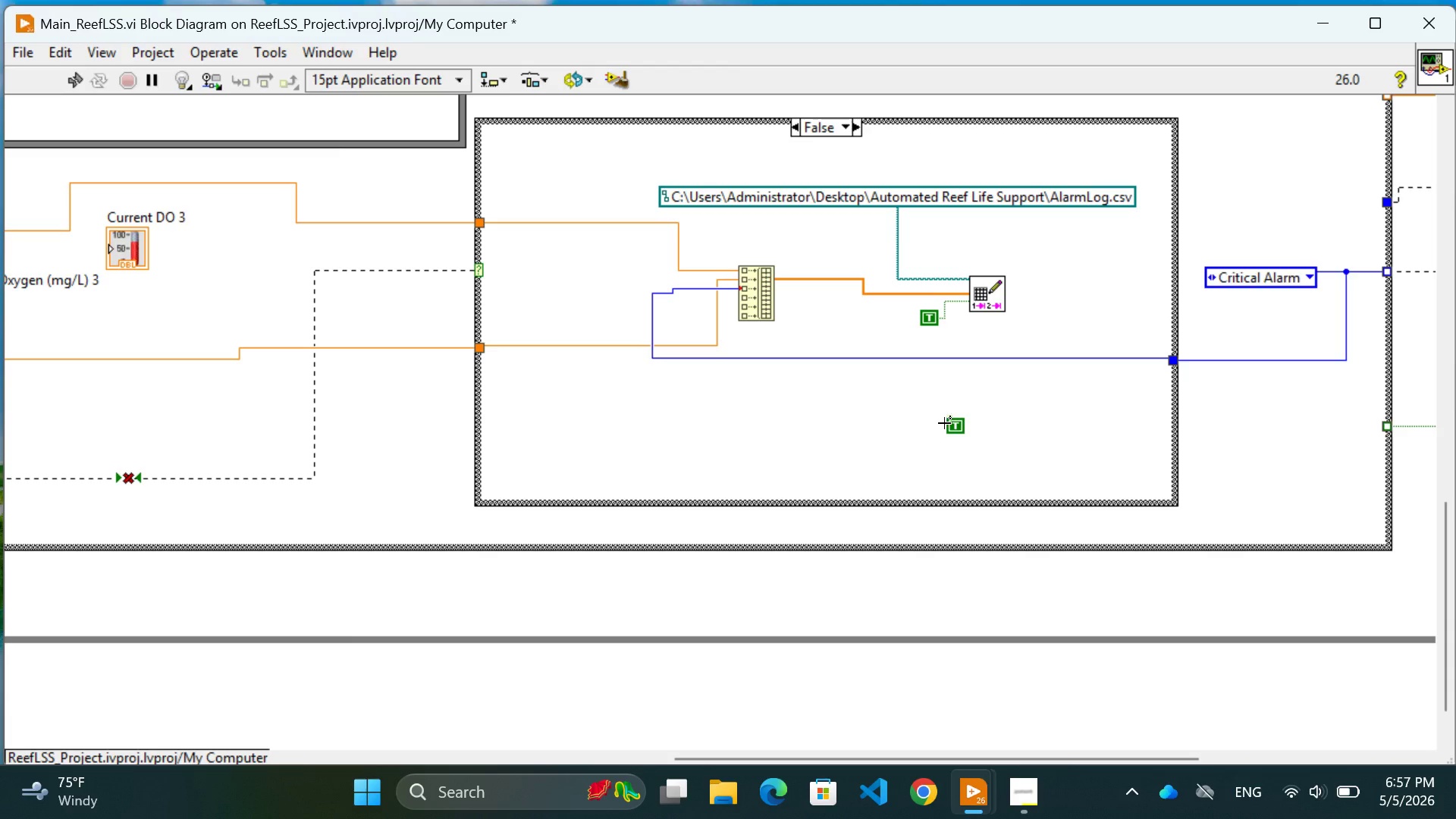 
left_click([949, 420])
 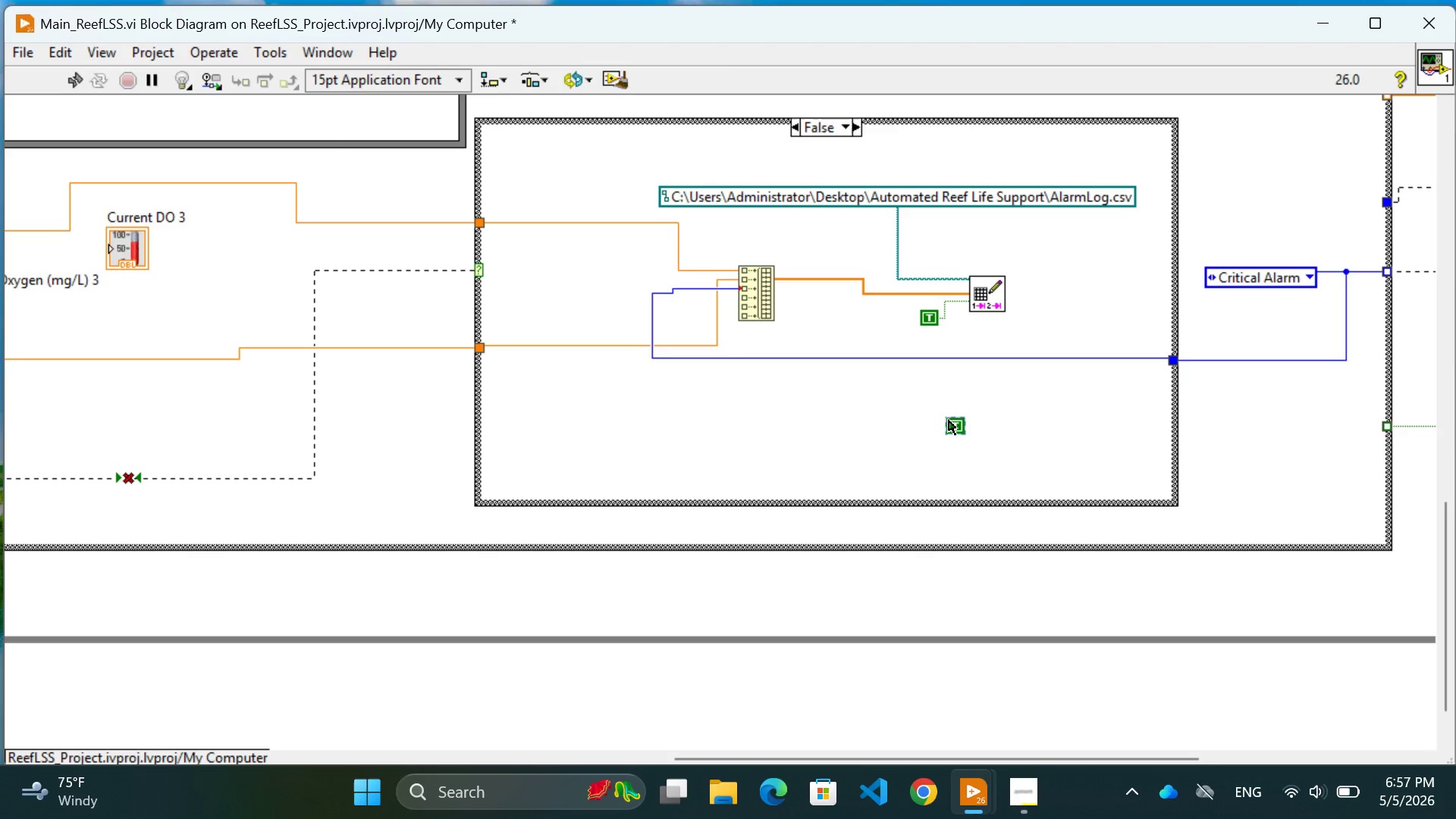 
key(Backspace)
 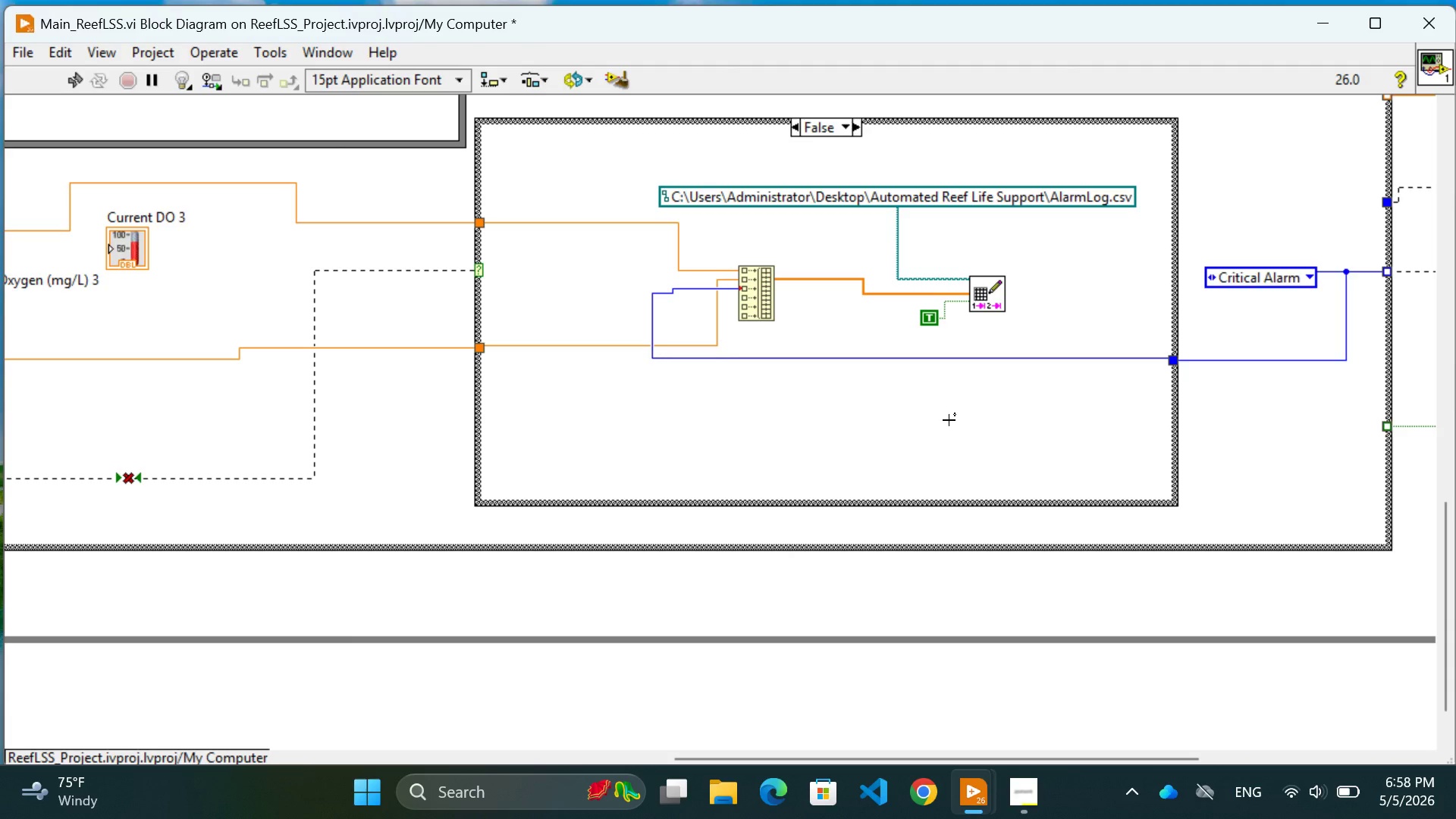 
wait(31.94)
 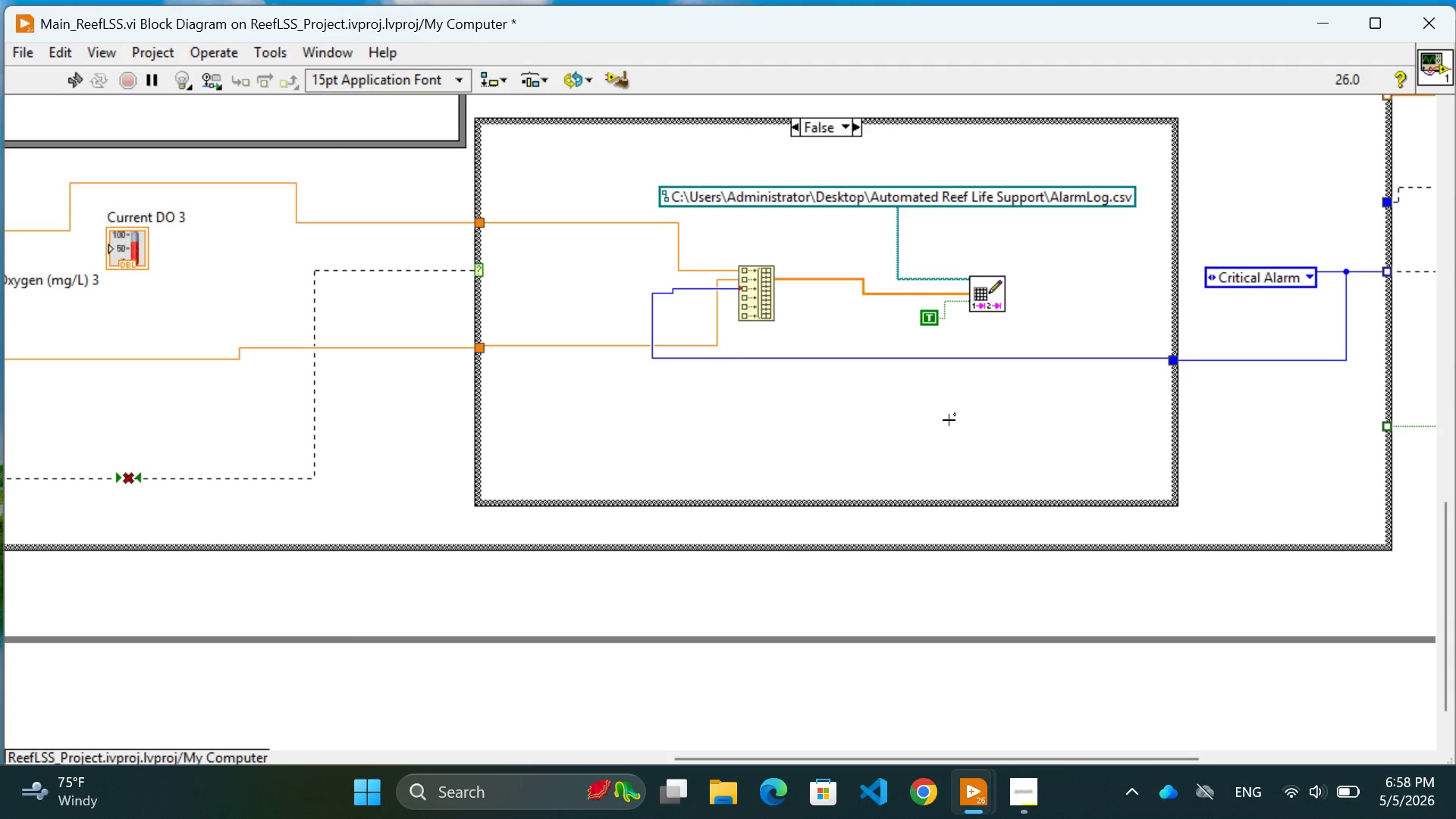 
left_click([610, 530])
 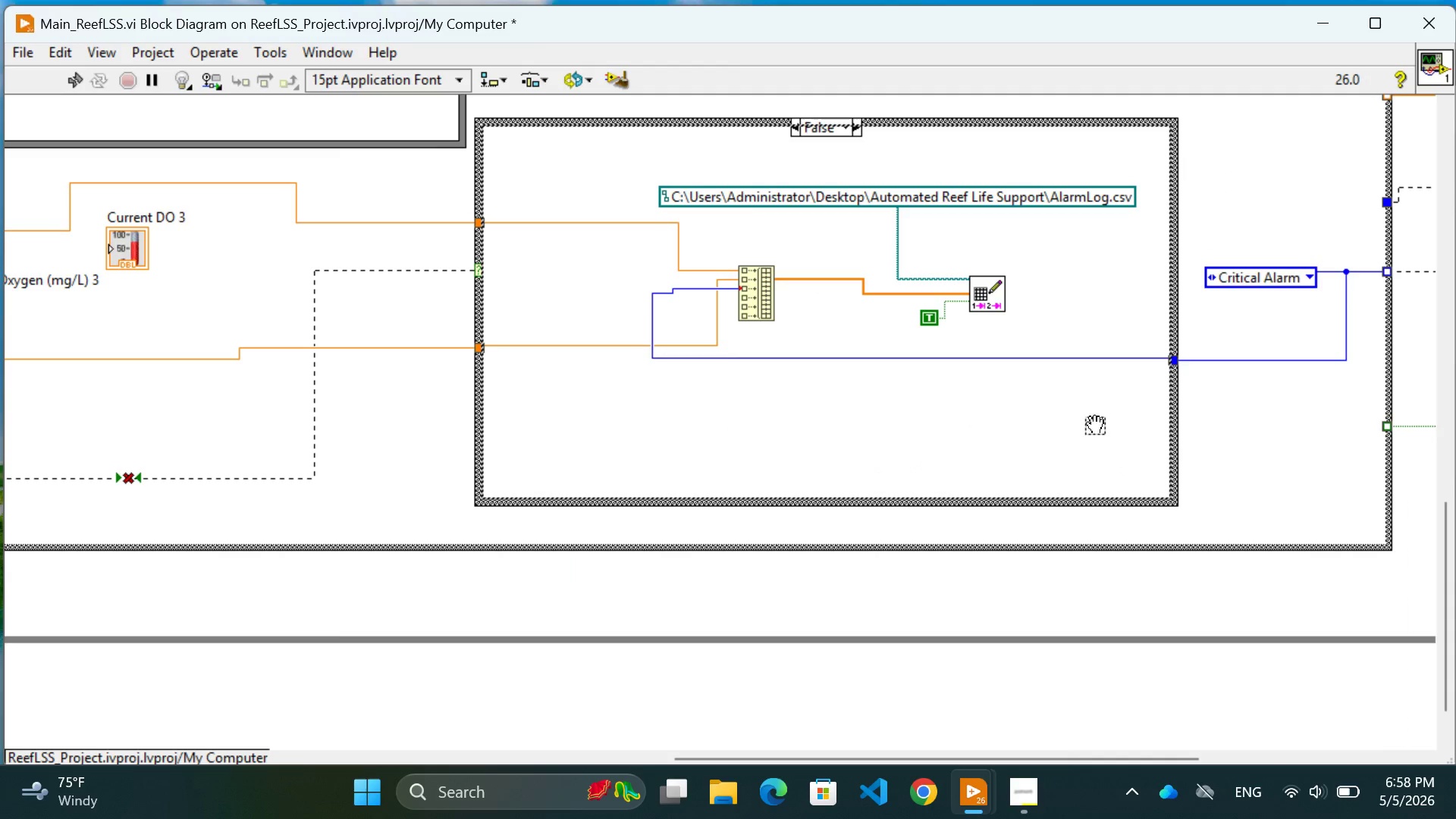 
left_click([1095, 425])
 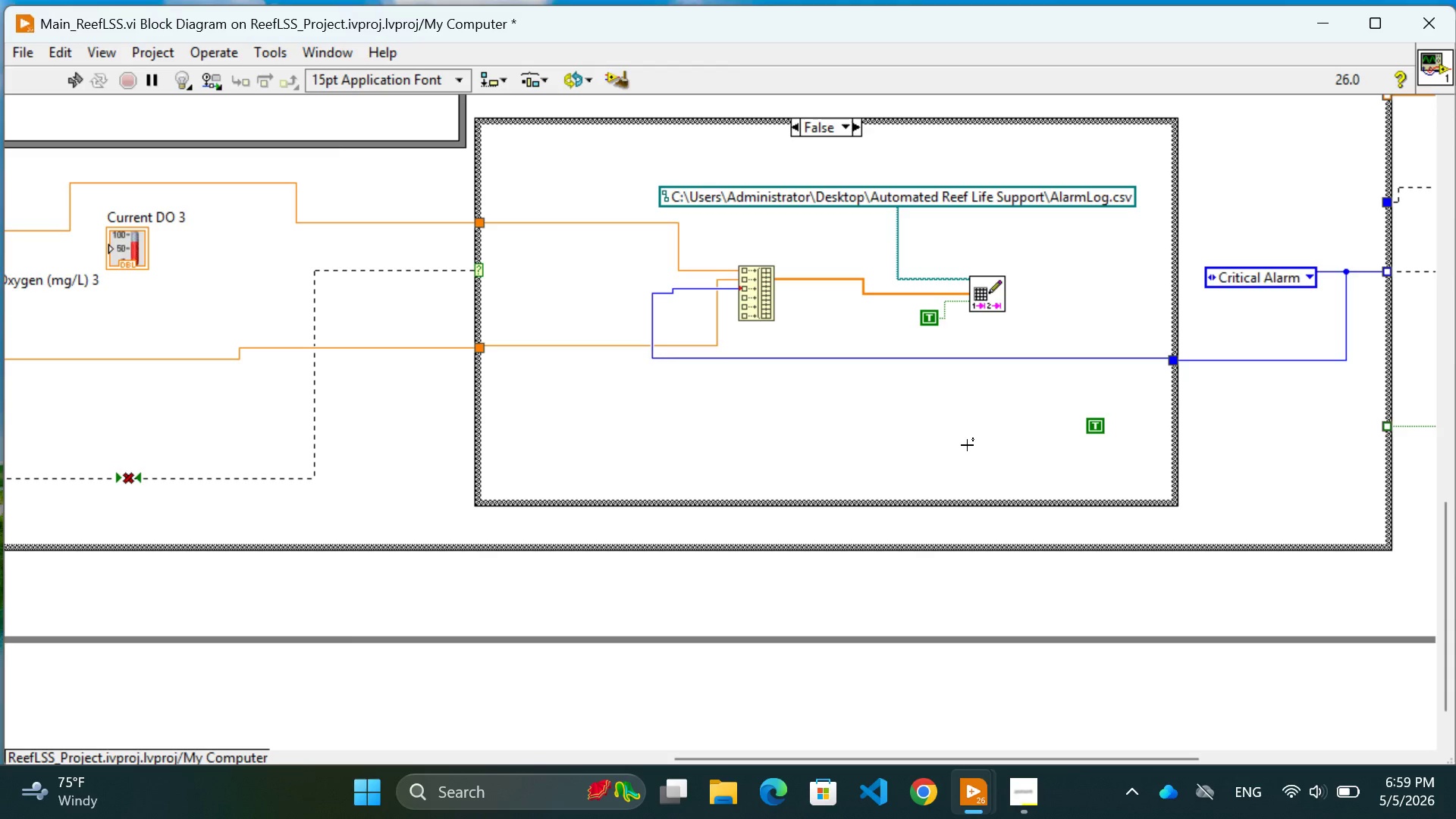 
wait(79.2)
 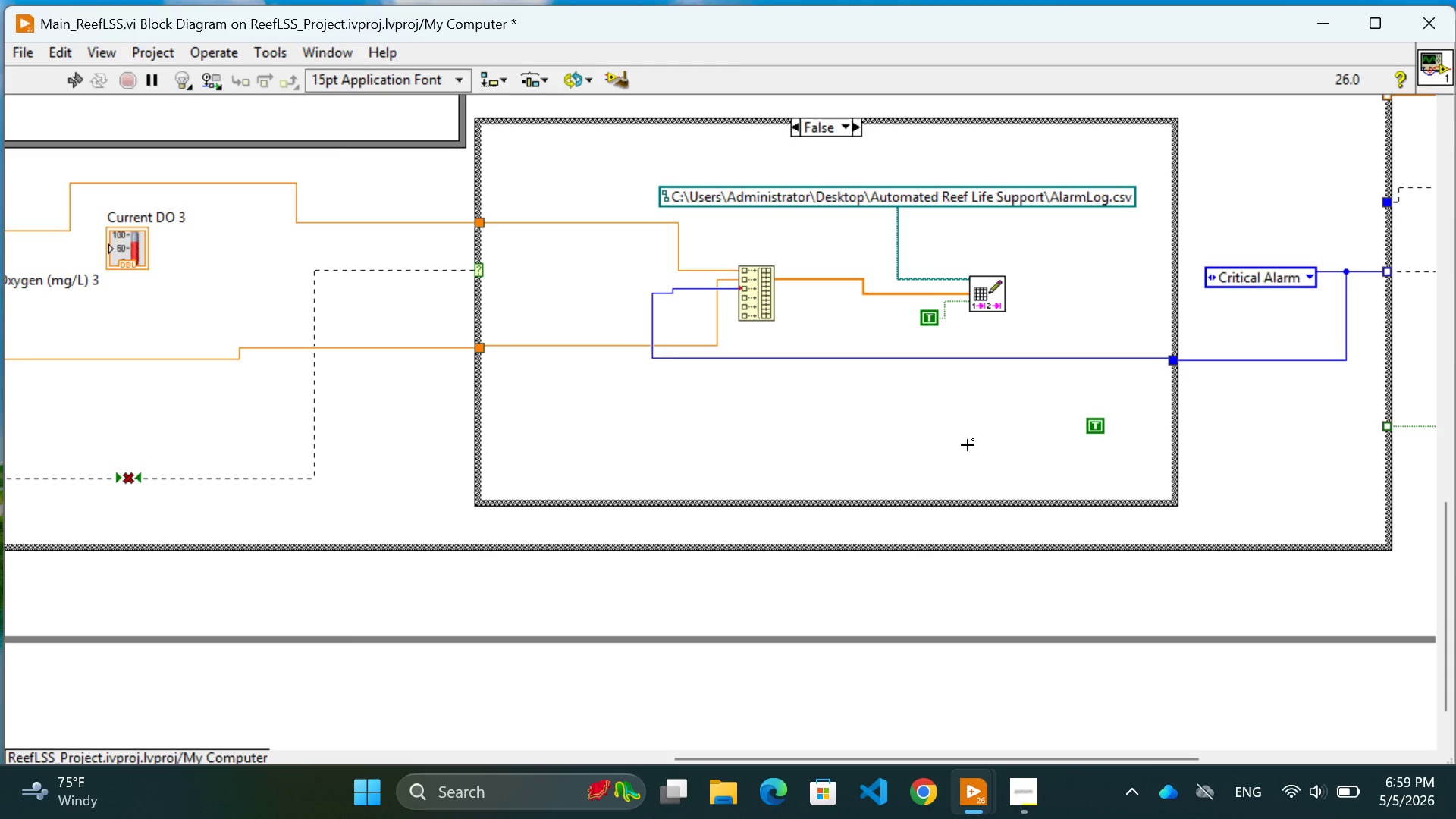 
left_click([1106, 428])
 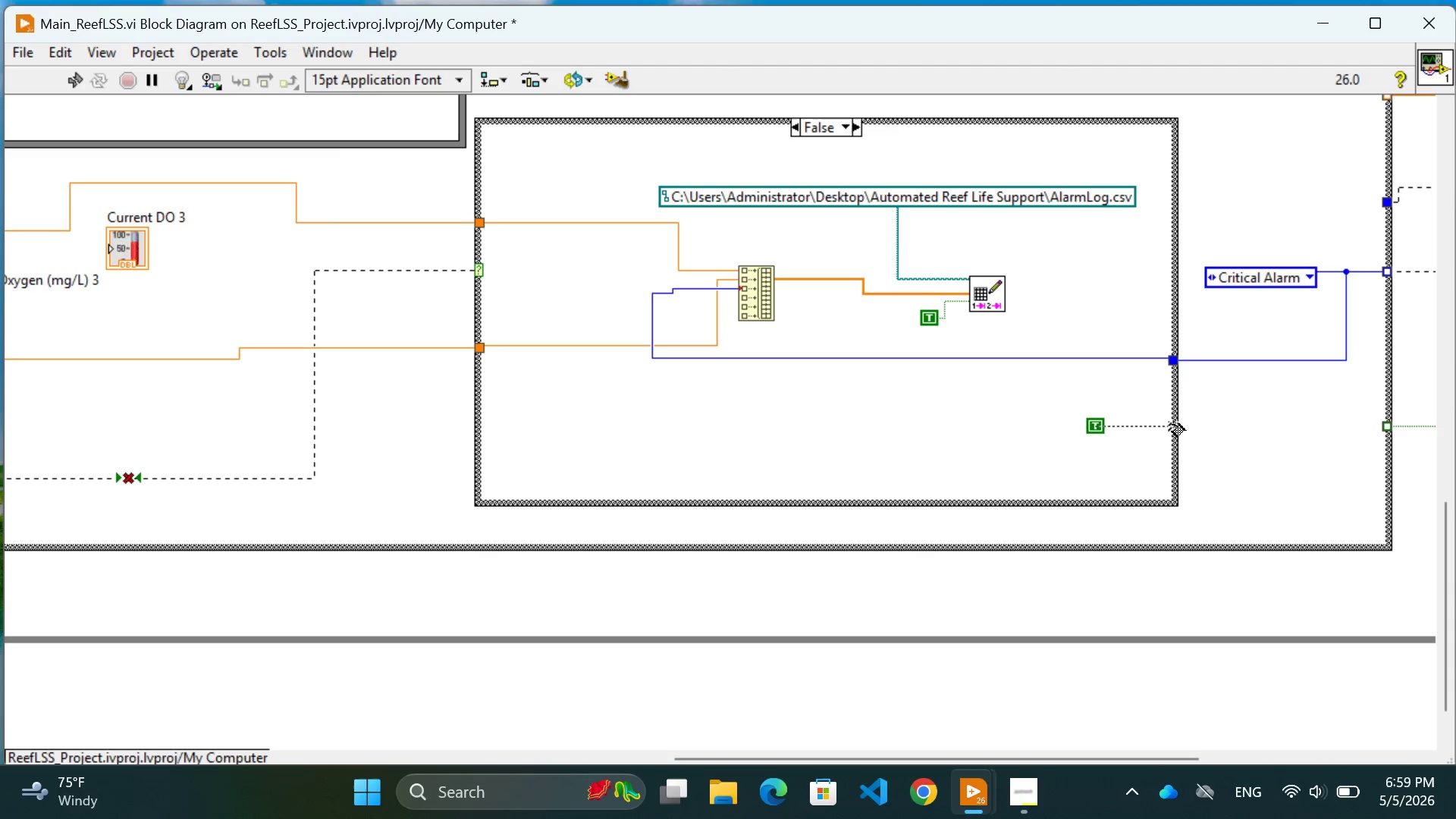 
left_click([1172, 425])
 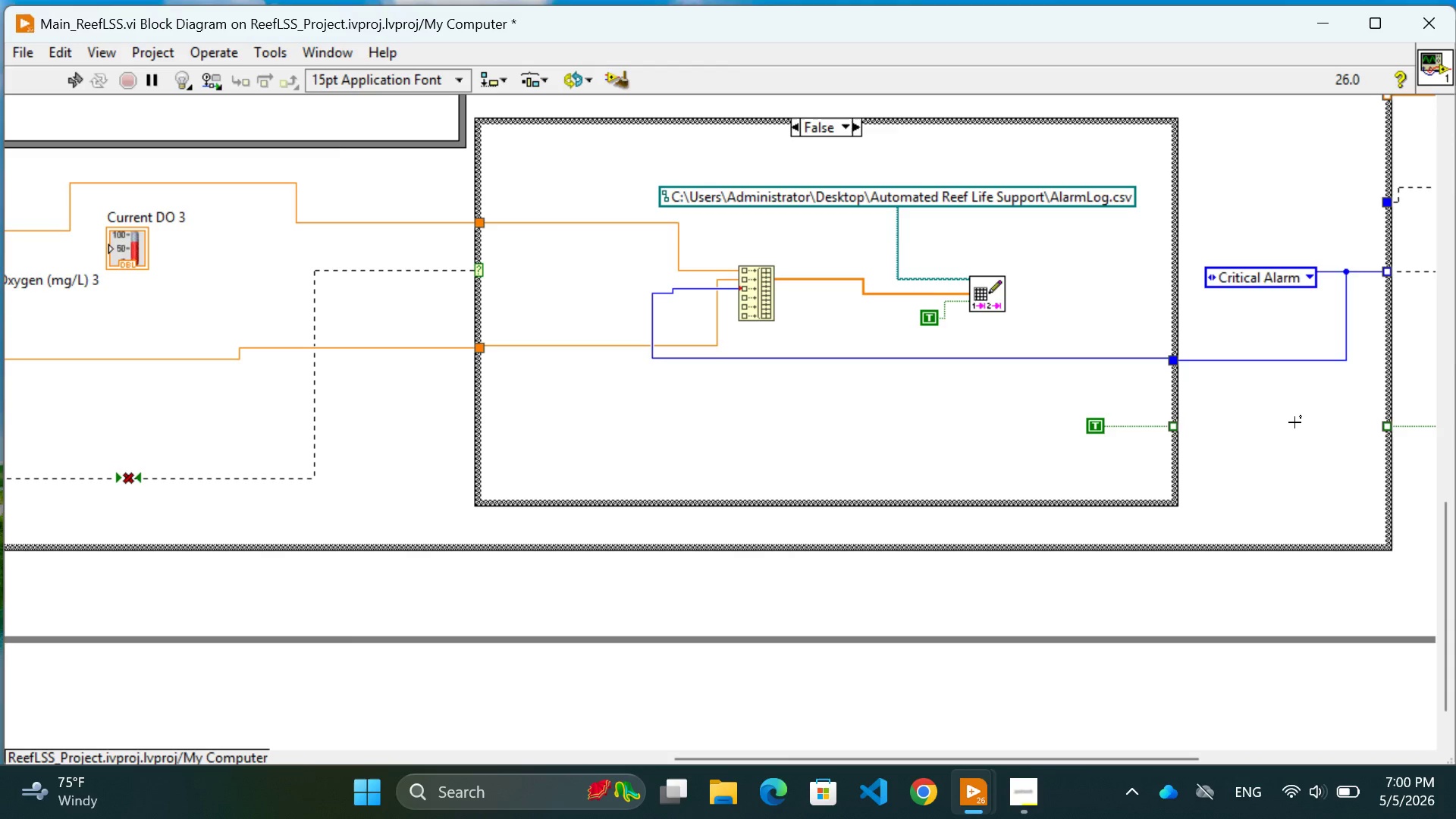 
wait(47.25)
 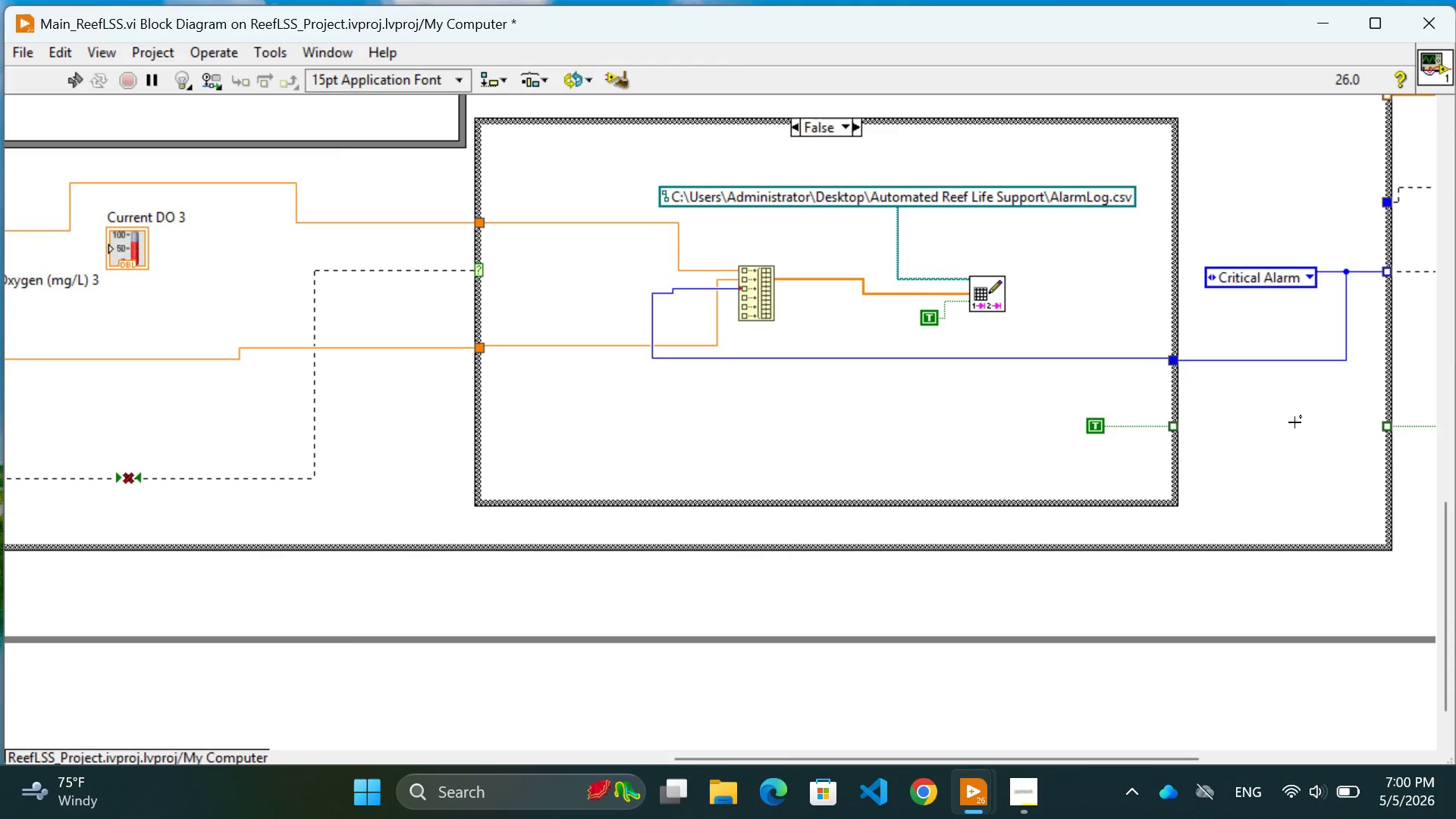 
scroll: coordinate [1294, 422], scroll_direction: down, amount: 8.0
 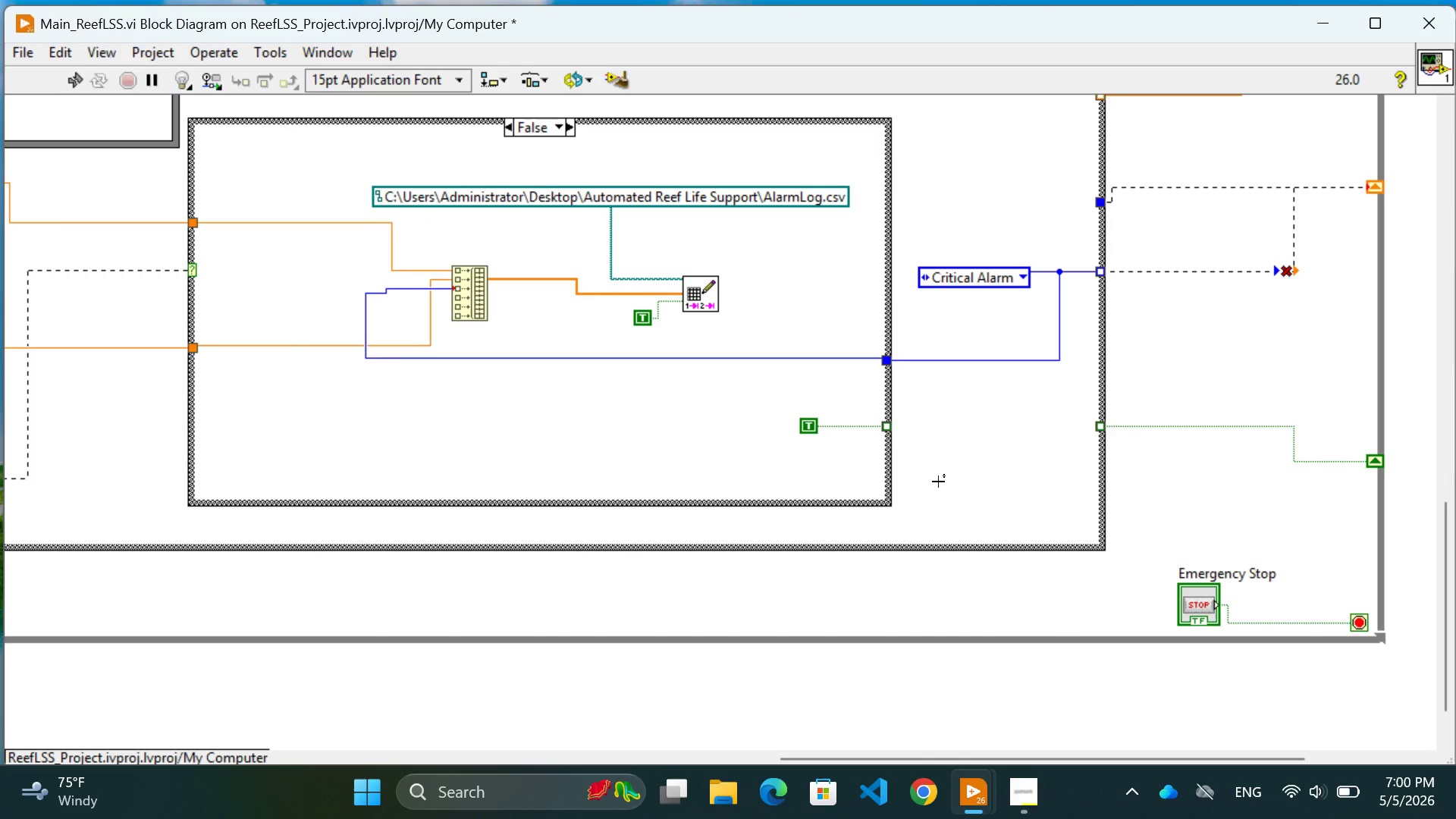 
wait(15.94)
 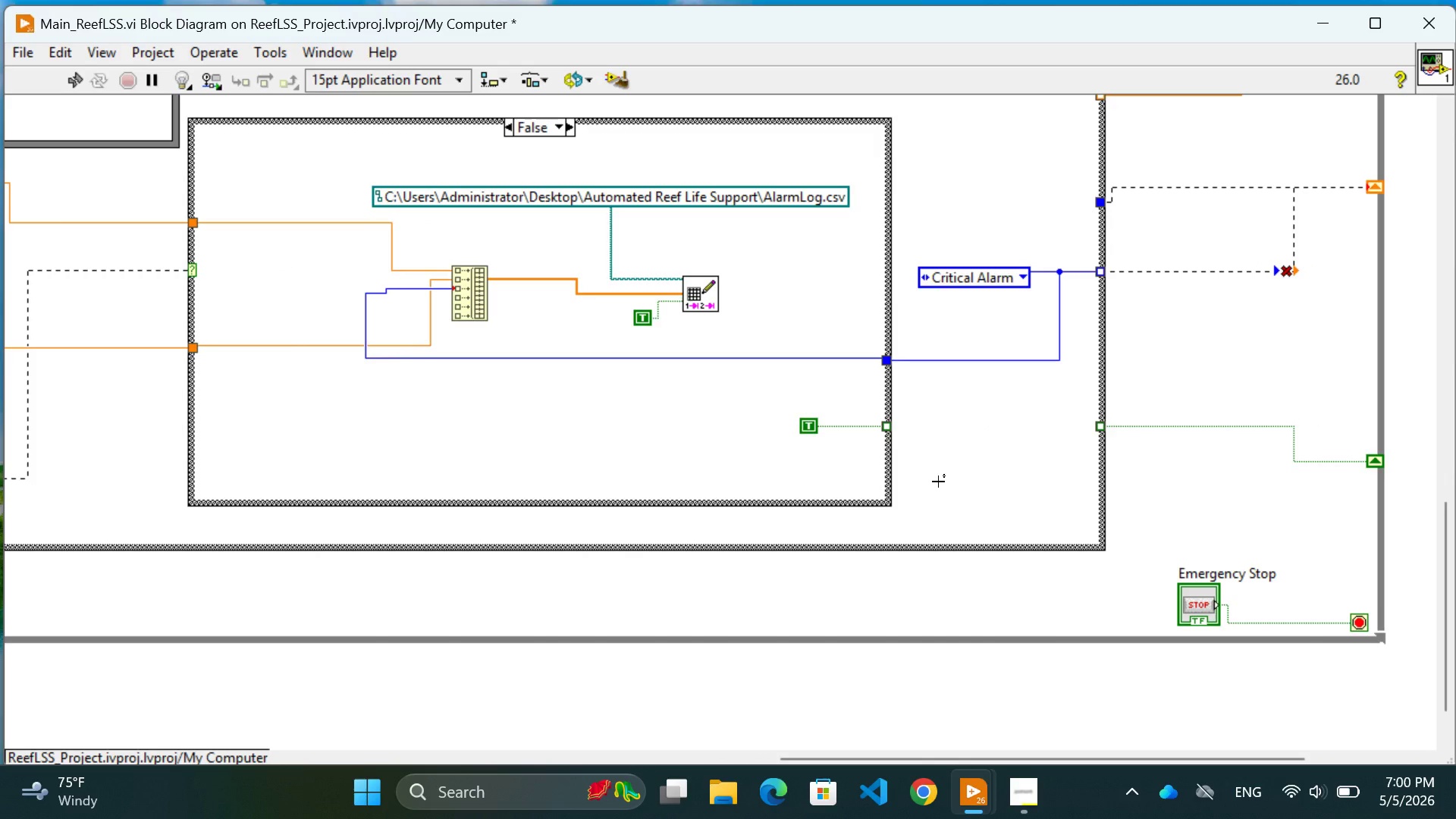 
left_click([893, 425])
 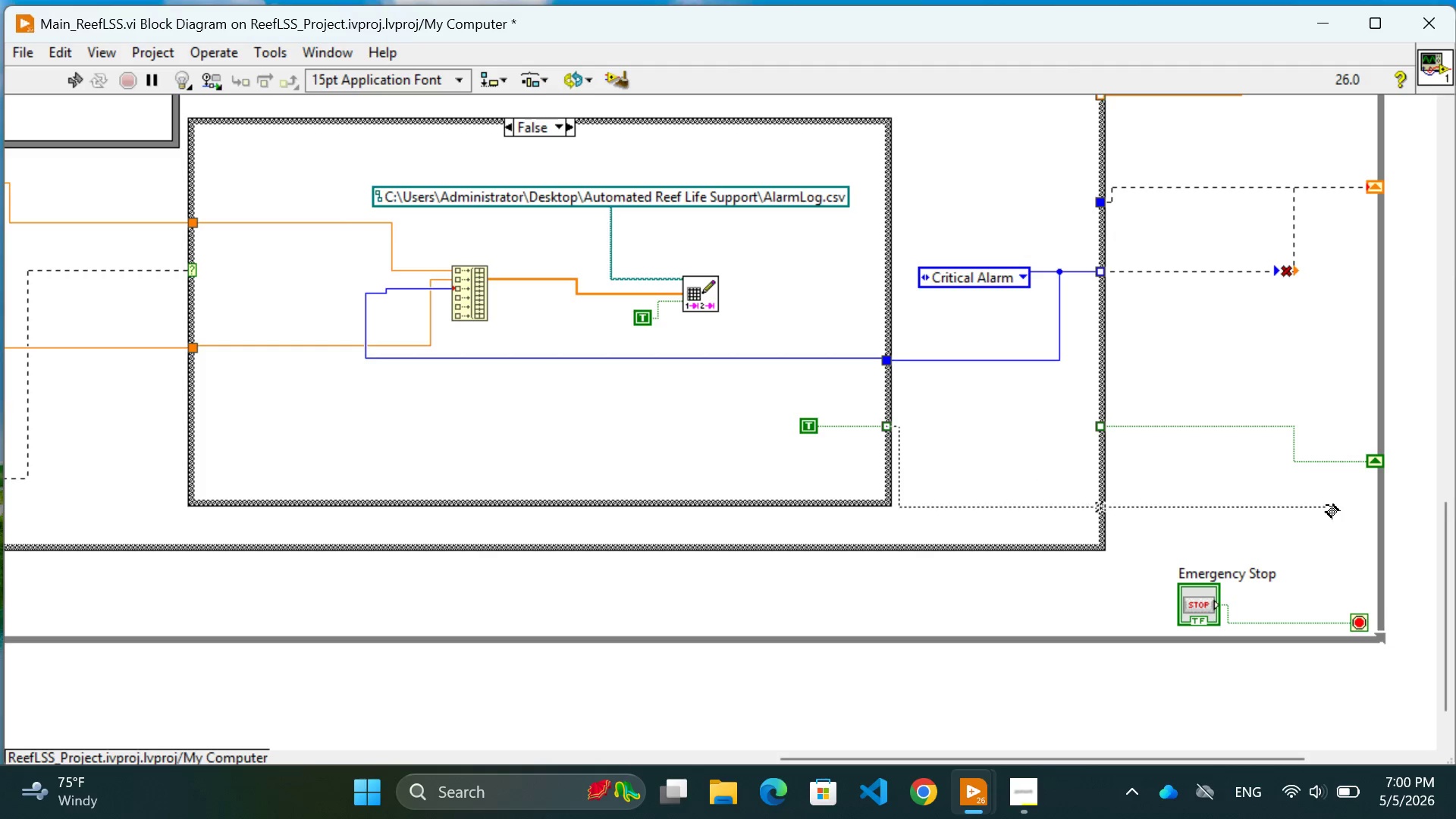 
left_click([1326, 505])
 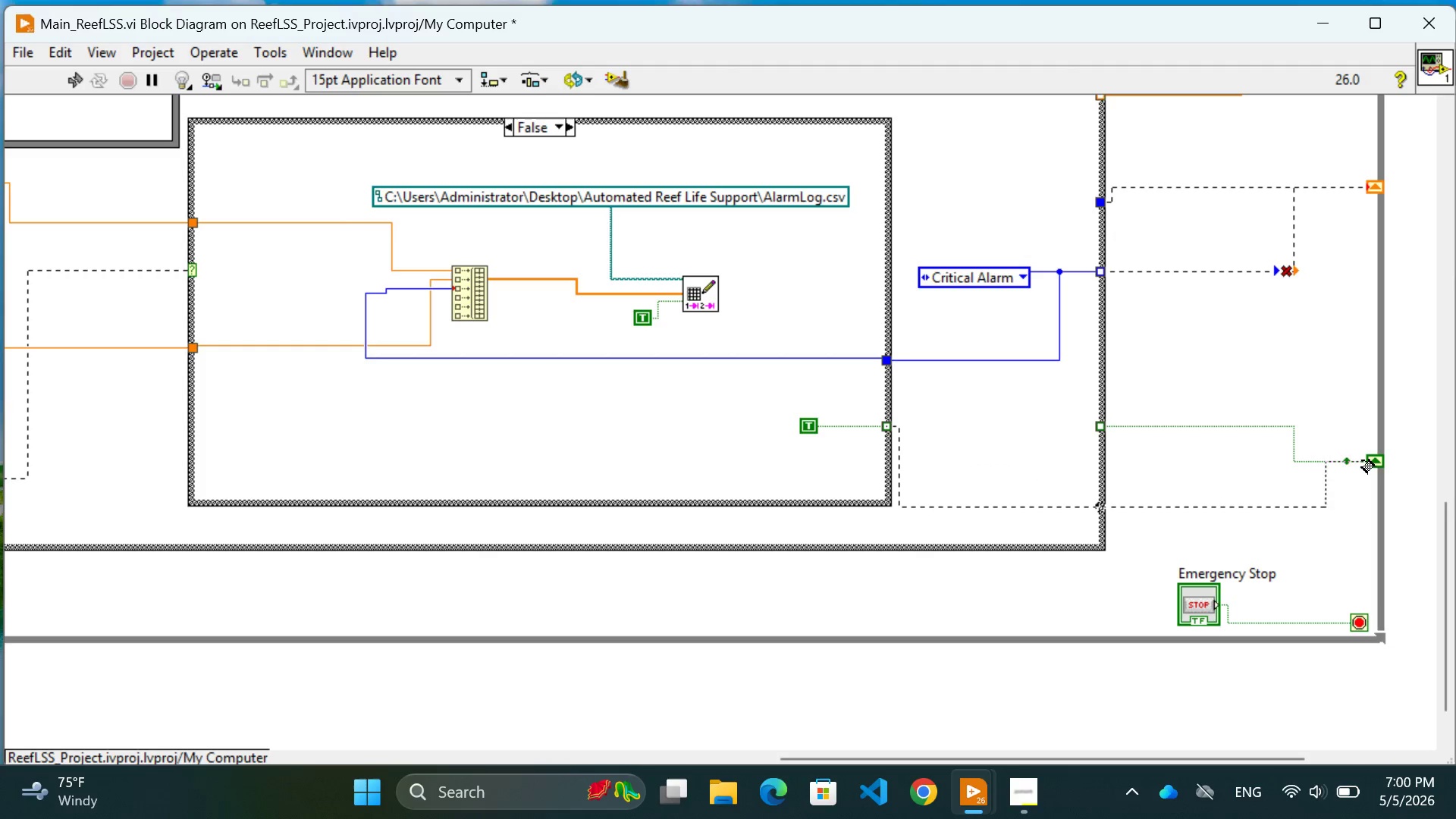 
left_click([1365, 460])
 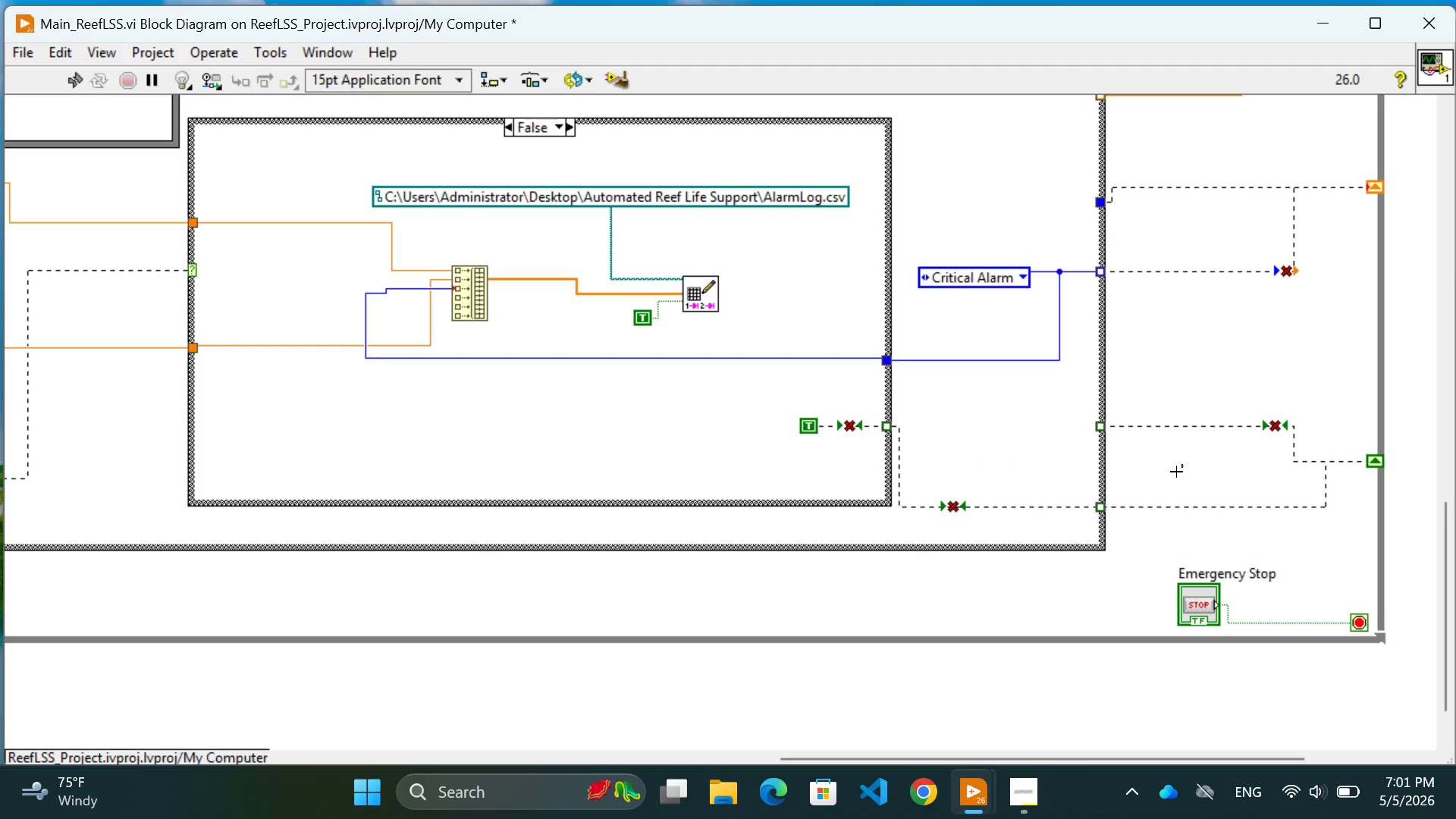 
wait(16.73)
 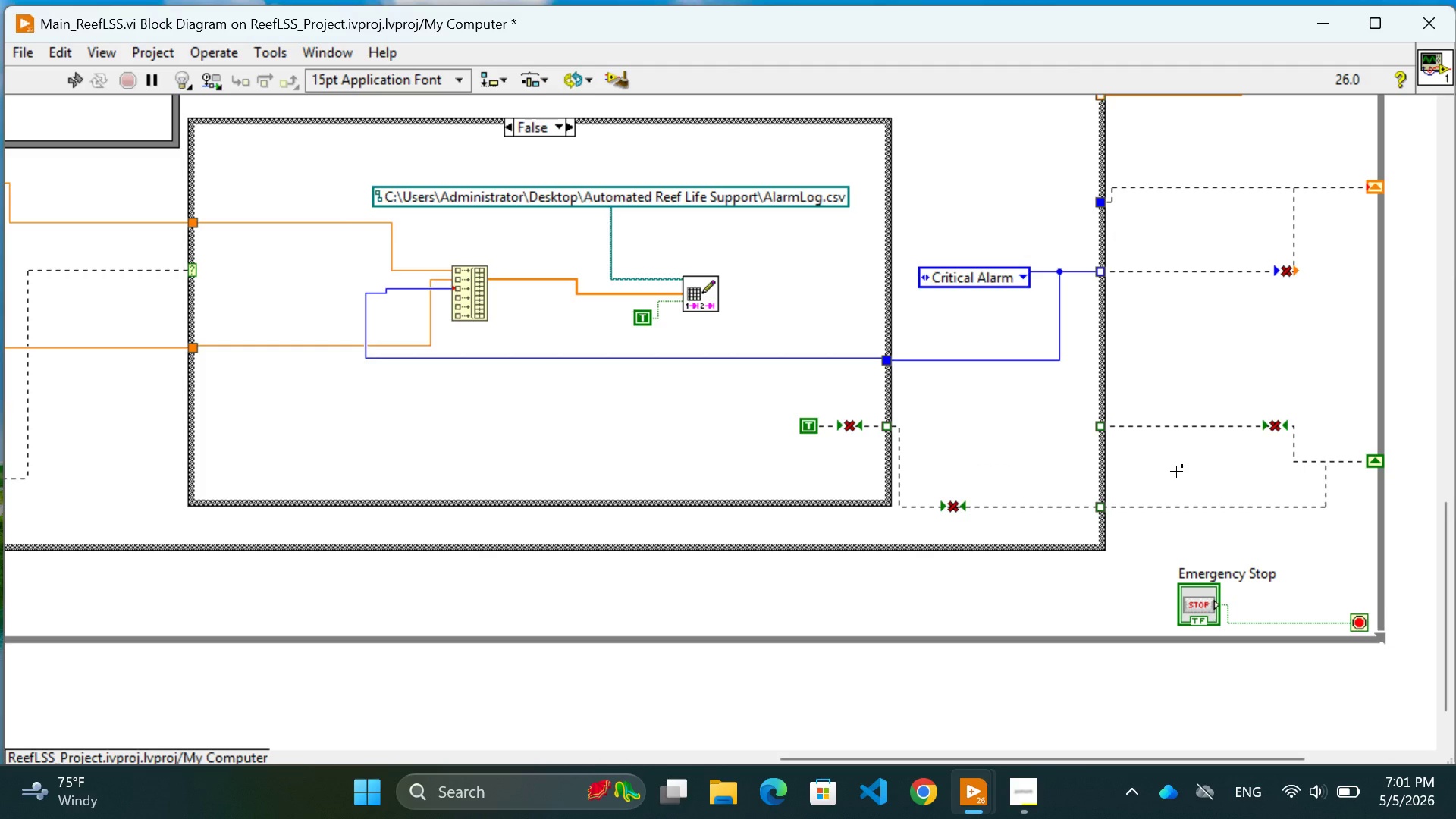 
scroll: coordinate [1176, 472], scroll_direction: up, amount: 20.0
 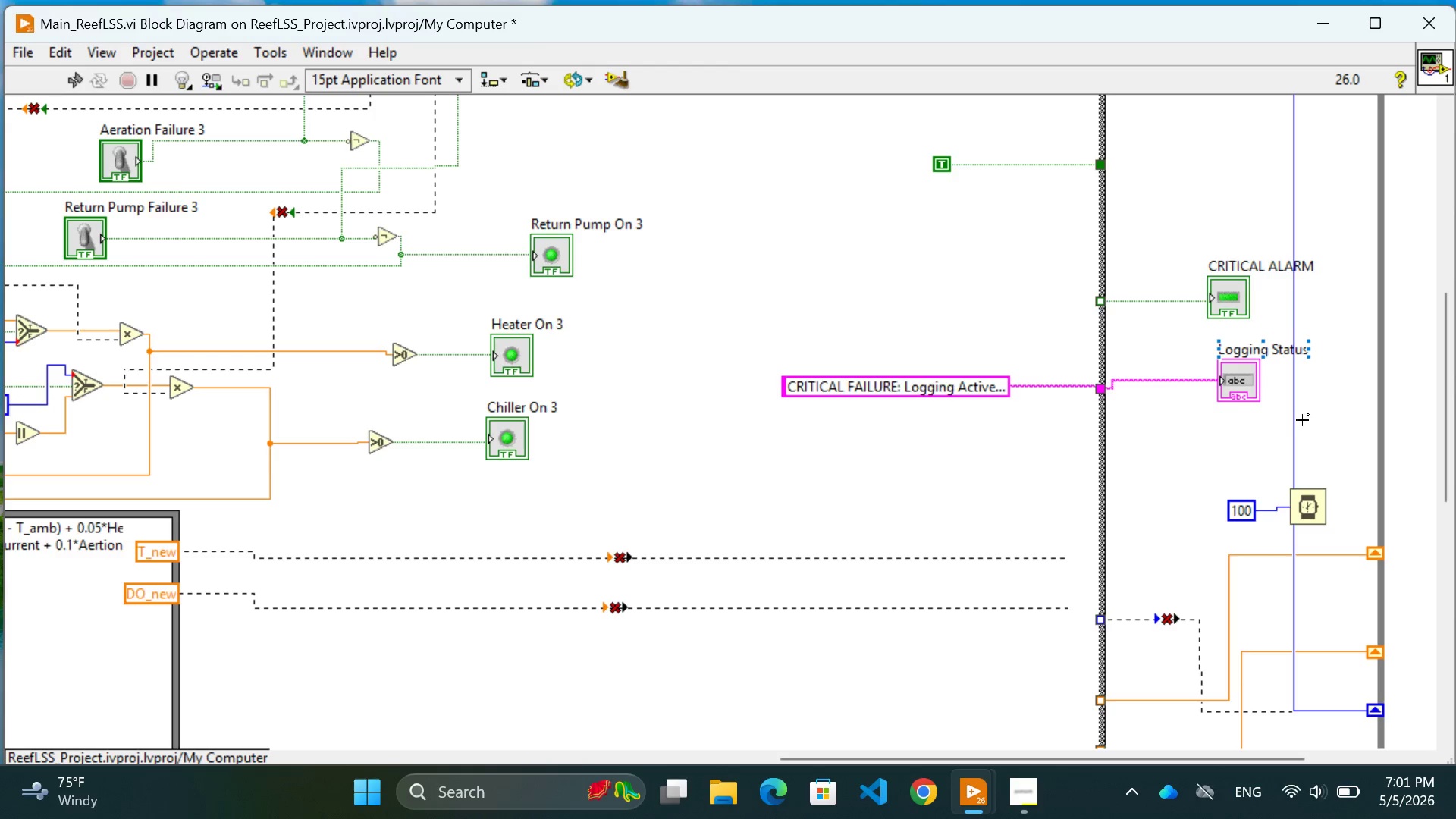 
wait(5.27)
 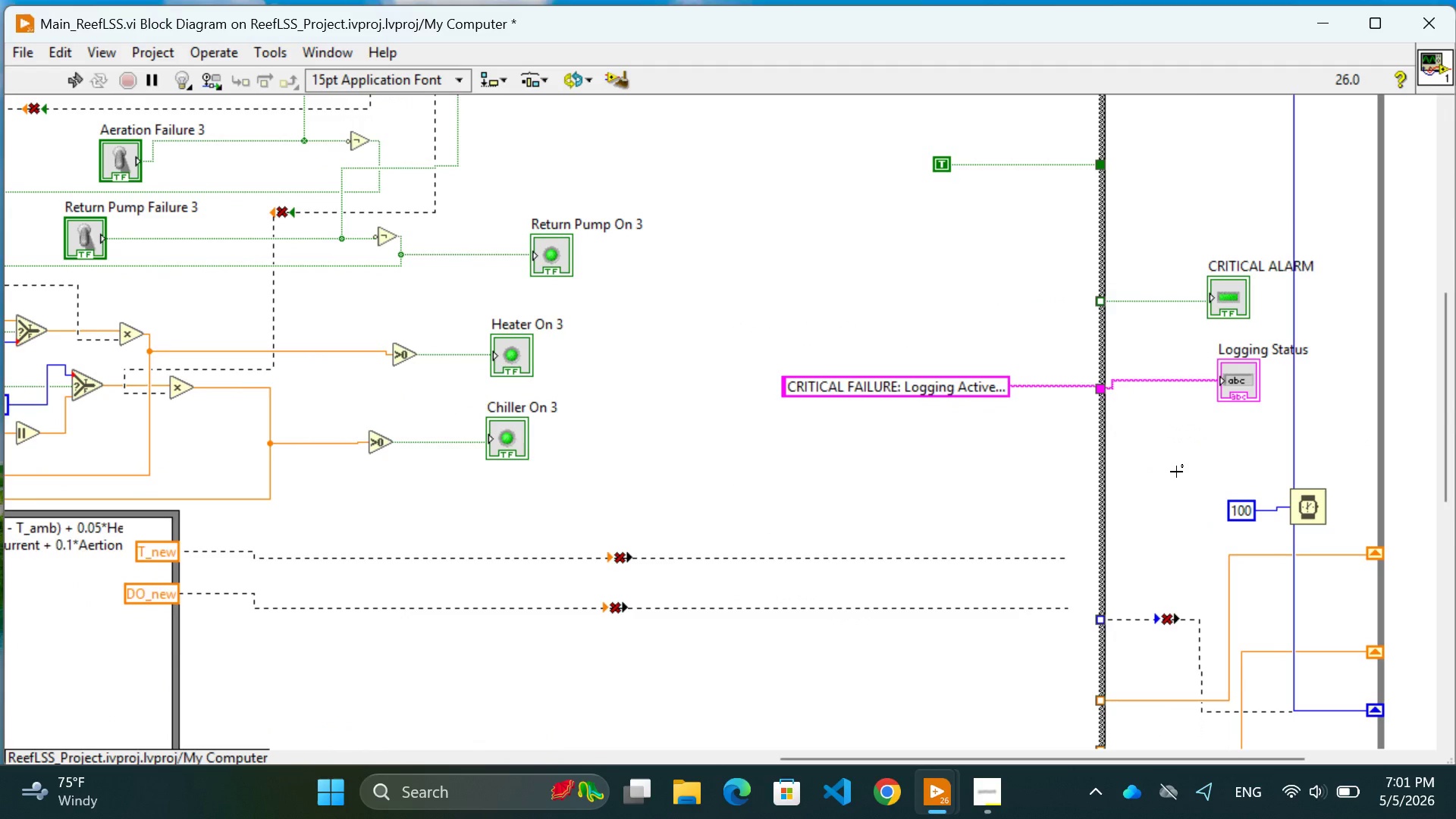 
left_click_drag(start_coordinate=[1293, 446], to_coordinate=[1332, 450])
 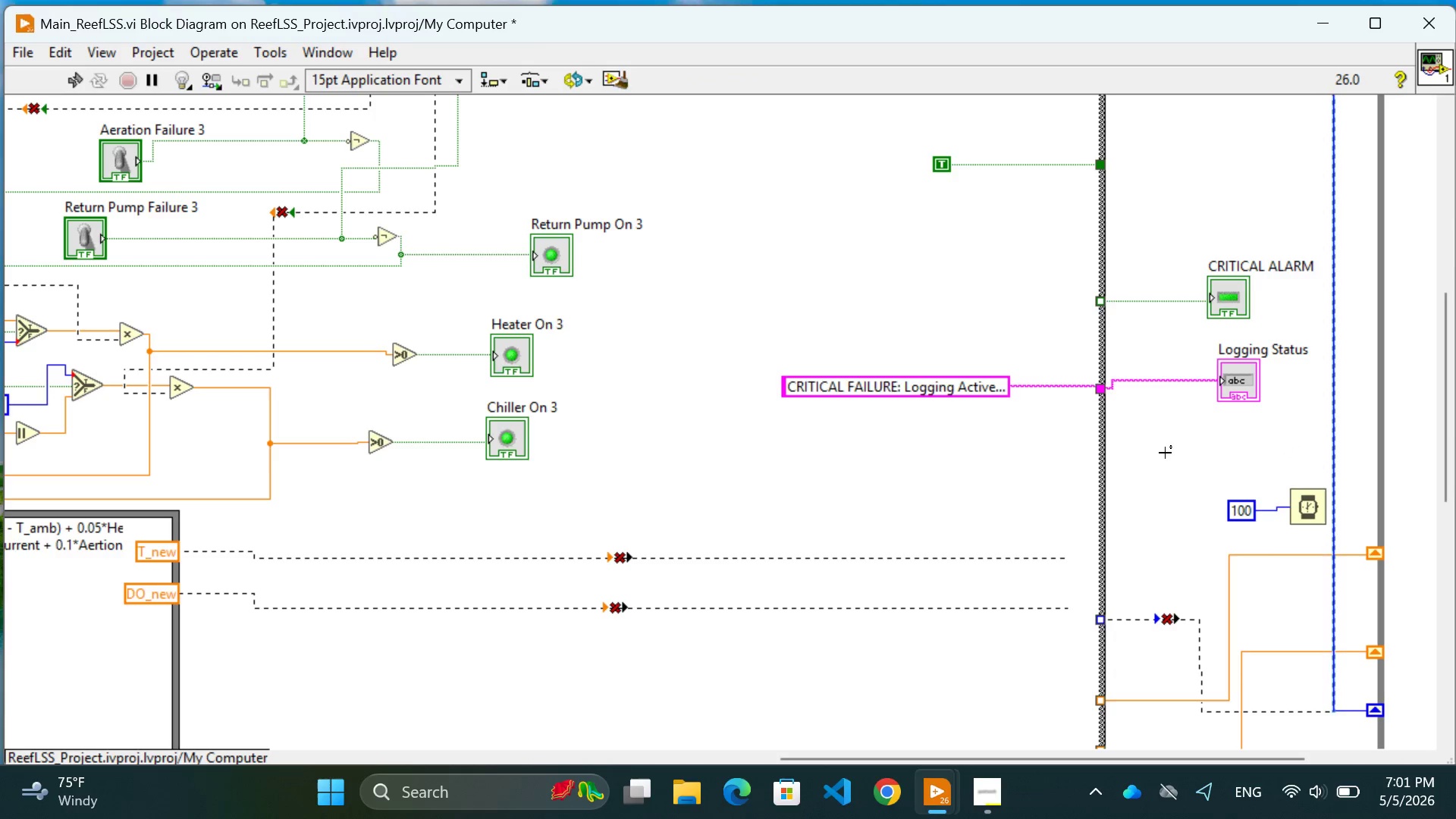 
left_click([1165, 453])
 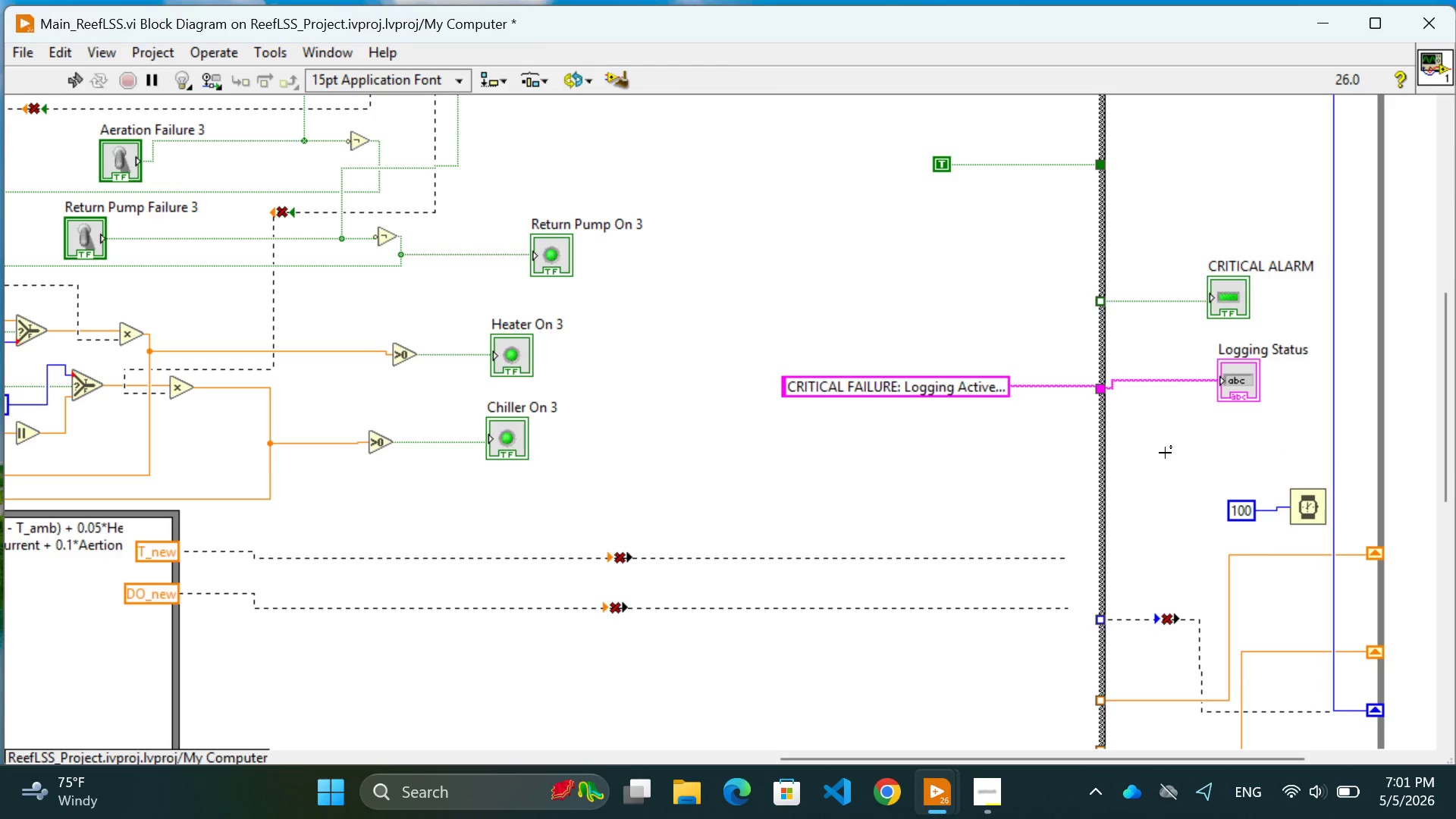 
wait(5.05)
 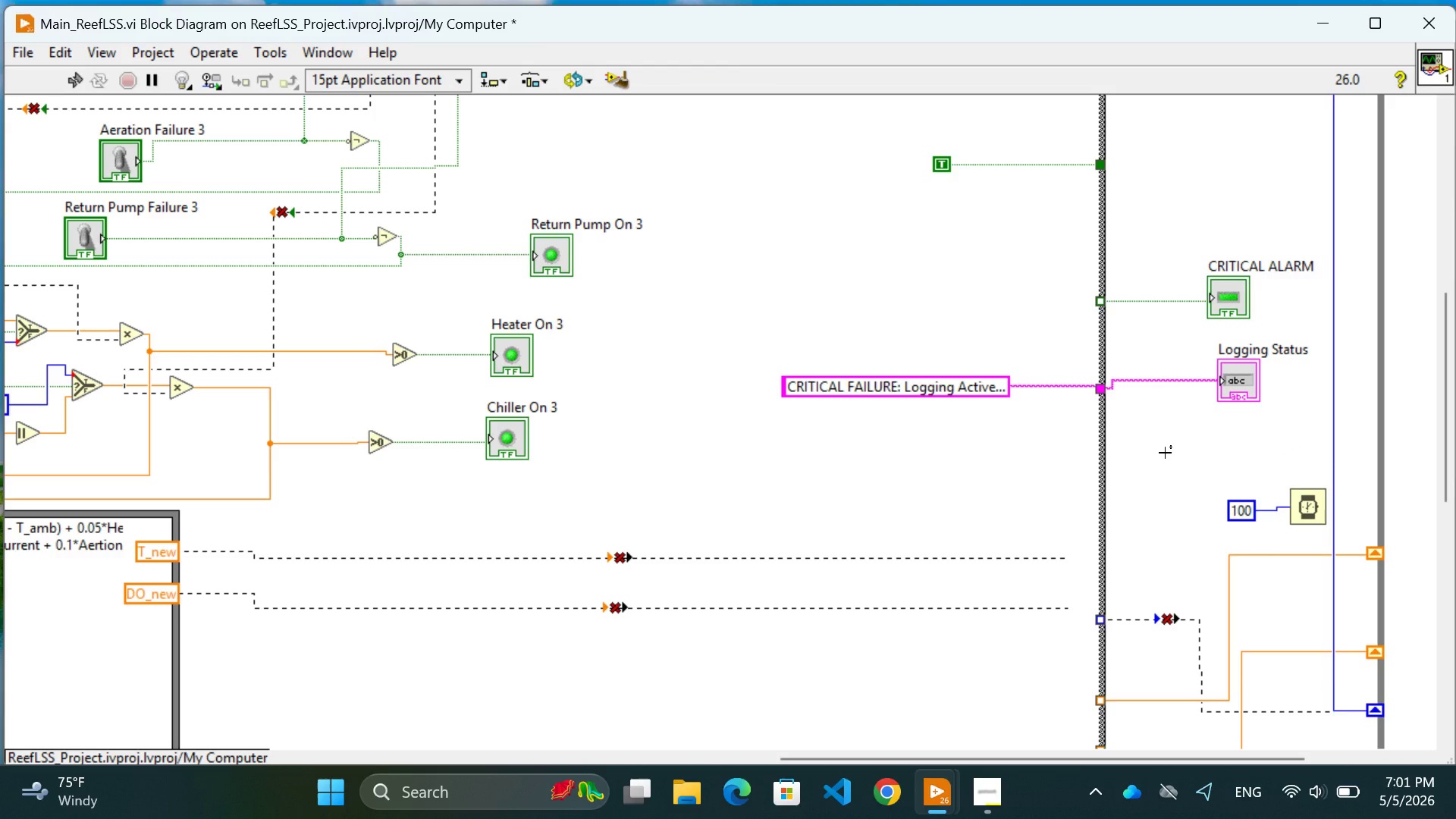 
scroll: coordinate [1165, 453], scroll_direction: down, amount: 19.0
 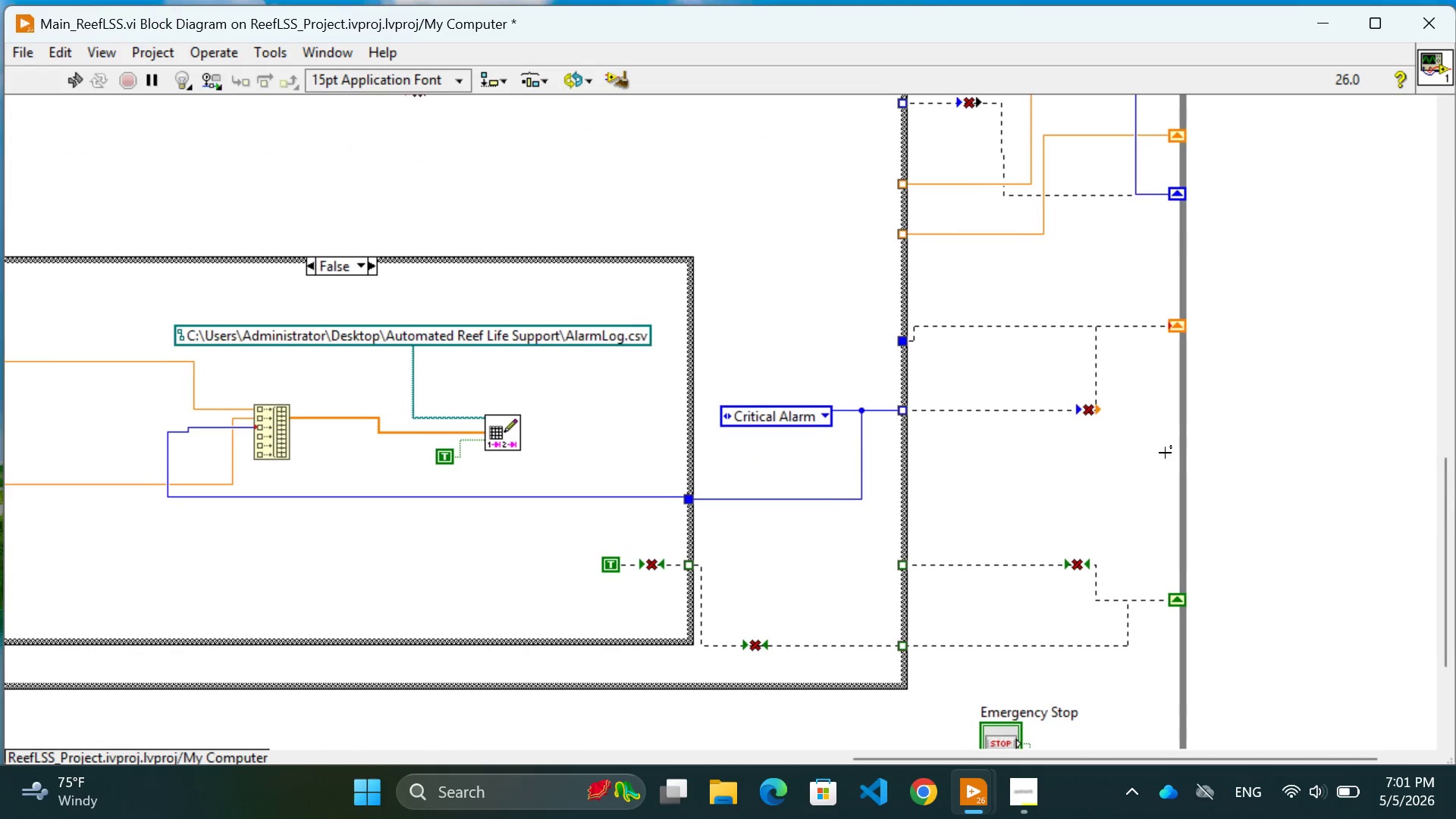 
scroll: coordinate [1165, 453], scroll_direction: up, amount: 3.0
 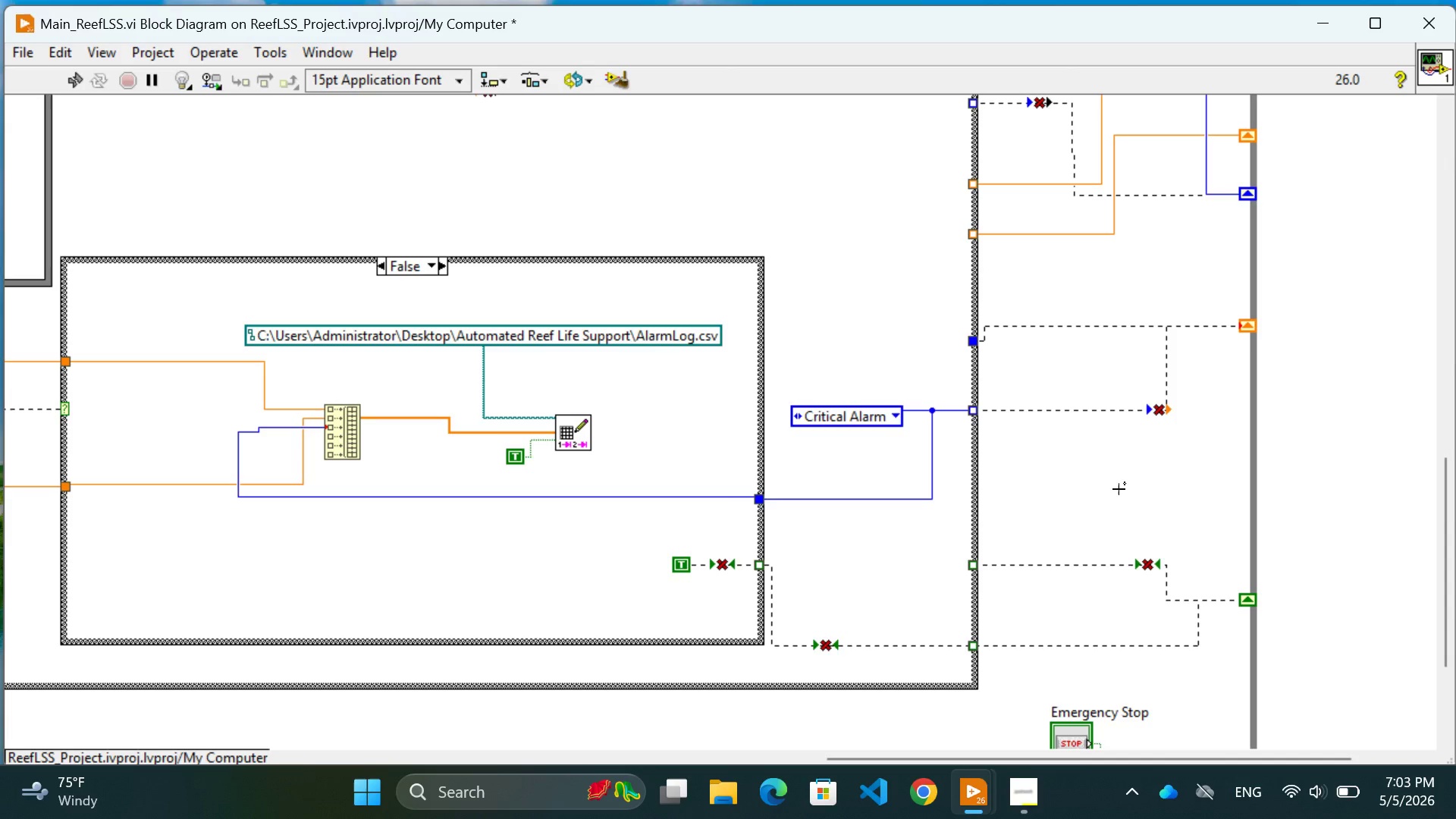 
wait(97.62)
 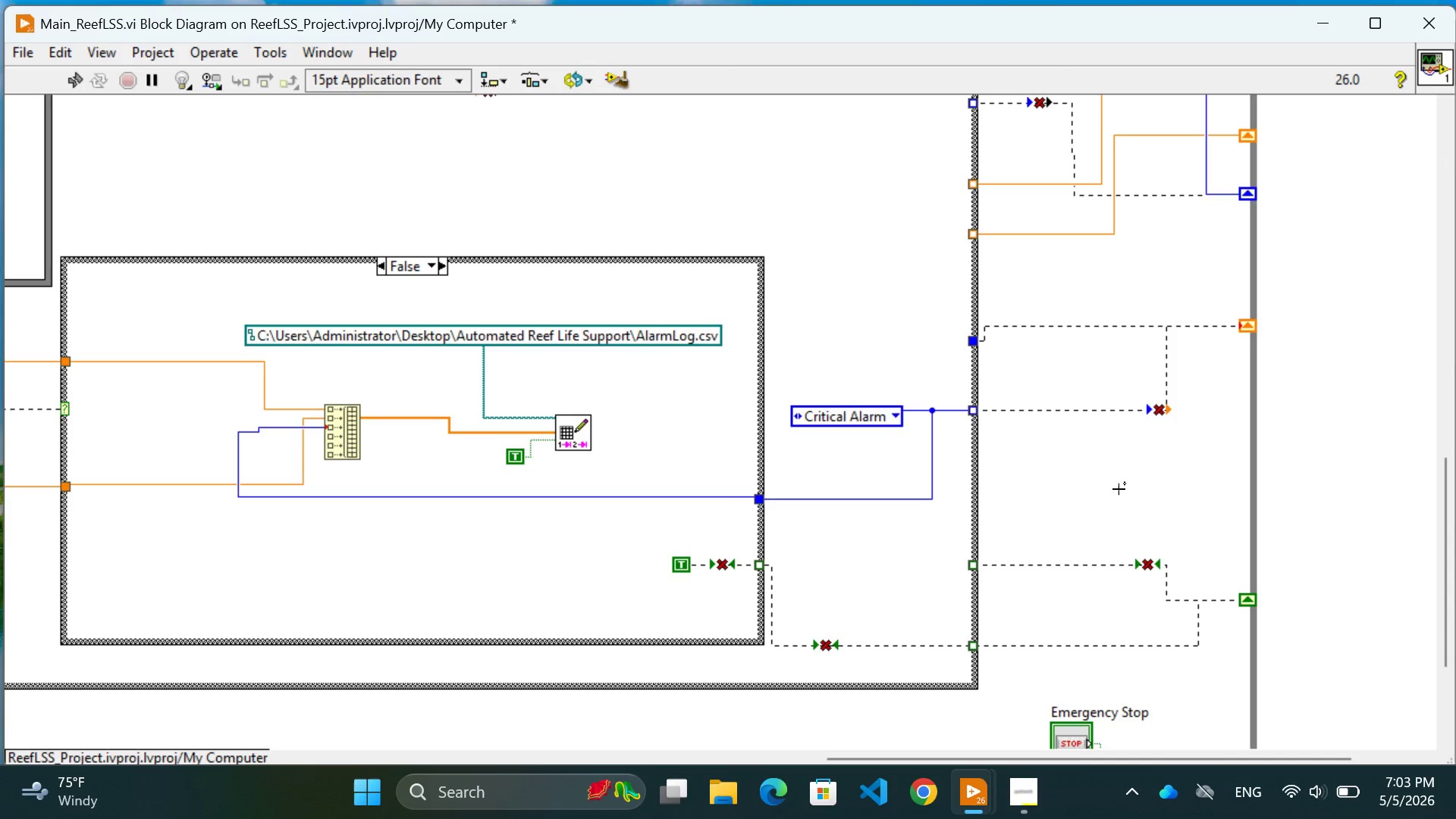 
left_click([900, 606])
 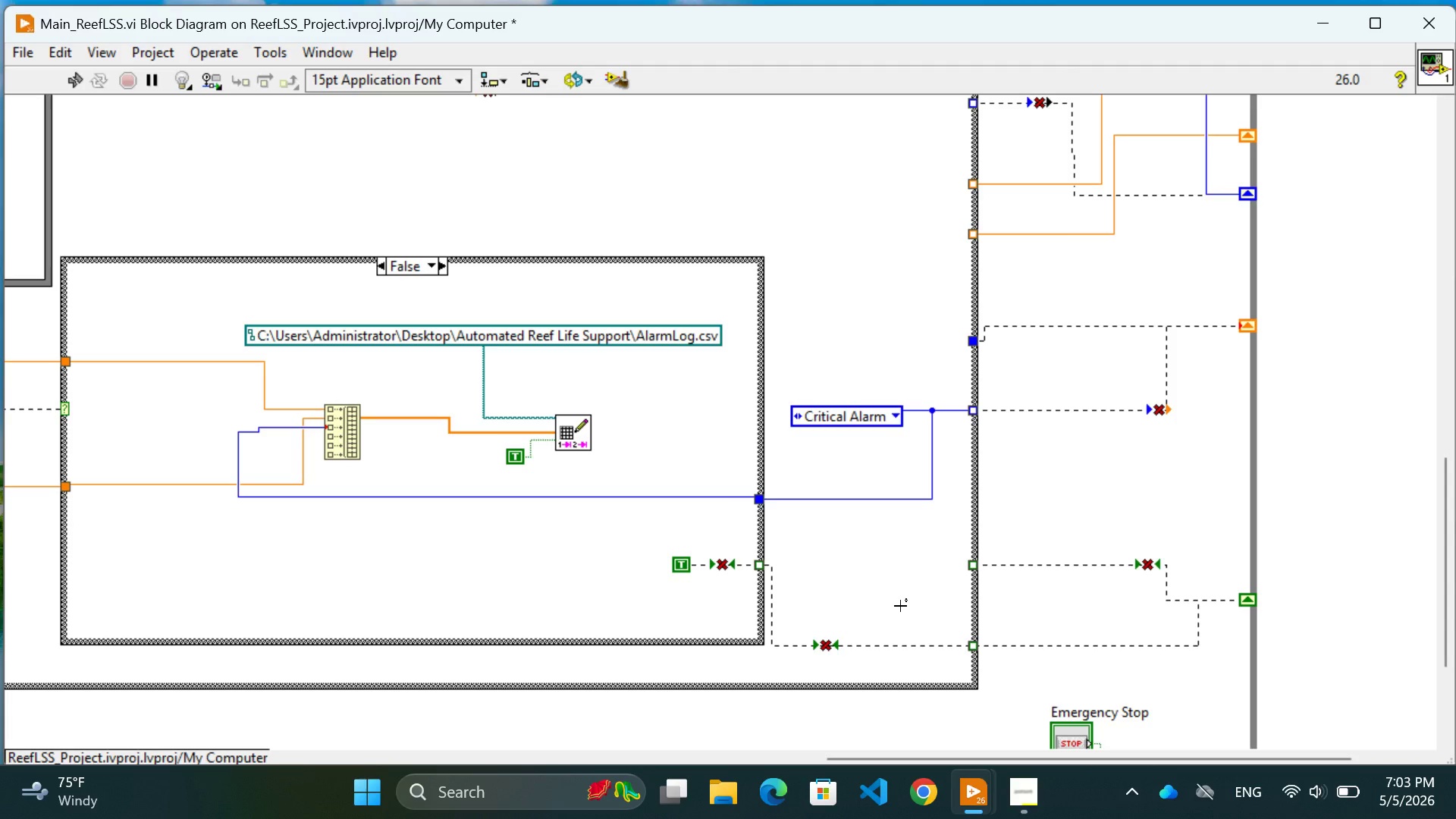 
key(Control+Z)
 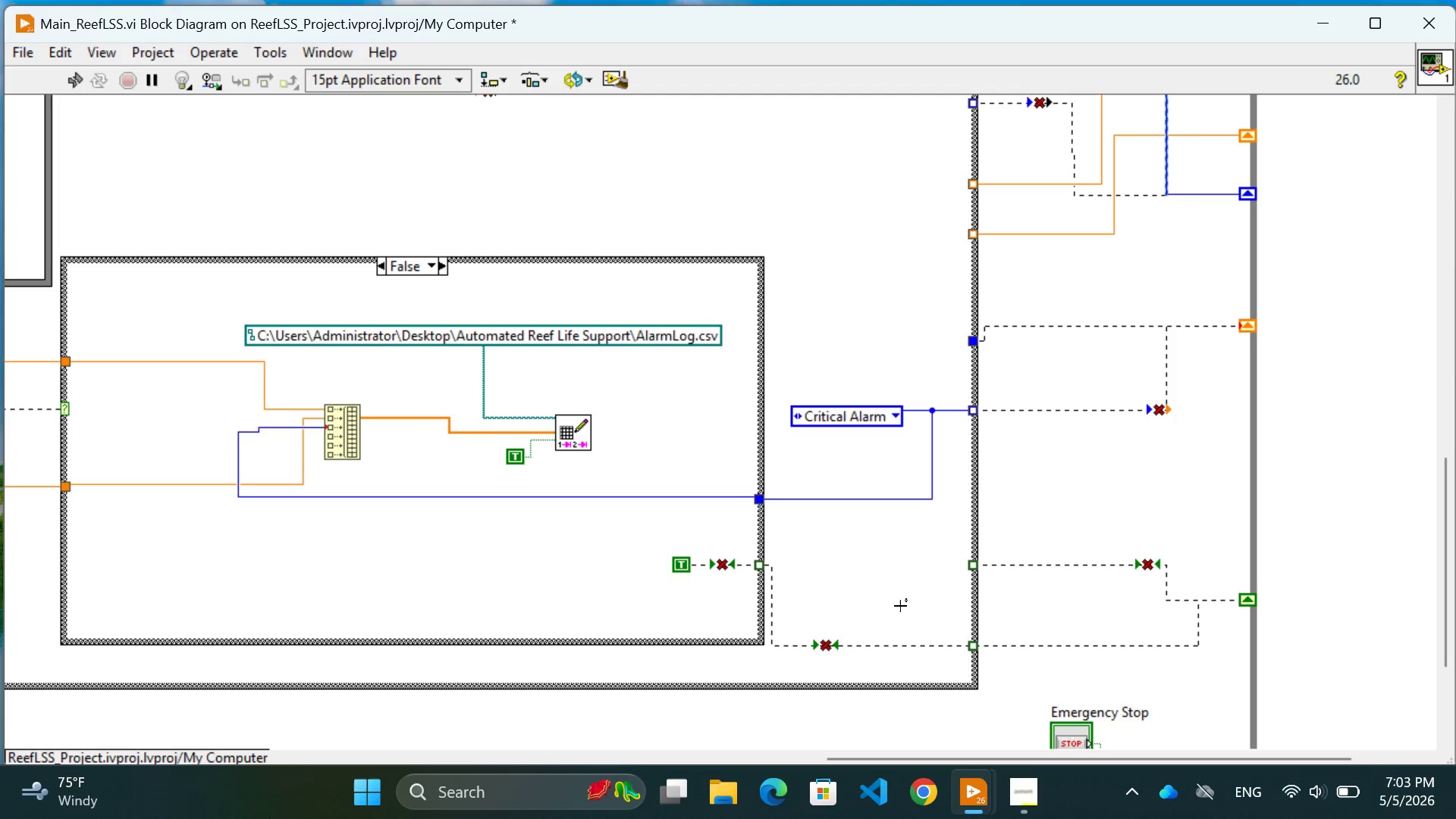 
key(Control+Z)
 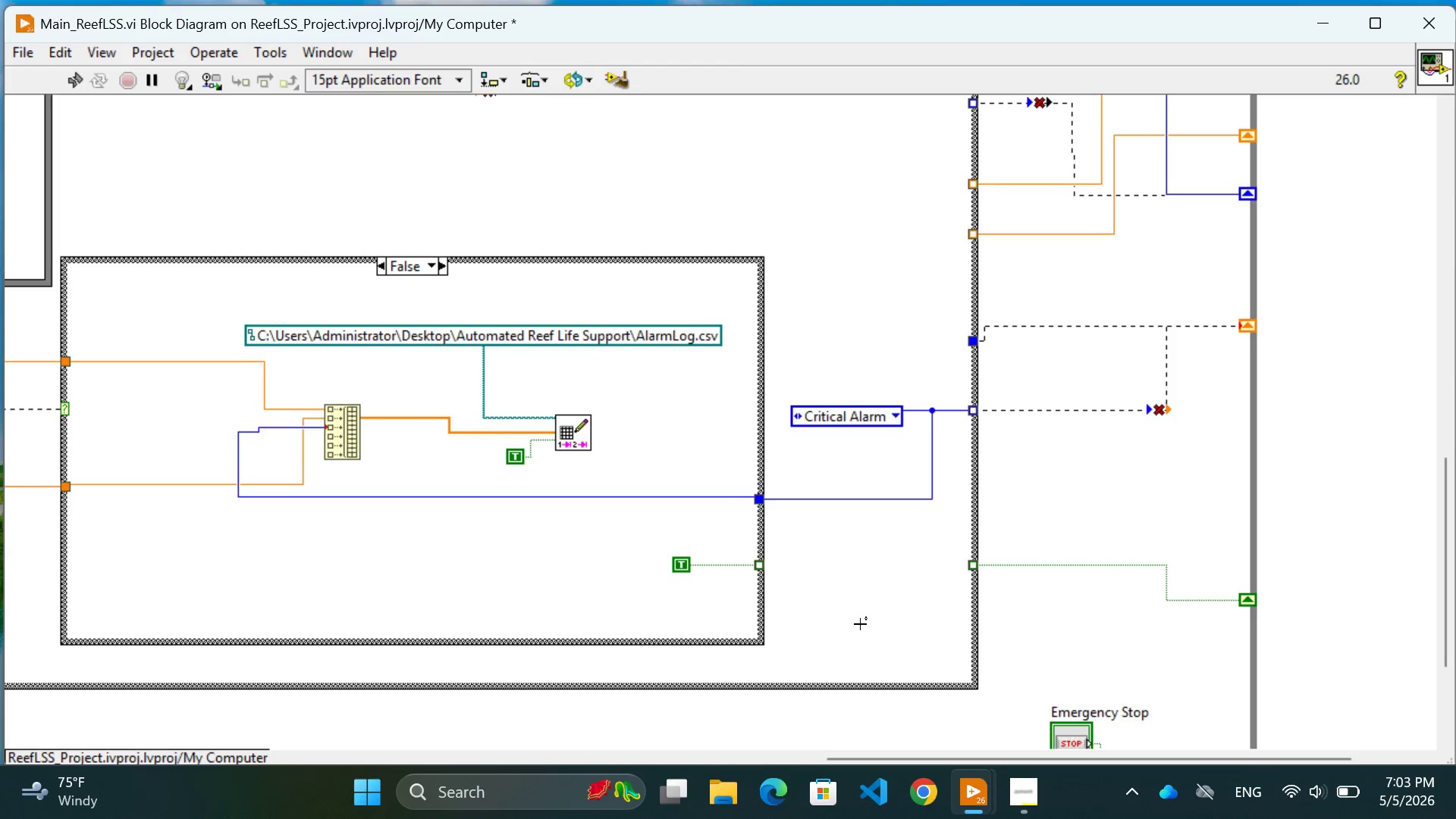 
left_click([812, 649])
 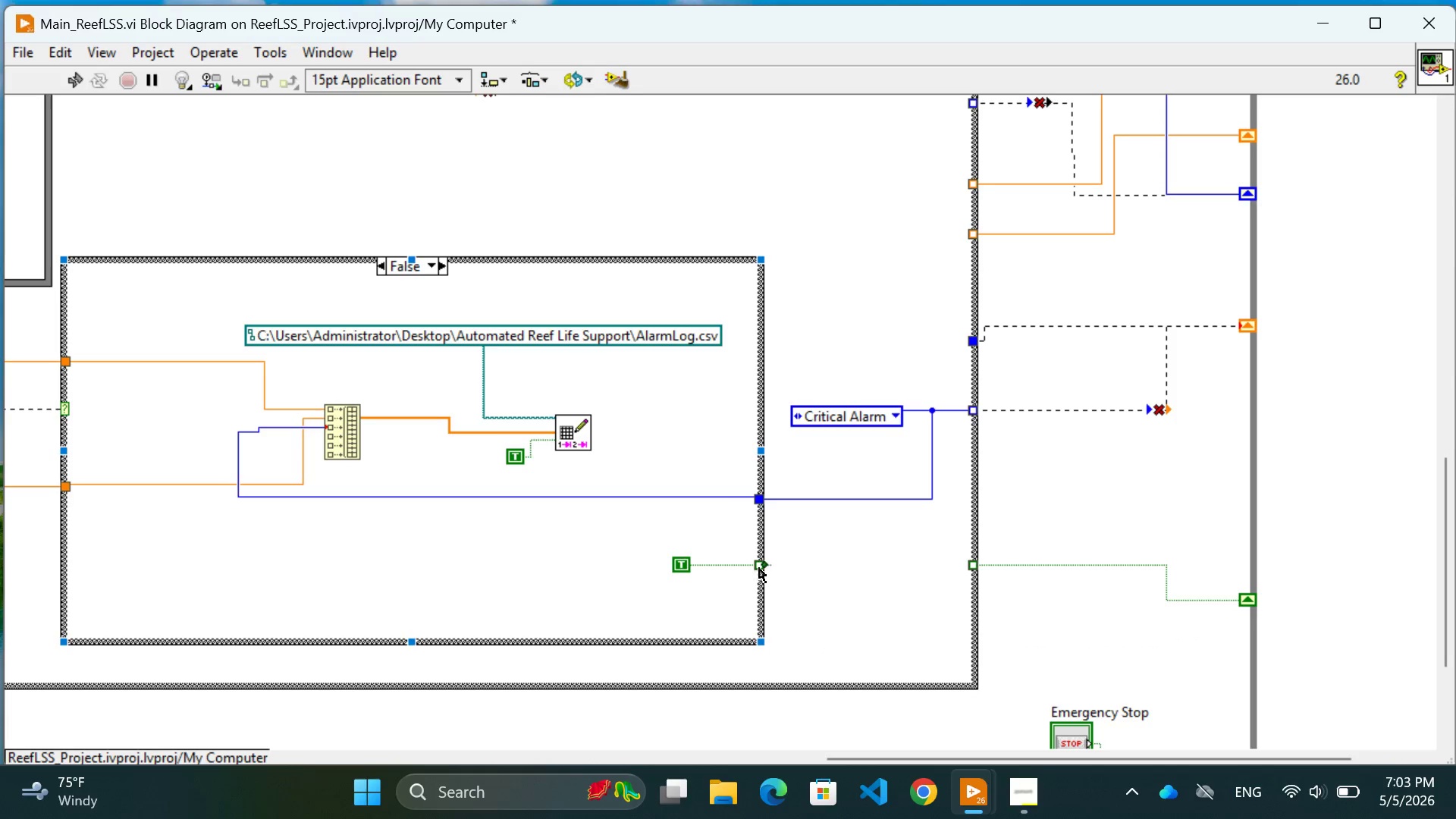 
left_click([764, 566])
 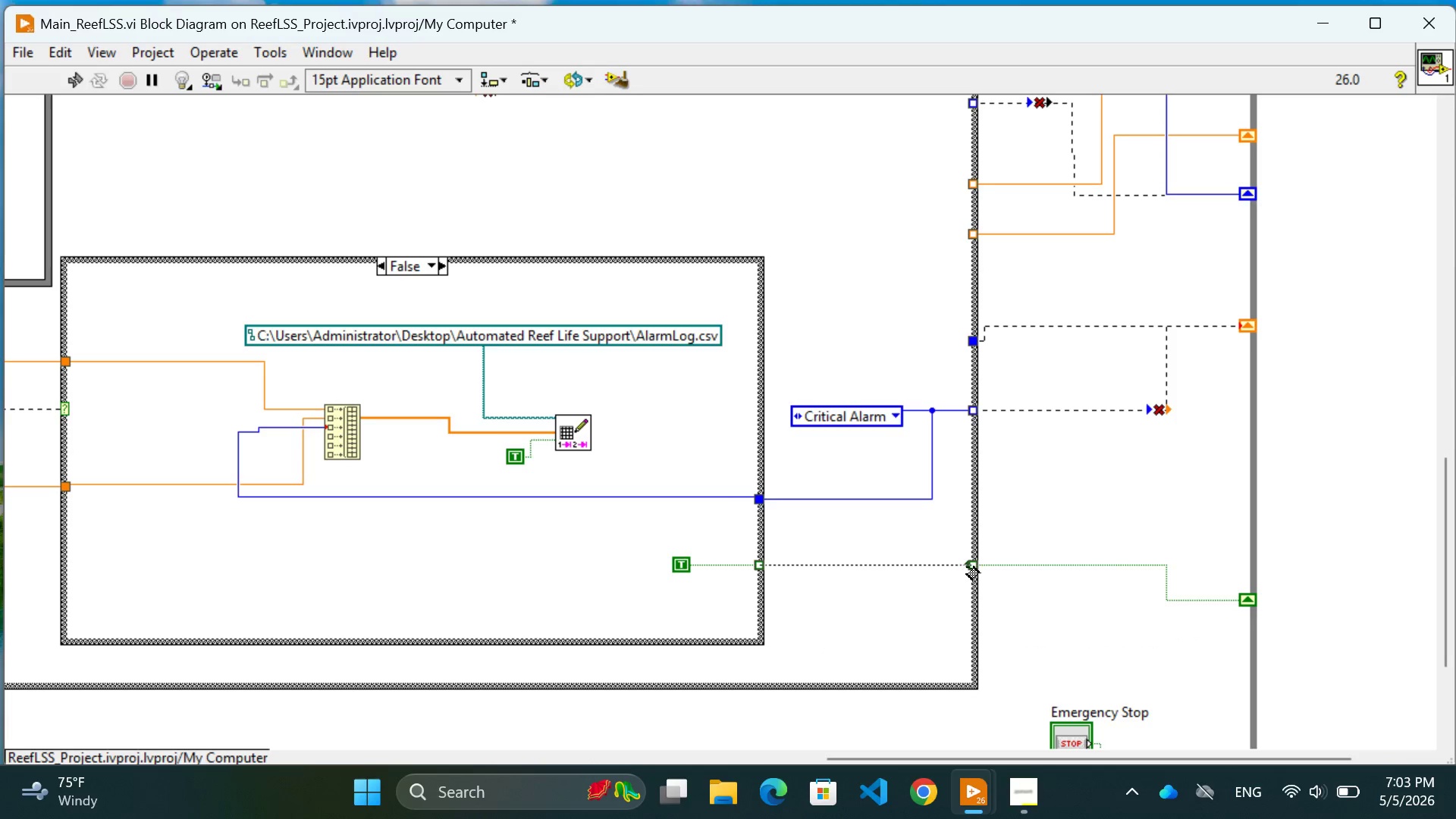 
left_click([967, 567])
 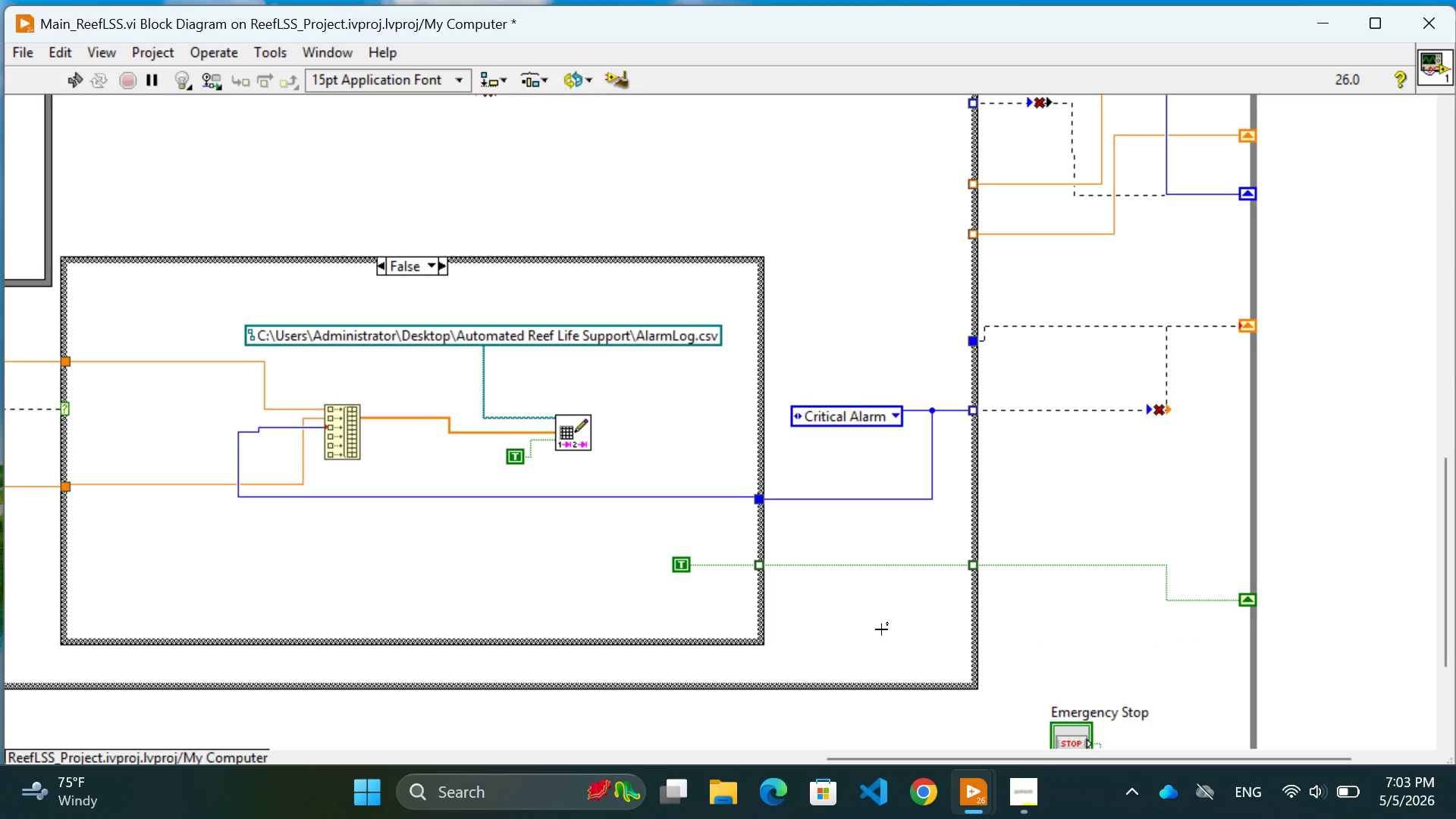 
left_click([881, 629])
 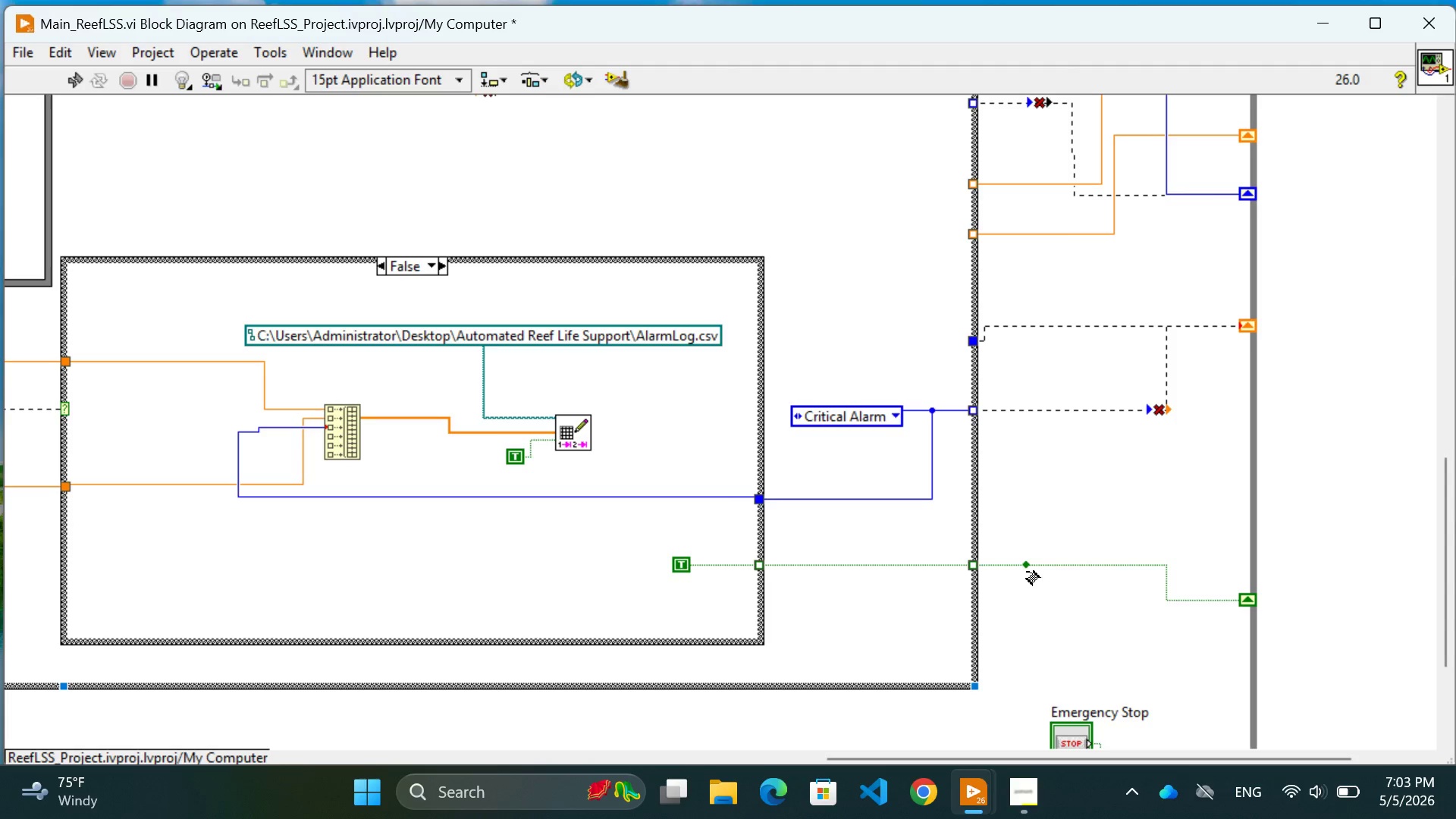 
left_click([1028, 566])
 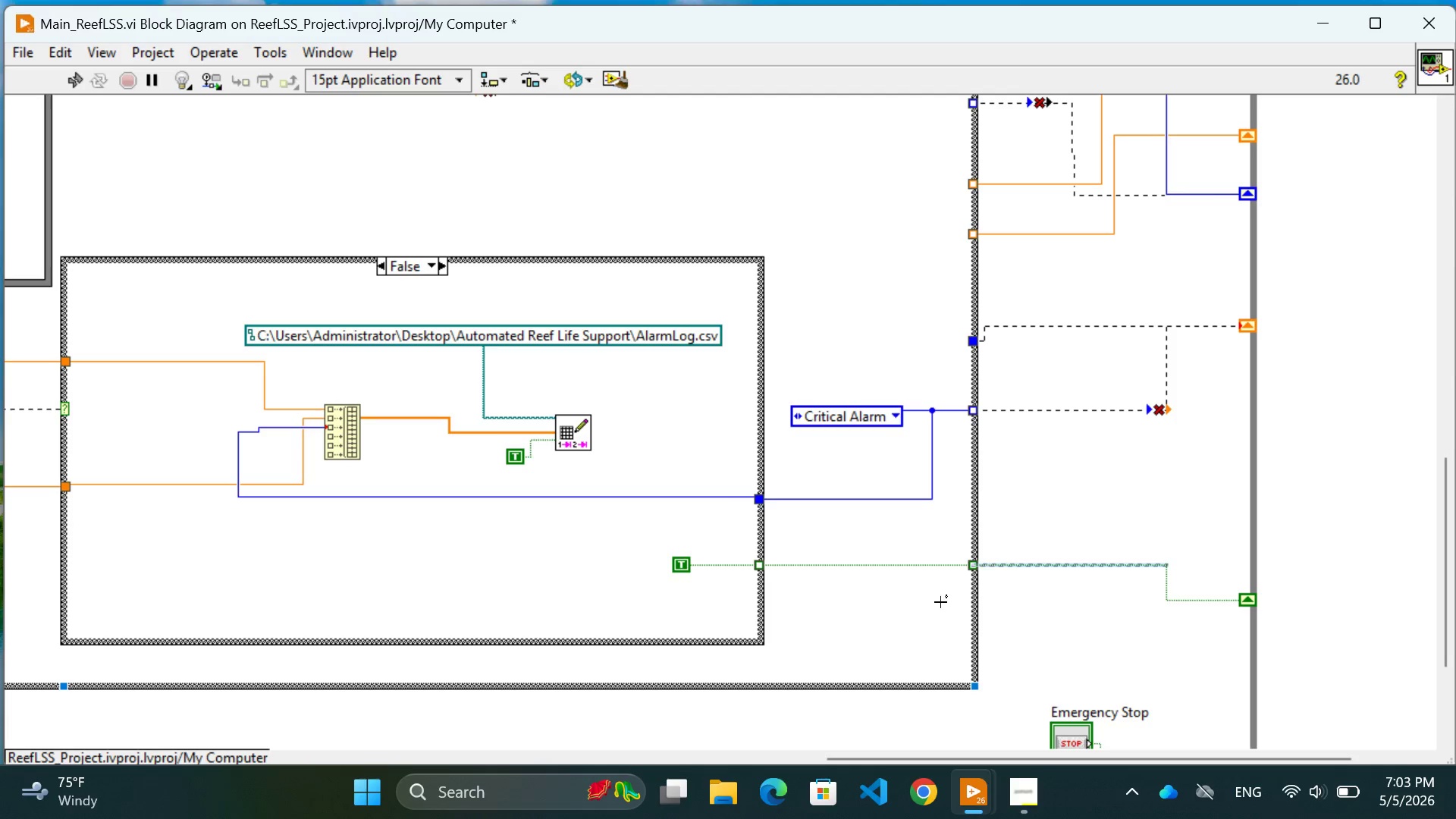 
left_click([931, 610])
 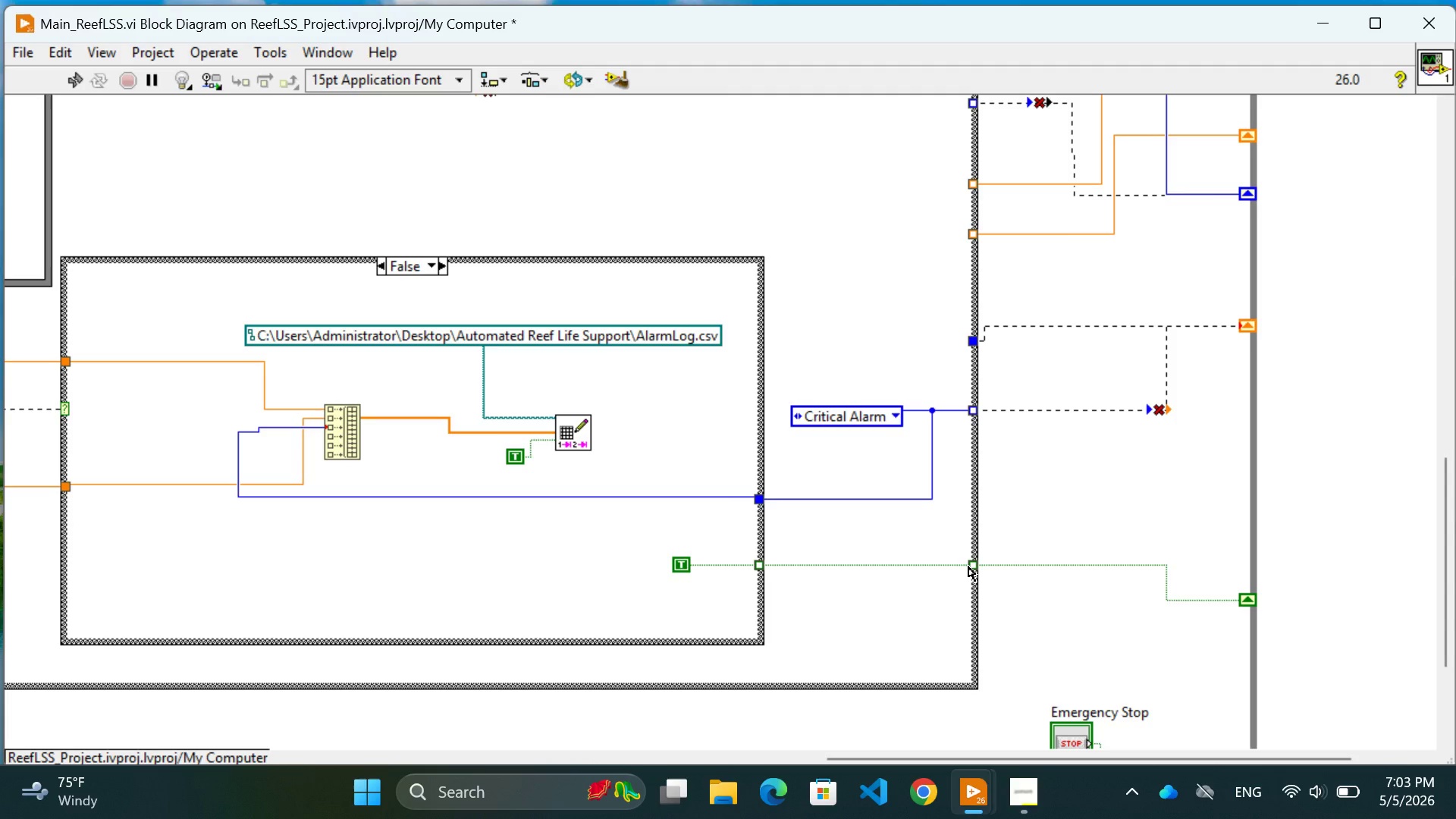 
left_click_drag(start_coordinate=[968, 566], to_coordinate=[985, 567])
 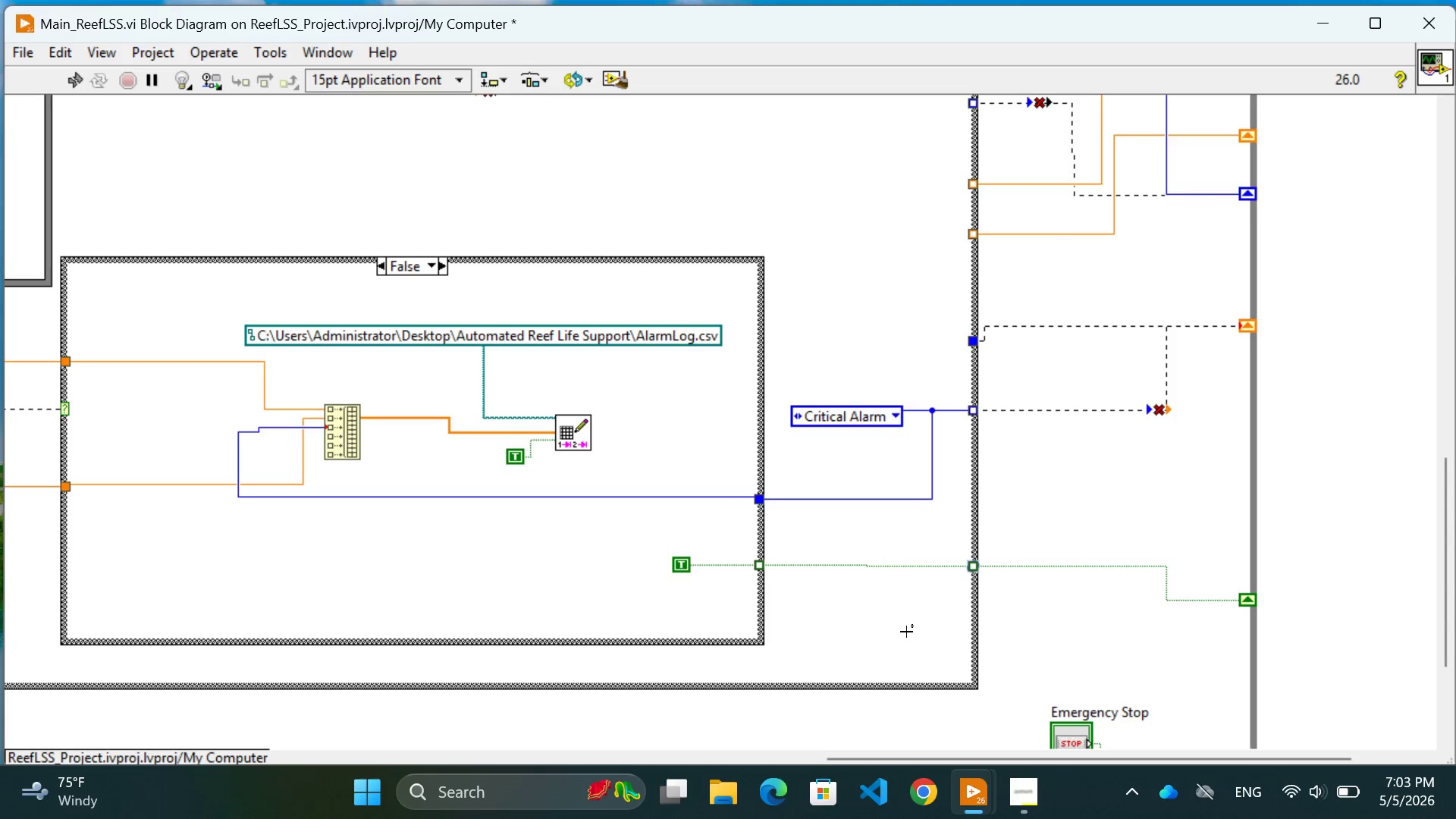 
left_click([906, 632])
 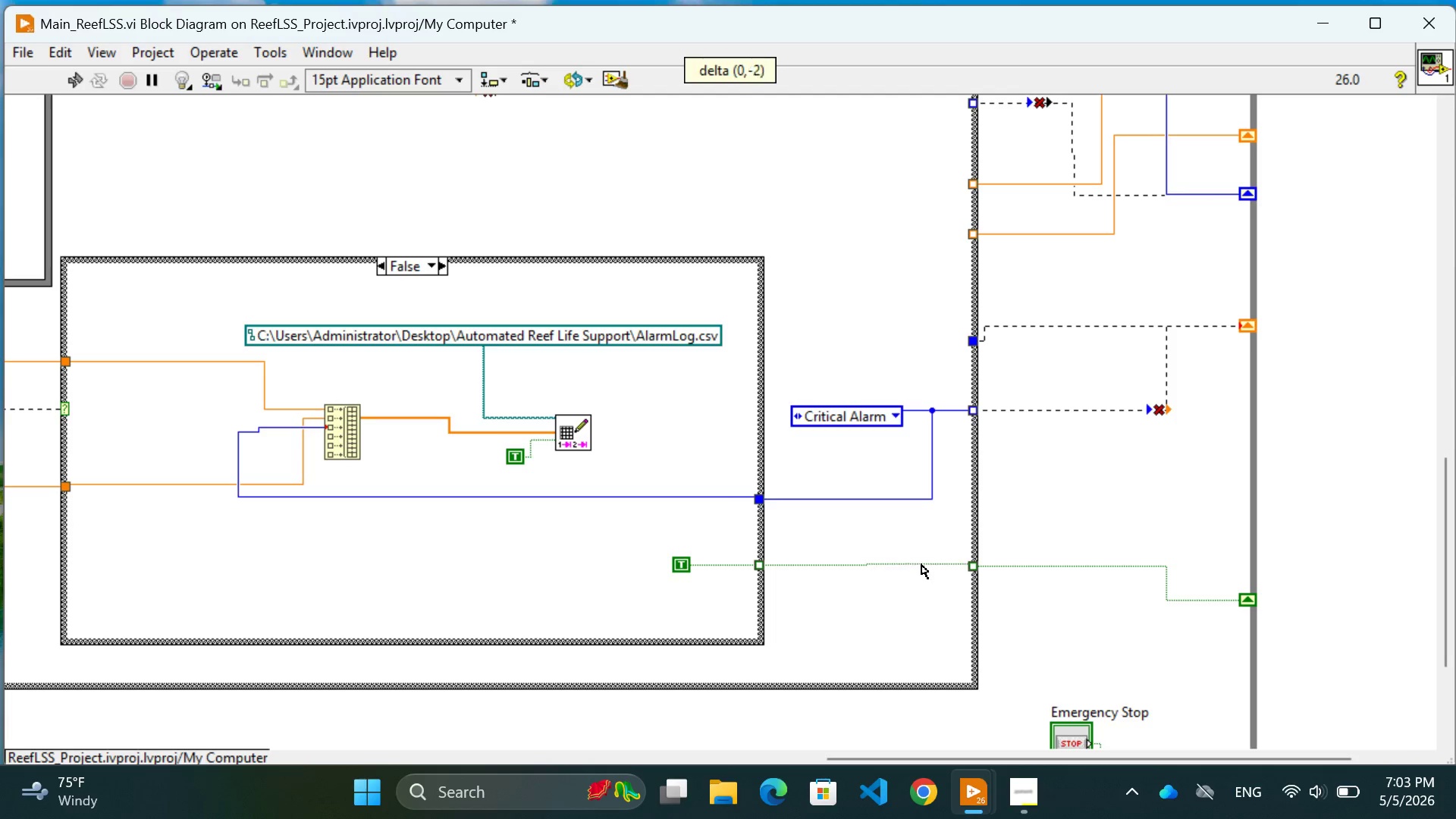 
left_click([893, 609])
 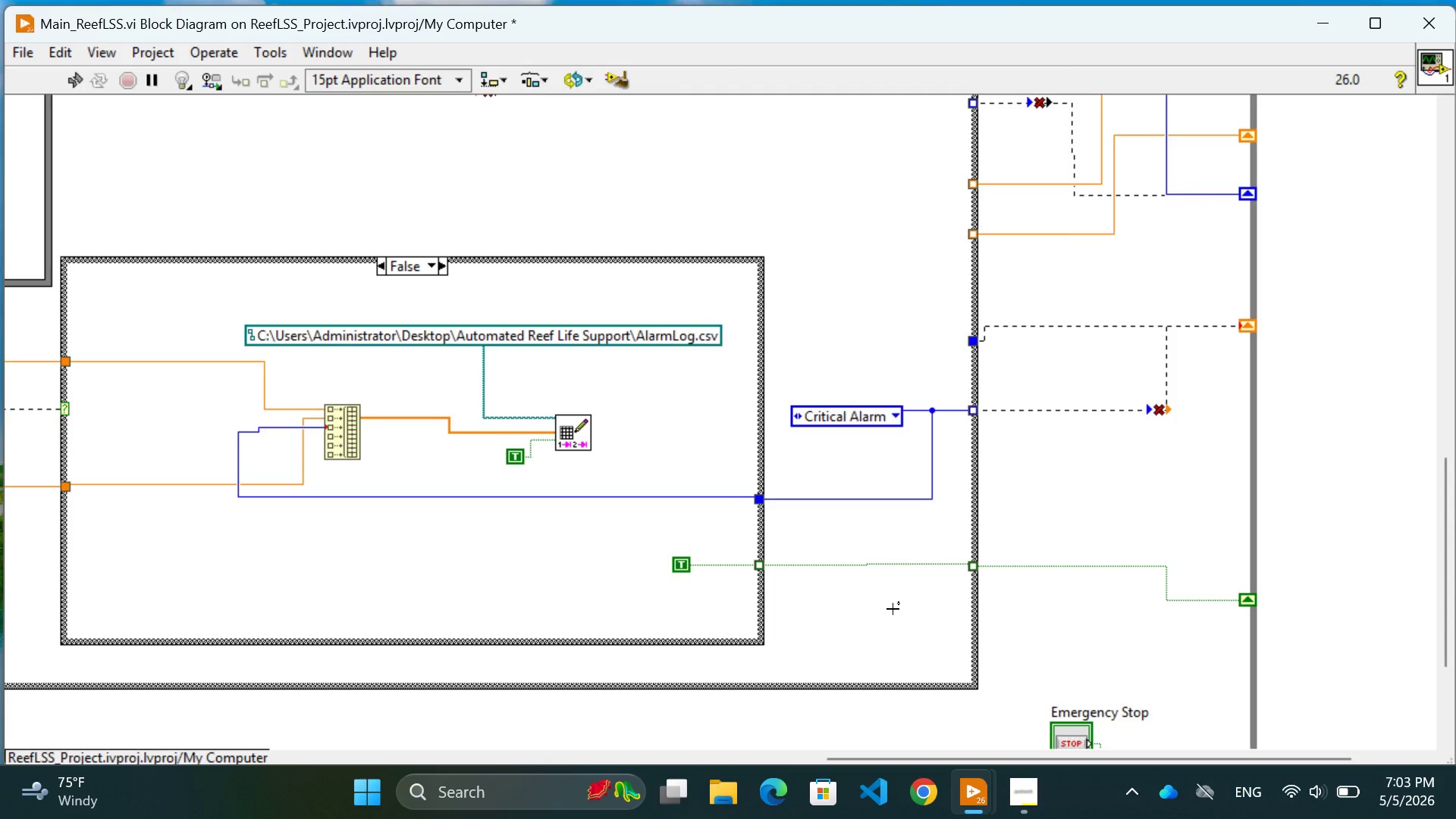 
scroll: coordinate [893, 609], scroll_direction: down, amount: 1.0
 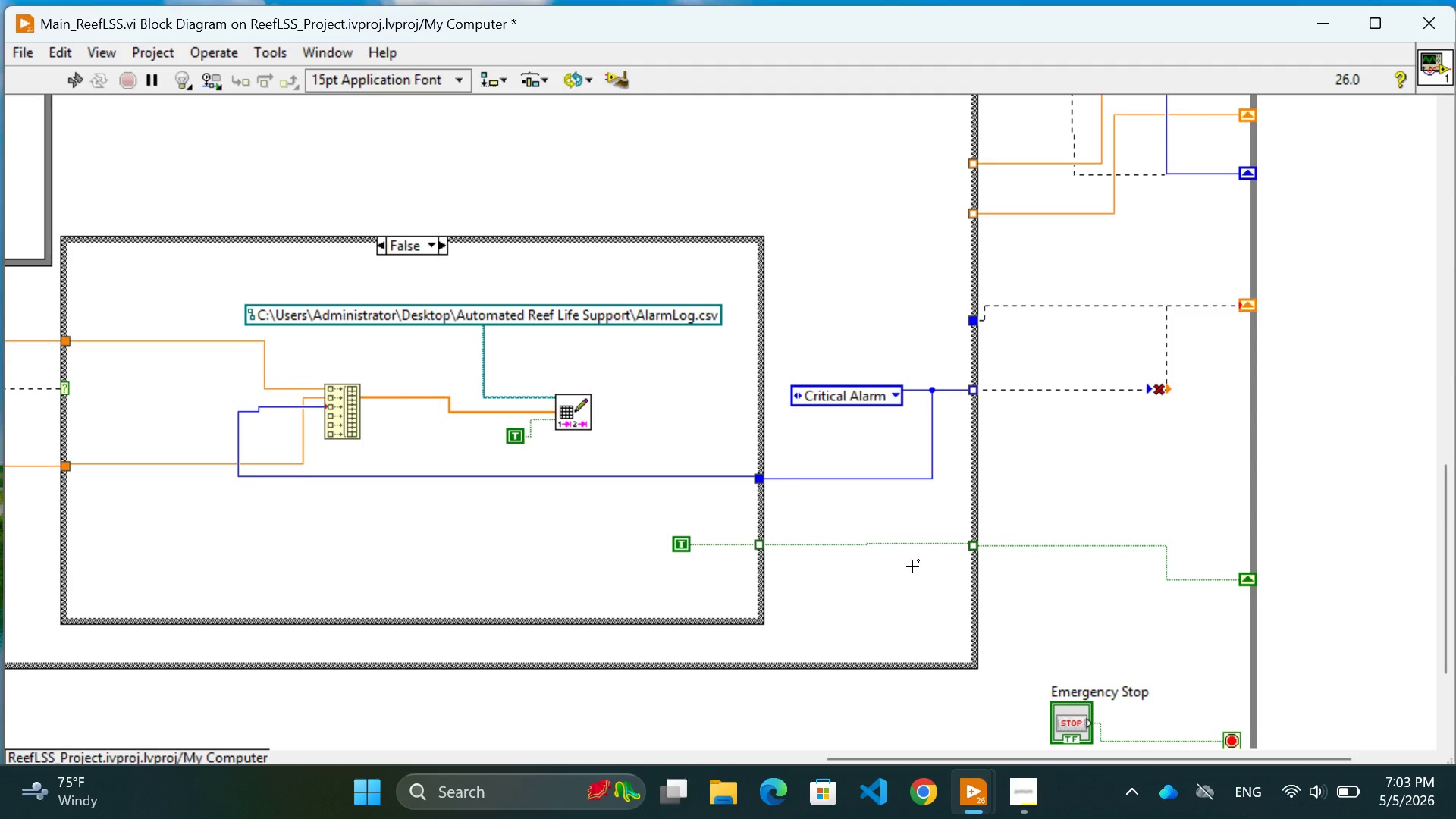 
key(Control+Z)
 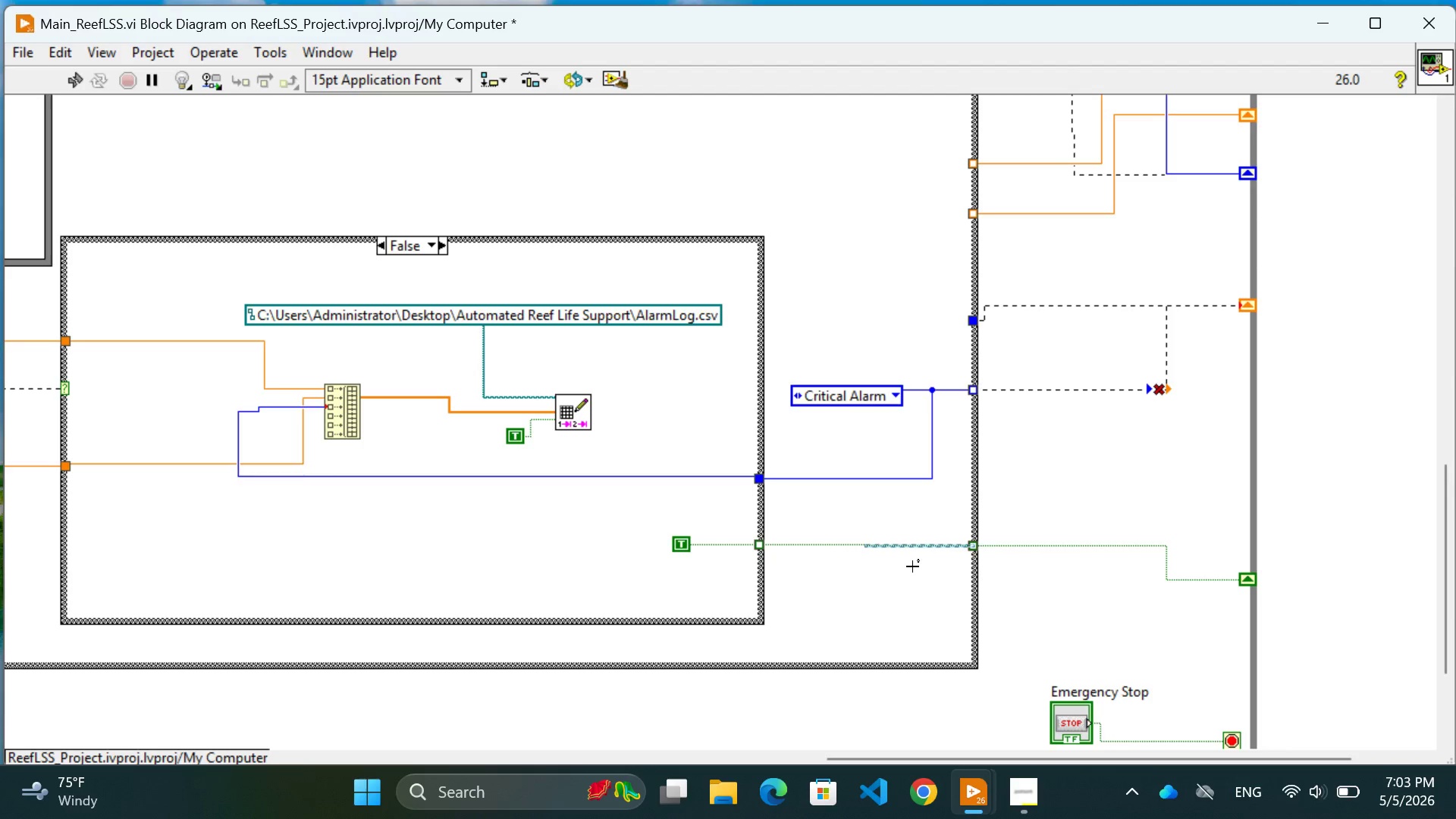 
key(Control+Z)
 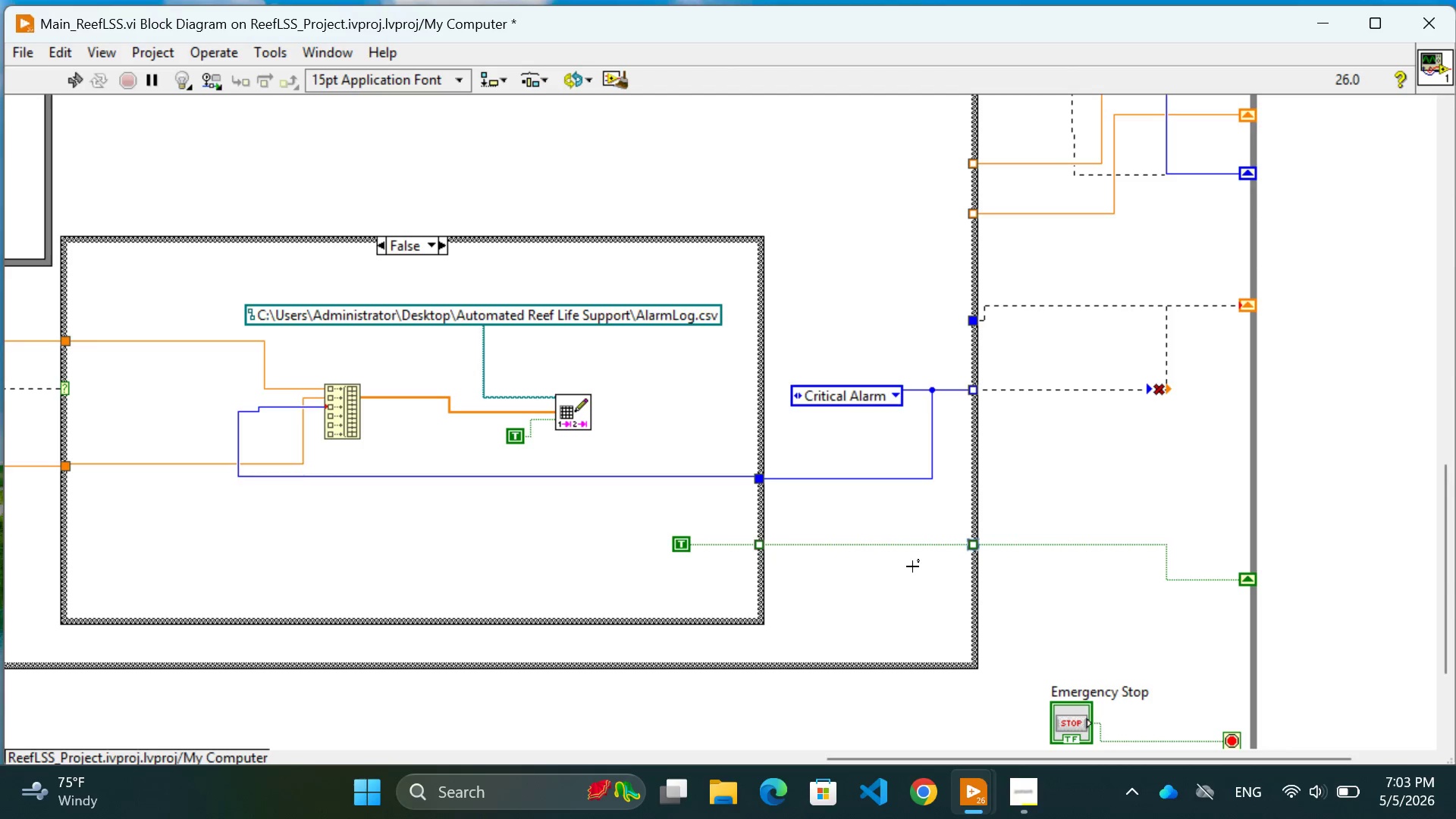 
key(Control+Z)
 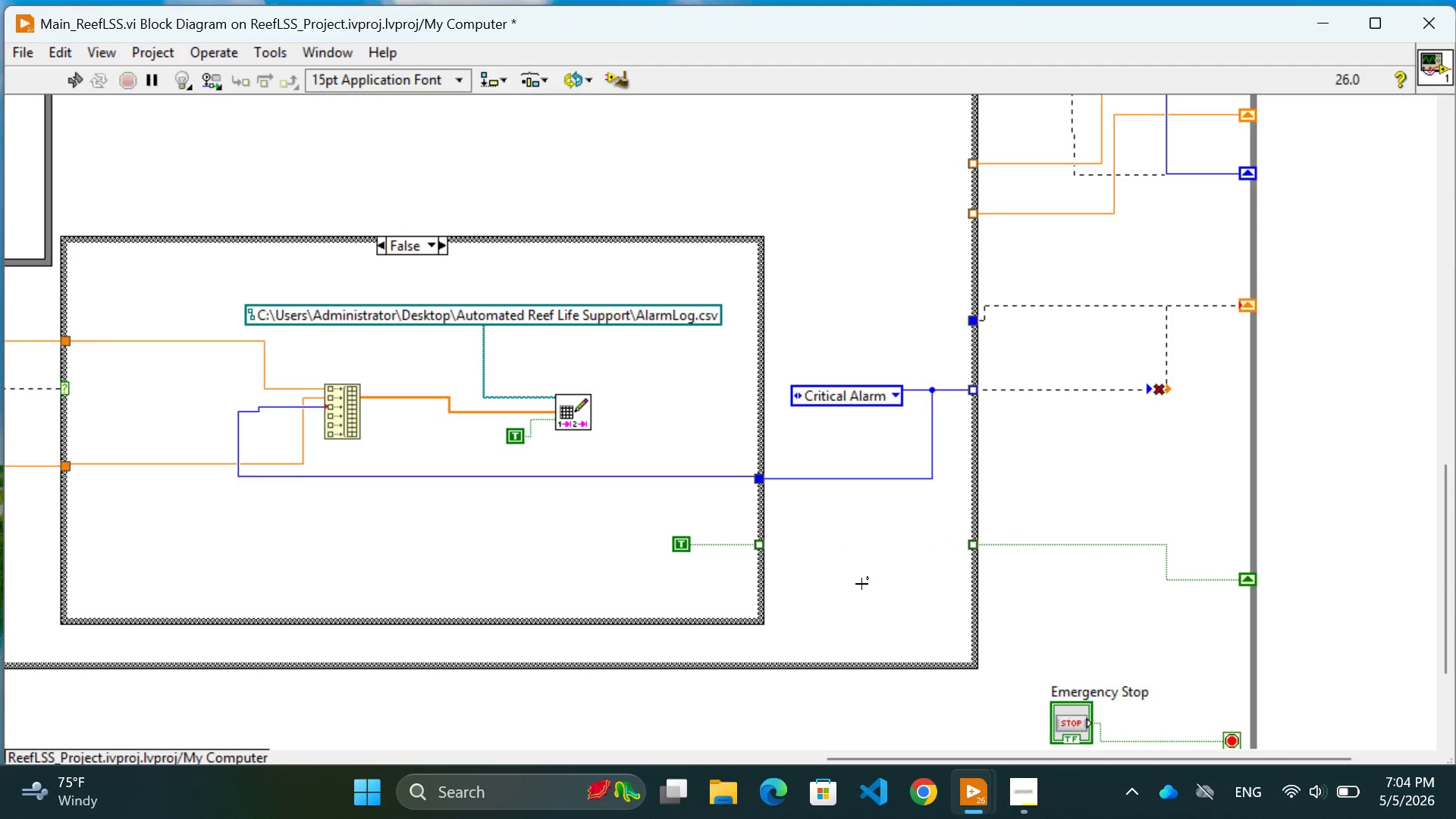 
wait(40.48)
 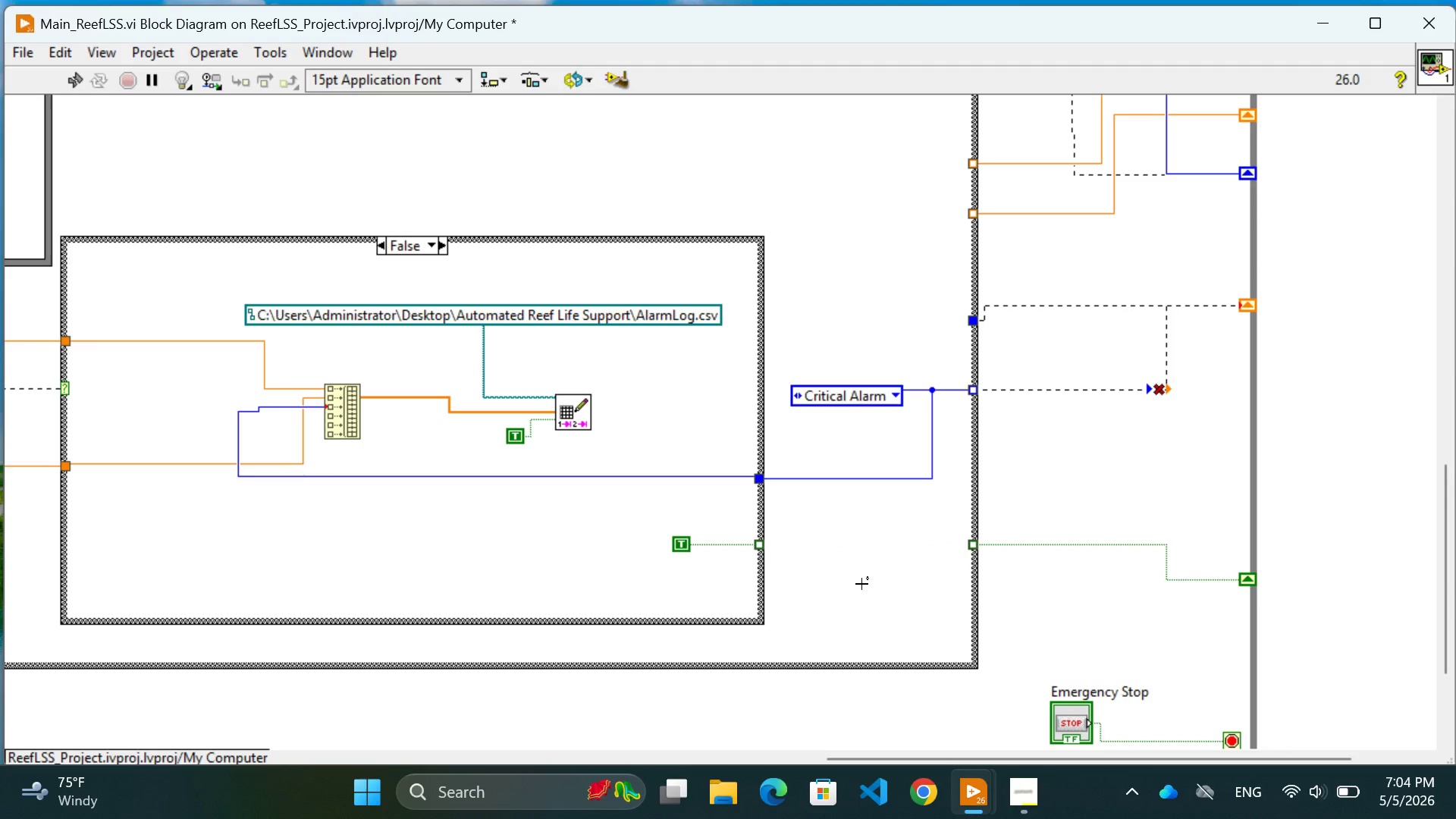 
left_click([798, 566])
 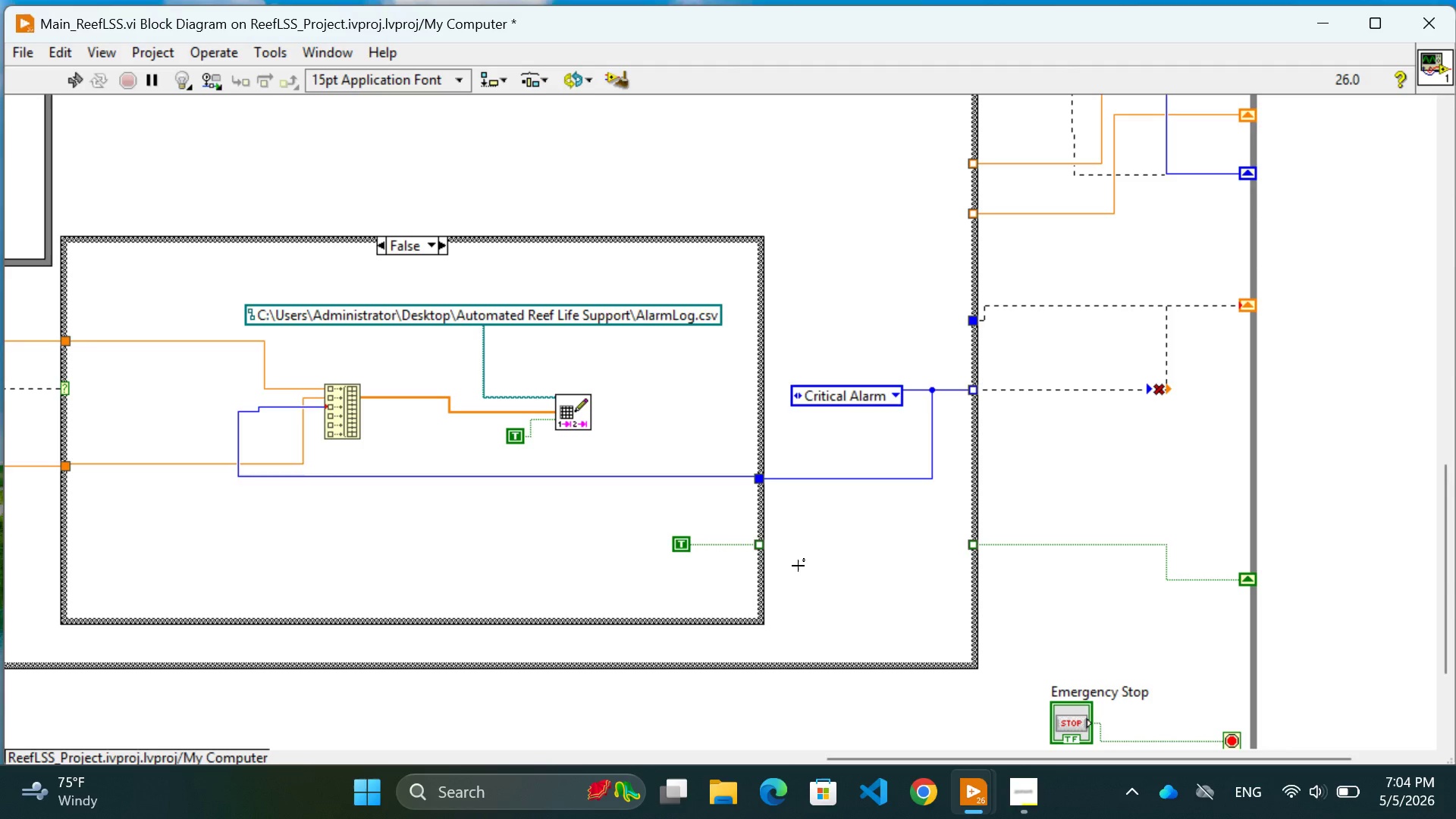 
wait(12.3)
 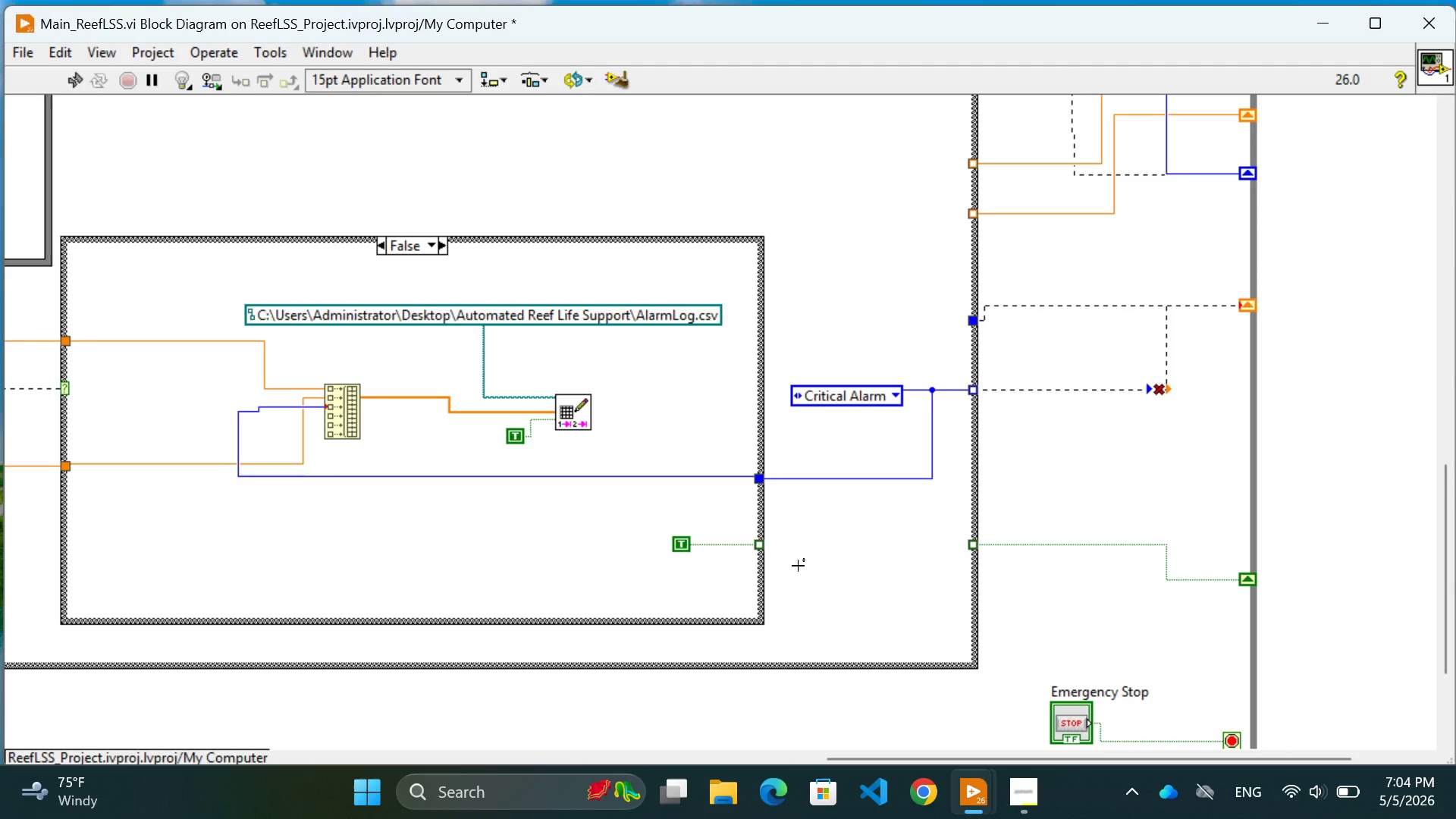 
left_click([761, 549])
 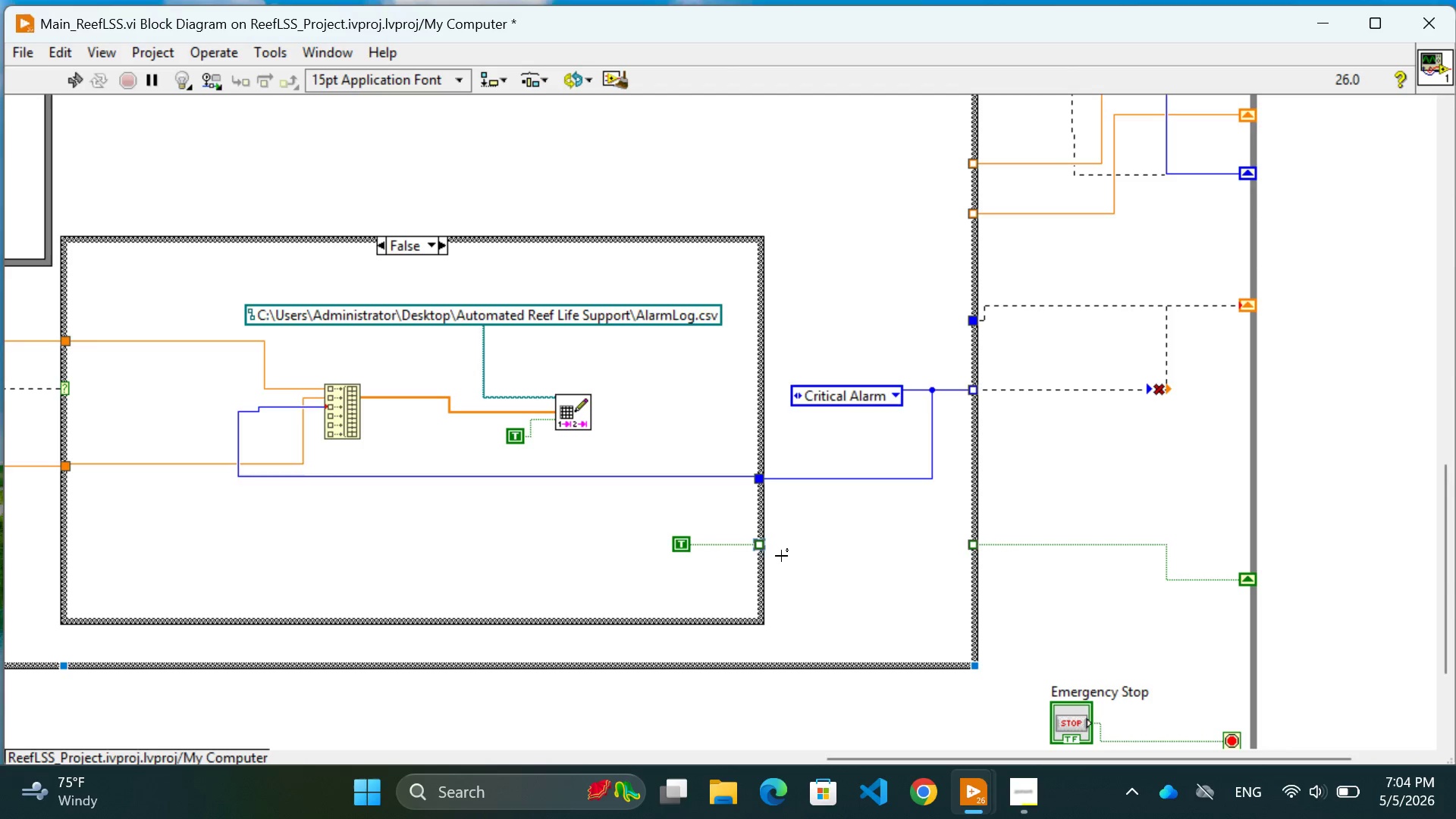 
left_click([803, 562])
 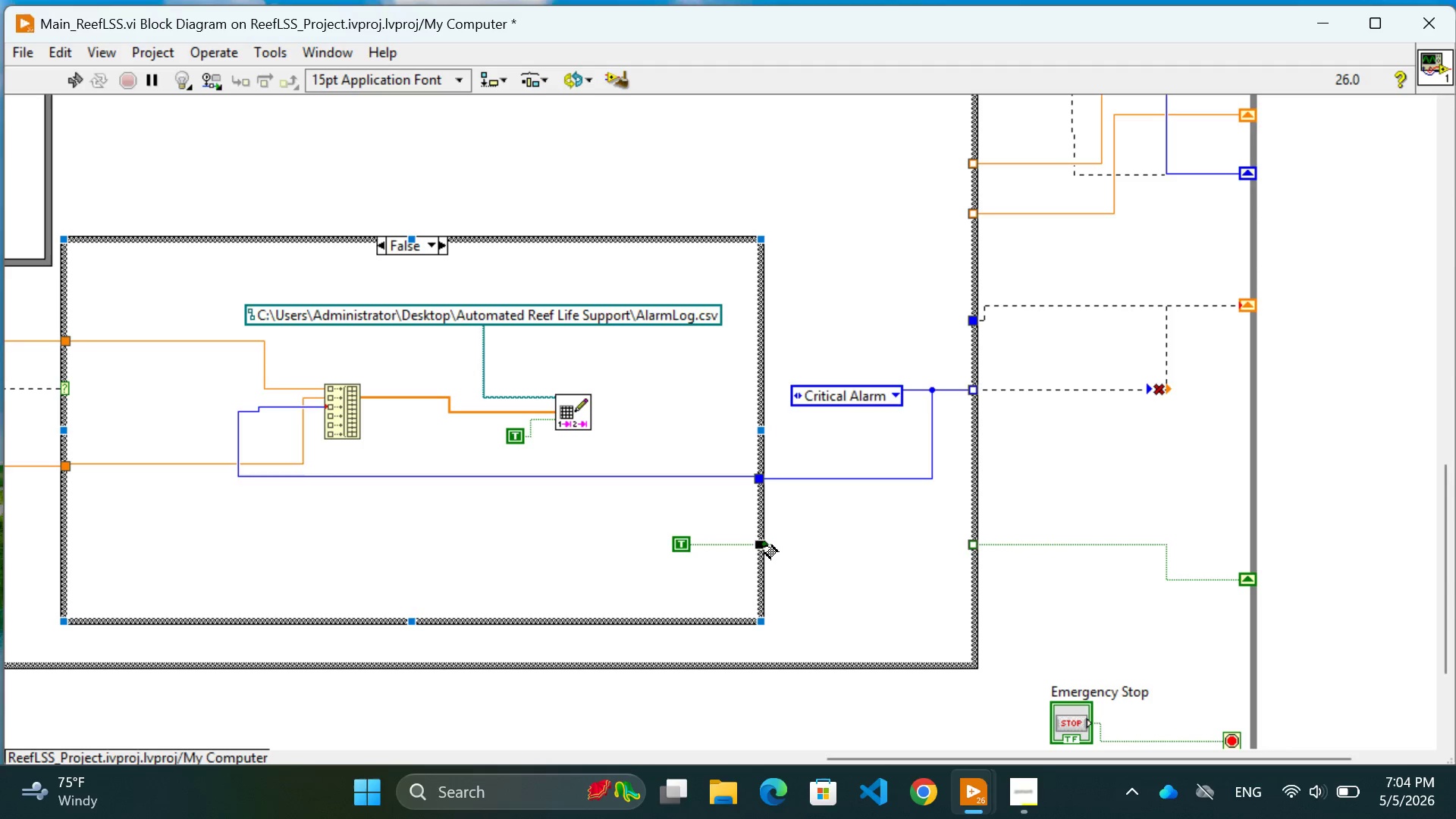 
left_click([765, 546])
 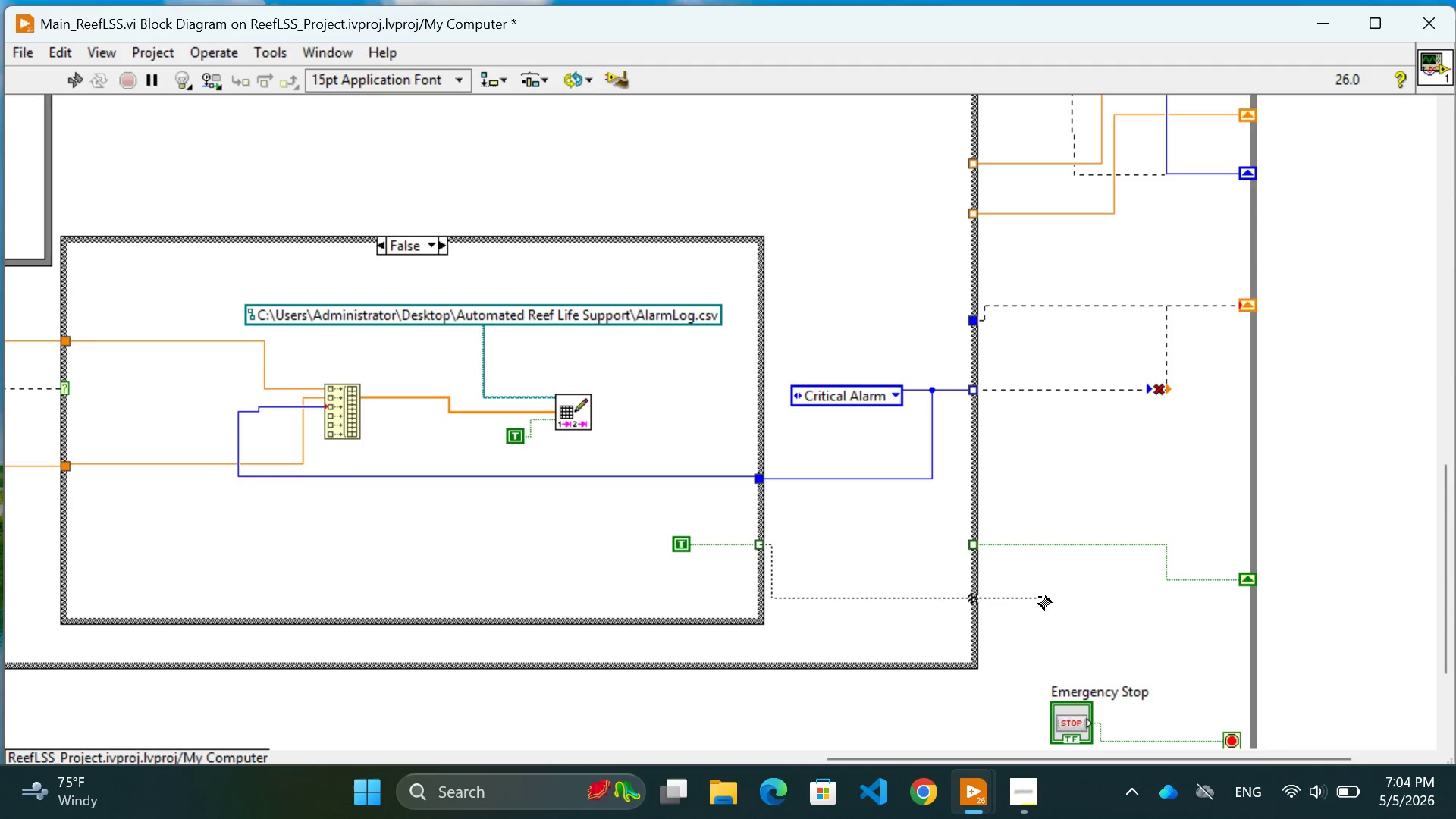 
left_click([1069, 603])
 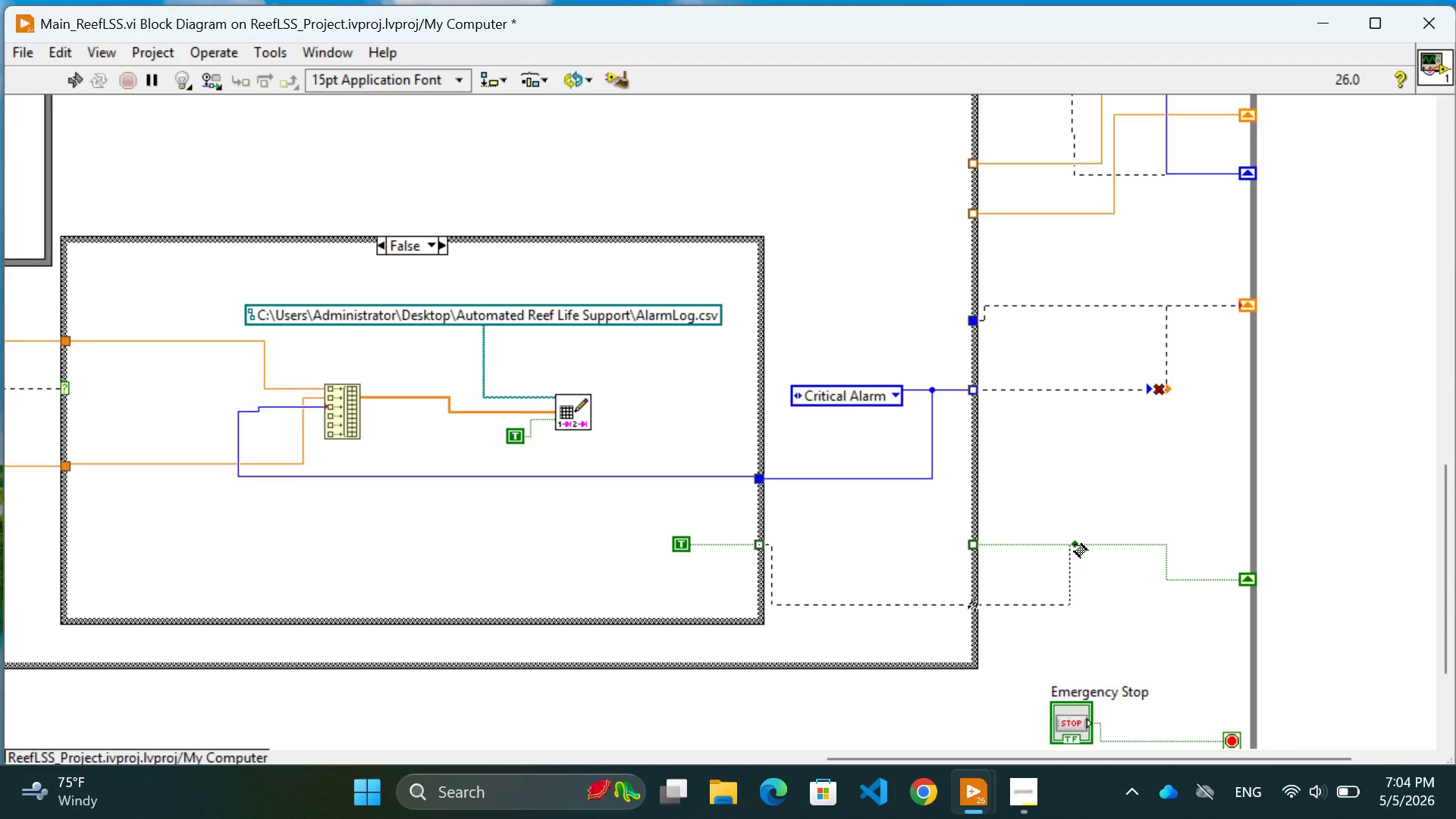 
left_click([1075, 544])
 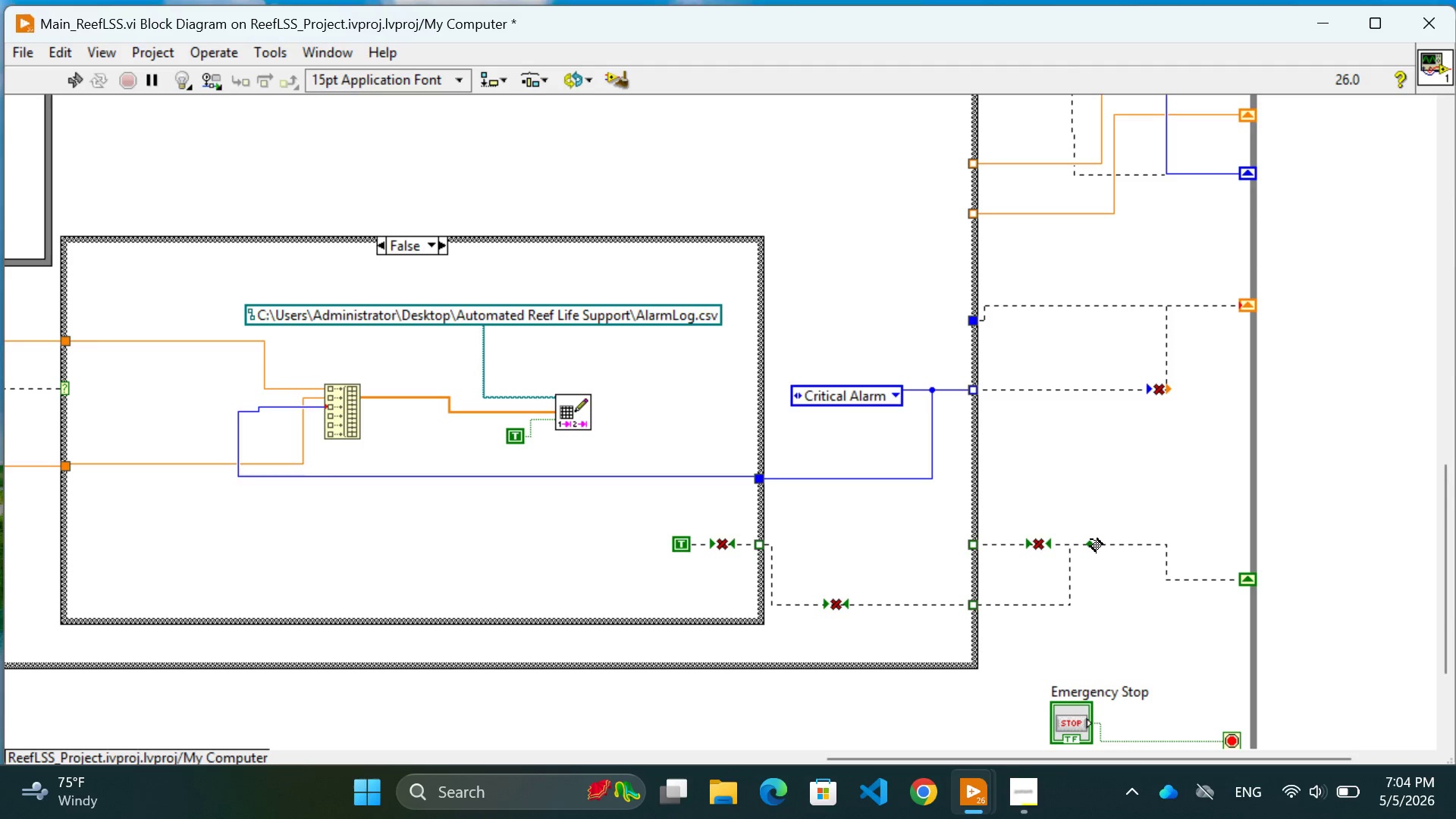 
left_click([1069, 580])
 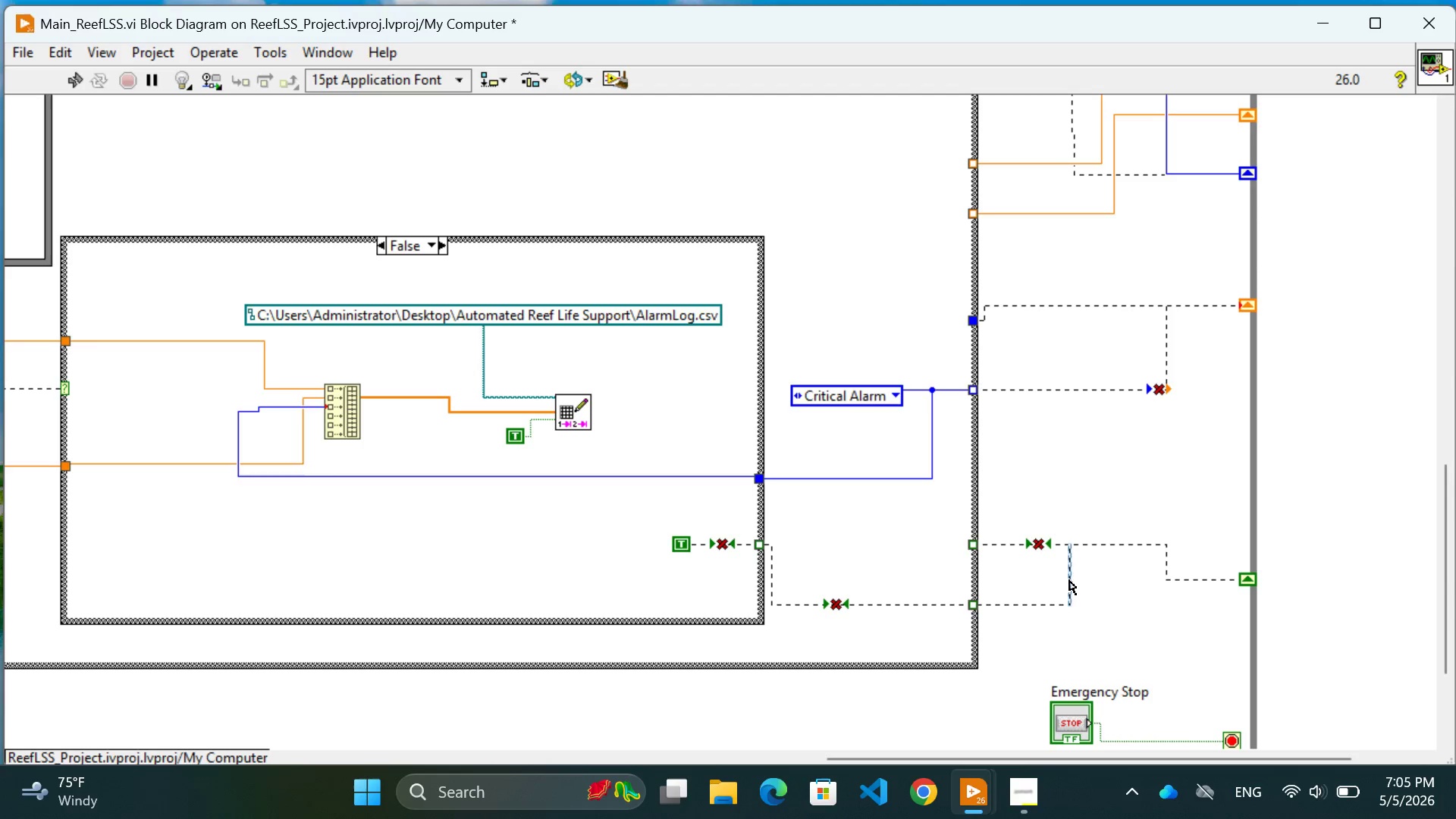 
key(Backspace)
 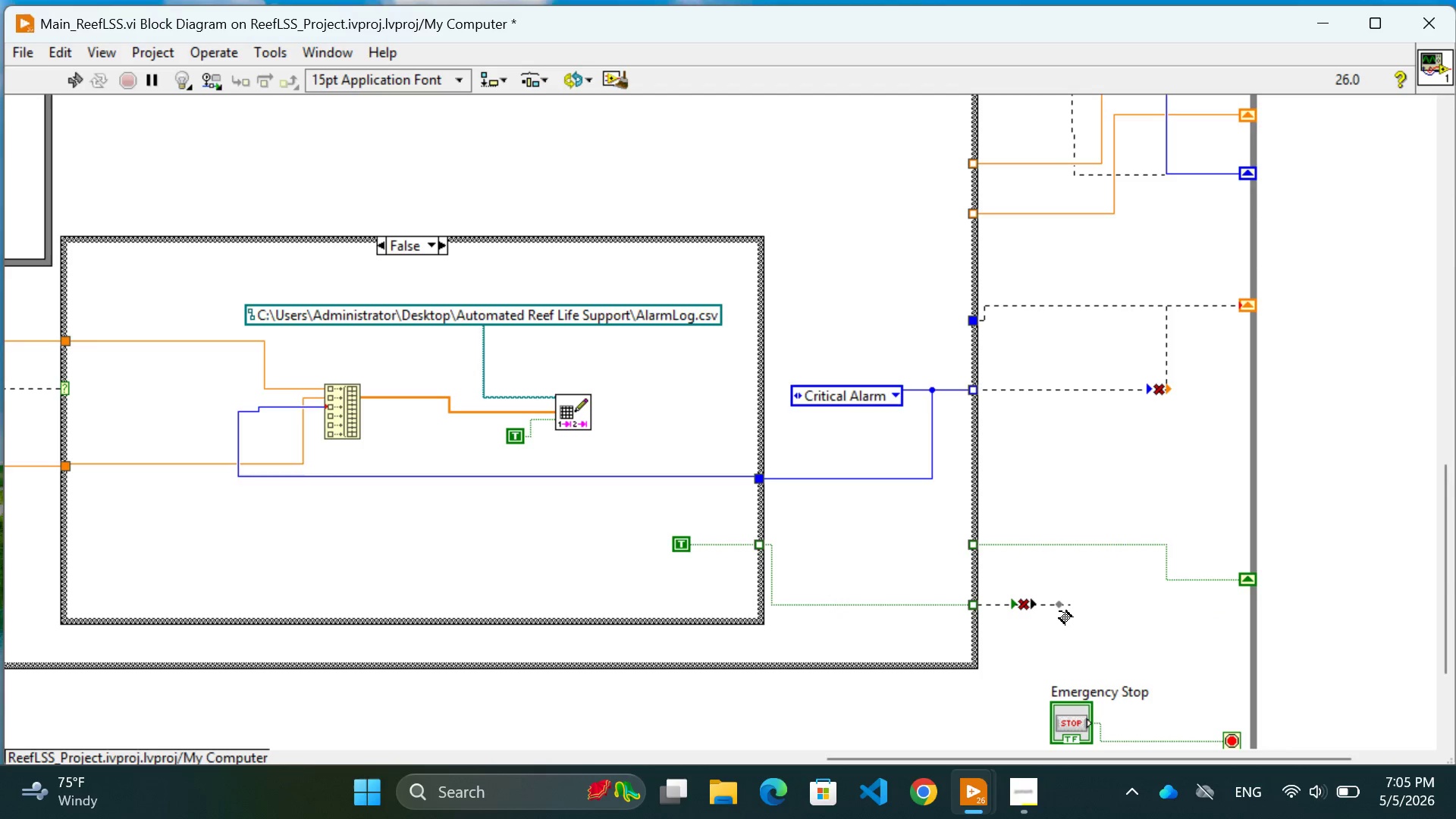 
left_click([1056, 608])
 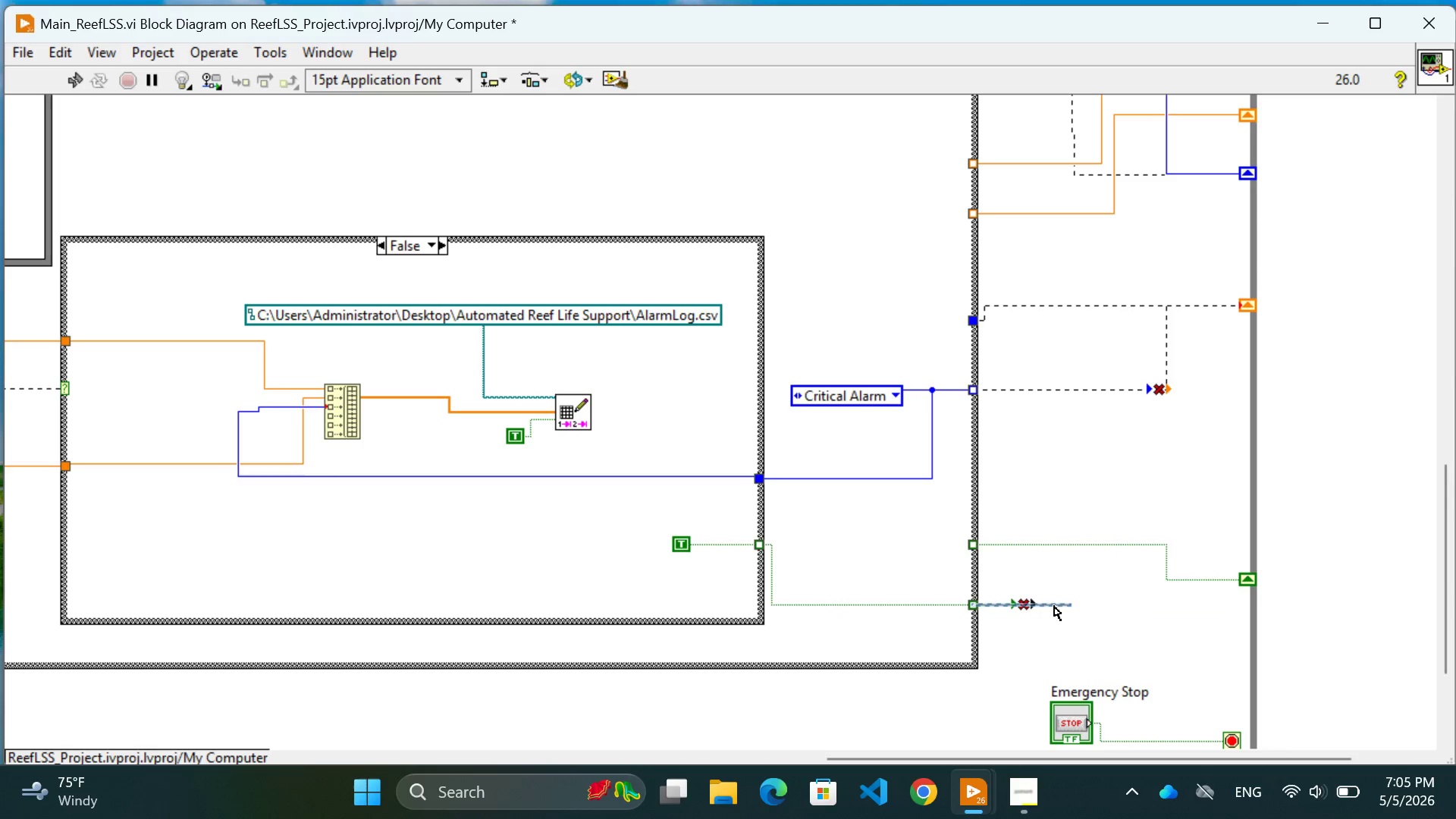 
key(Backspace)
 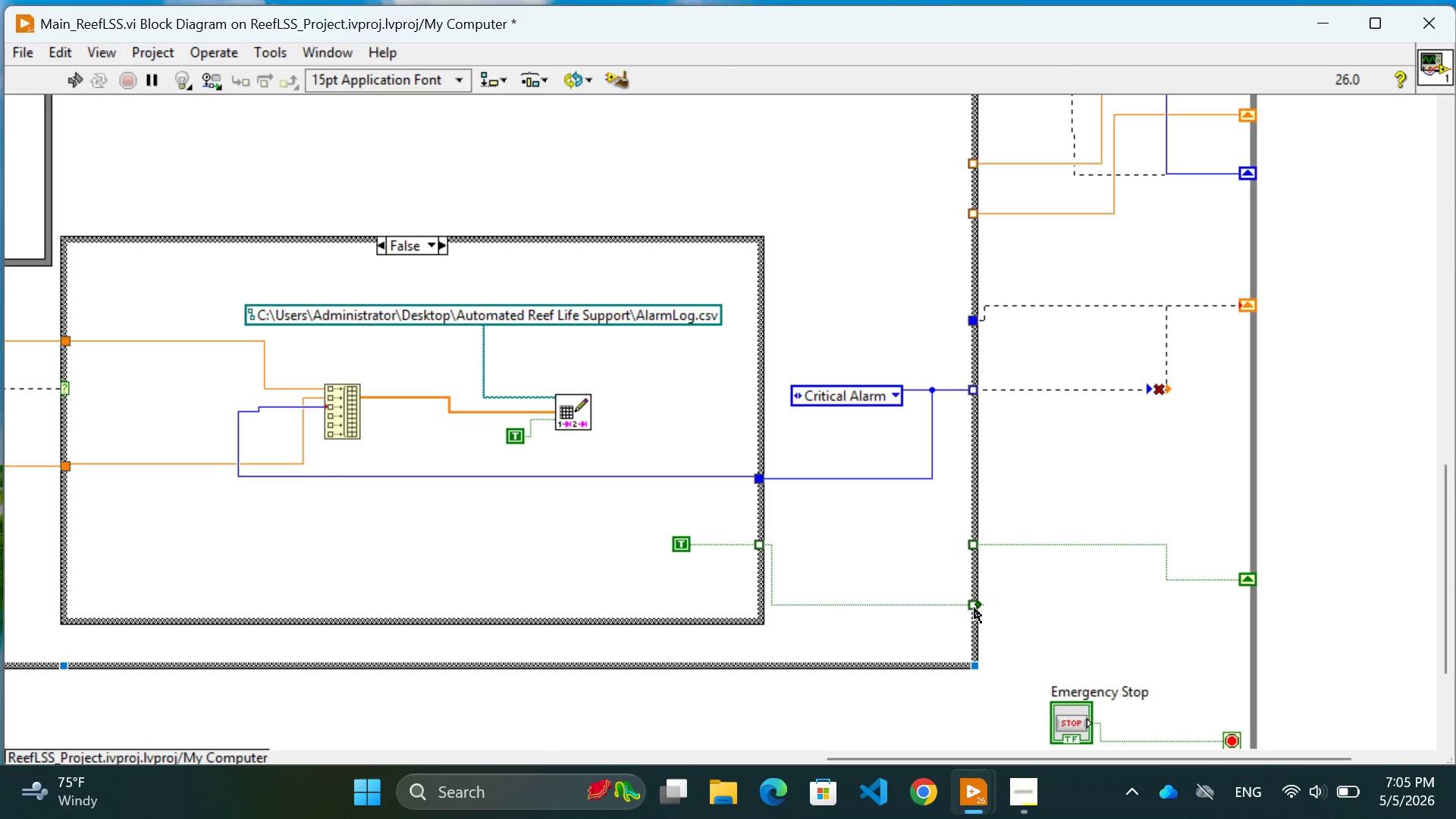 
left_click([977, 606])
 